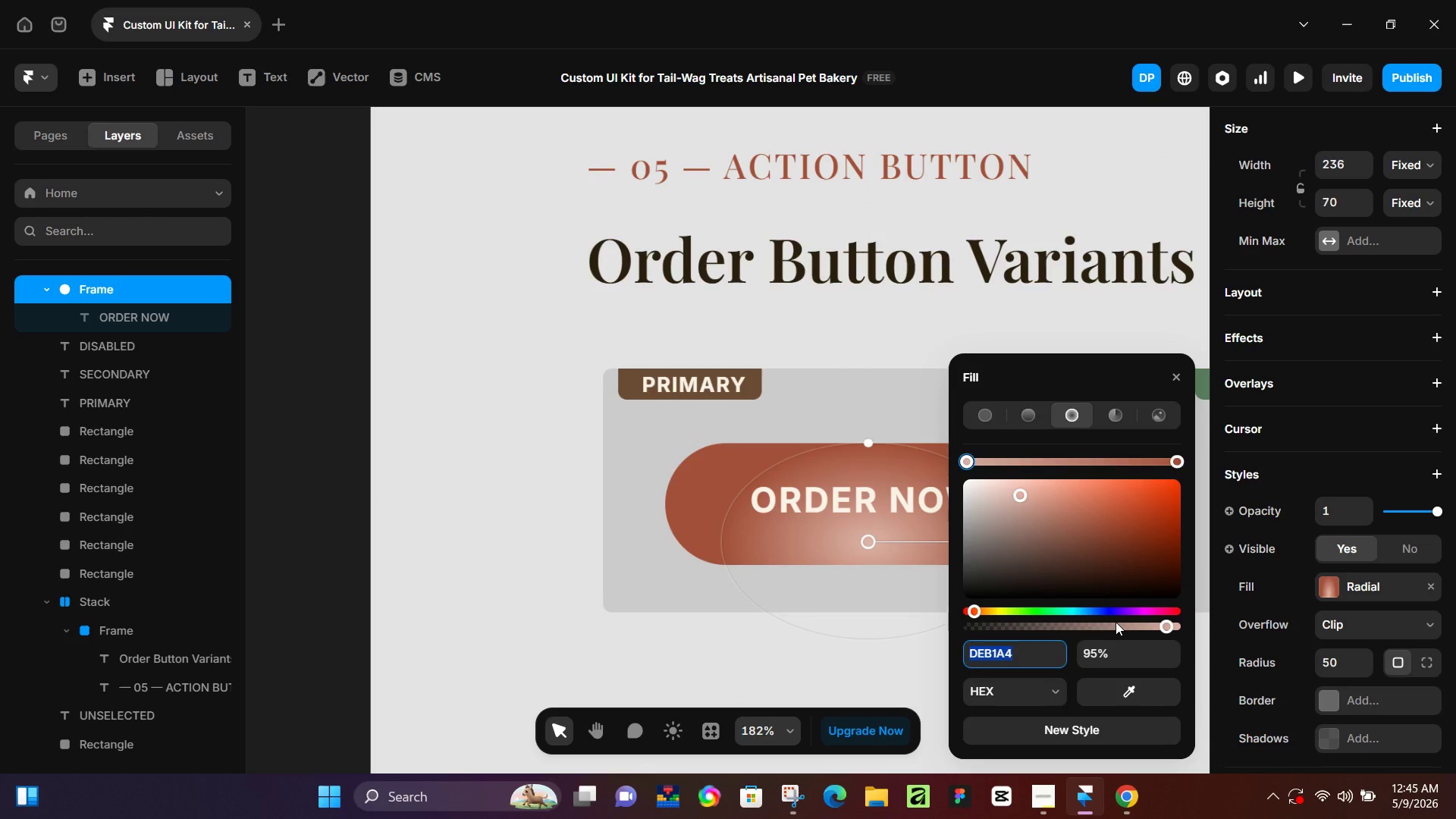 
left_click_drag(start_coordinate=[1116, 622], to_coordinate=[927, 634])
 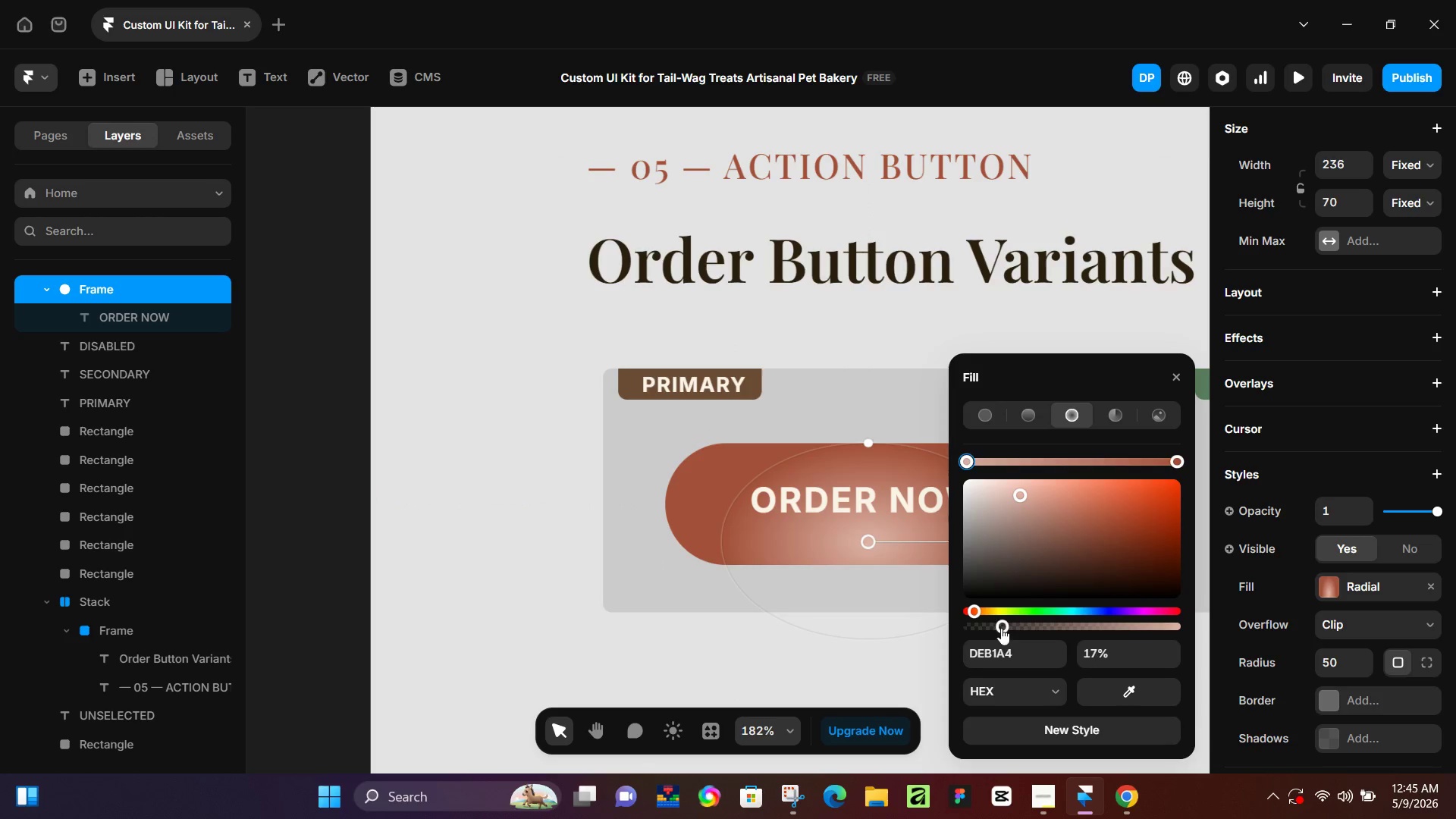 
left_click([1001, 628])
 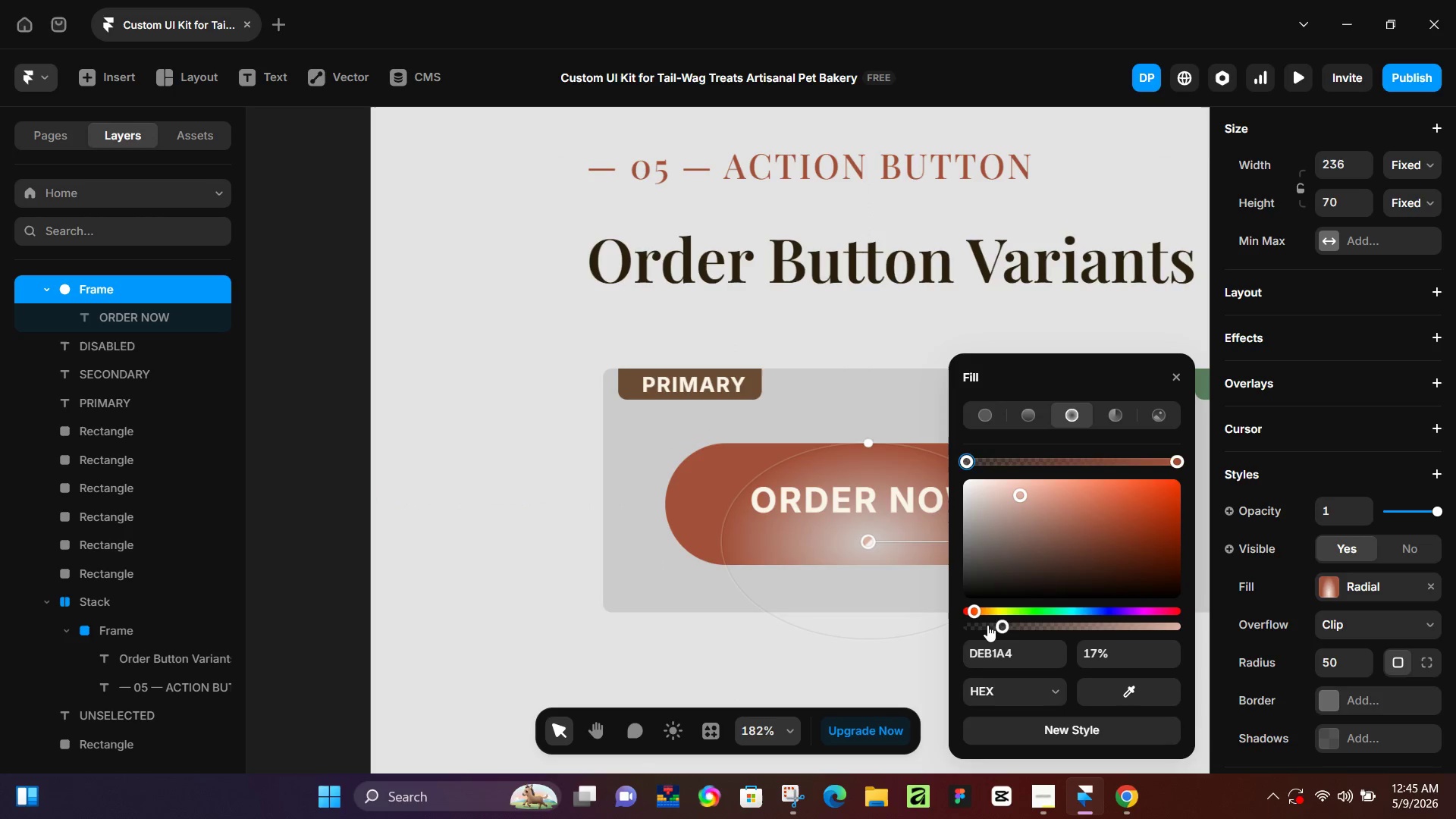 
left_click_drag(start_coordinate=[987, 625], to_coordinate=[961, 626])
 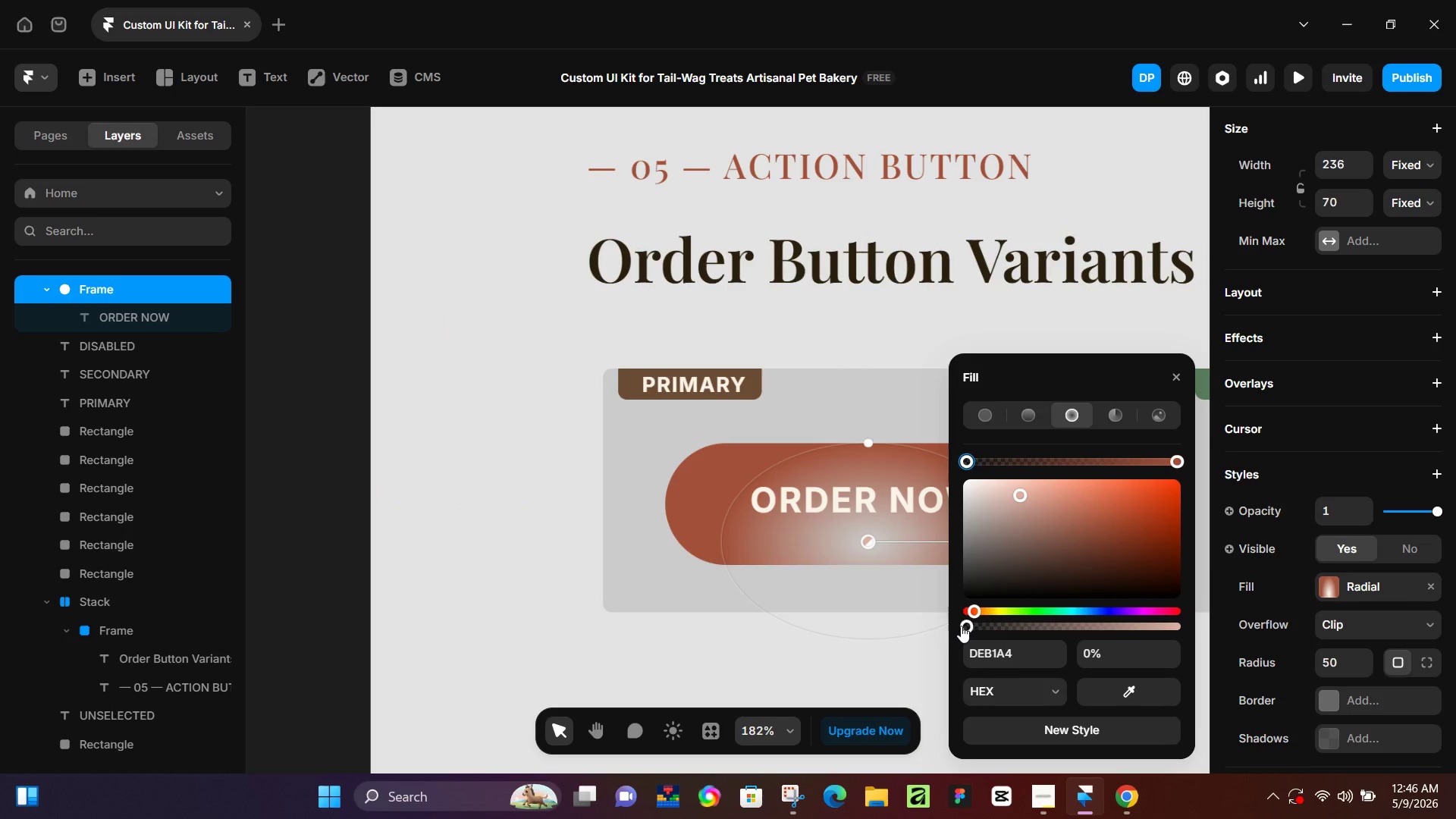 
key(Control+Z)
 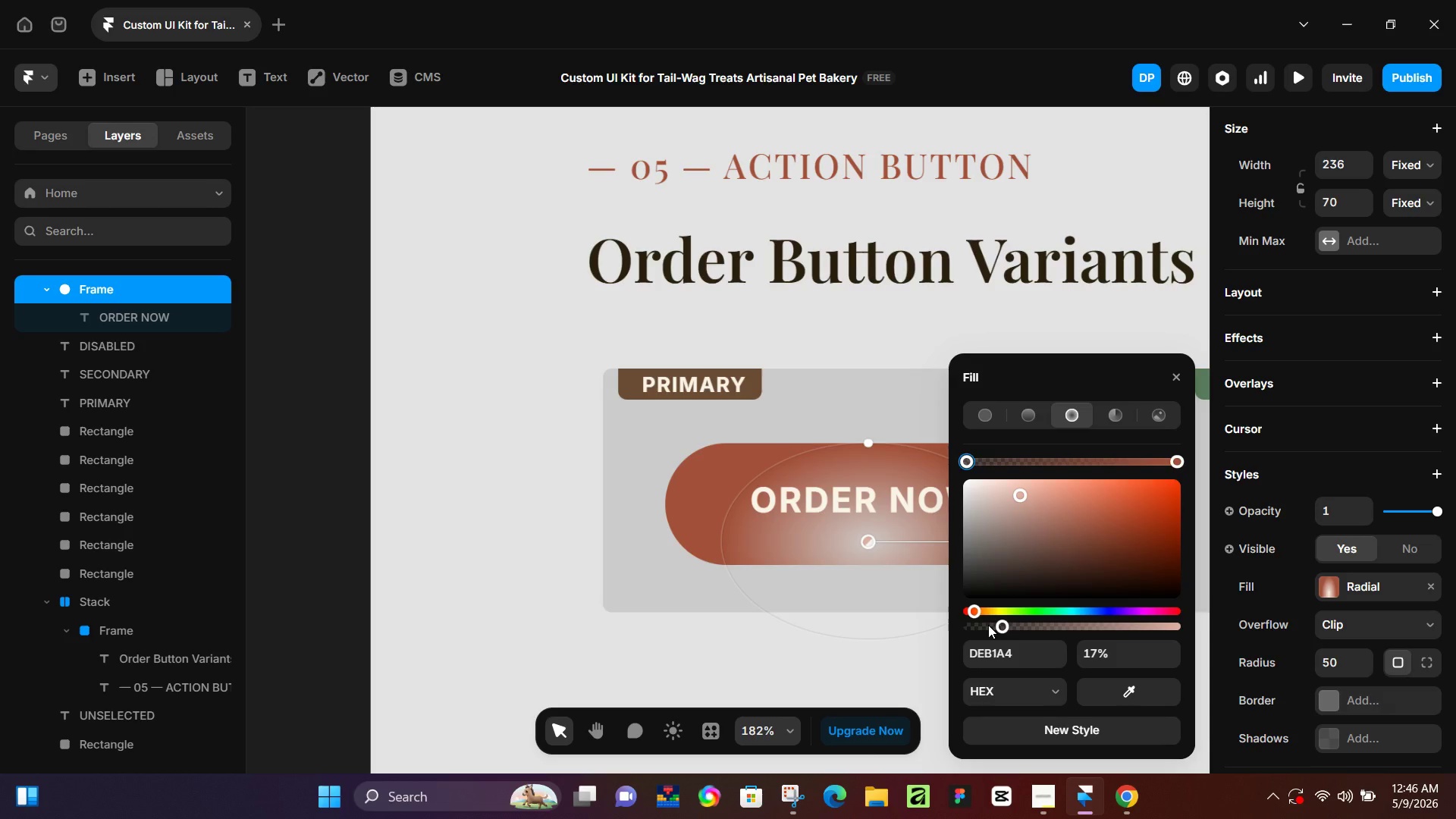 
key(Control+Z)
 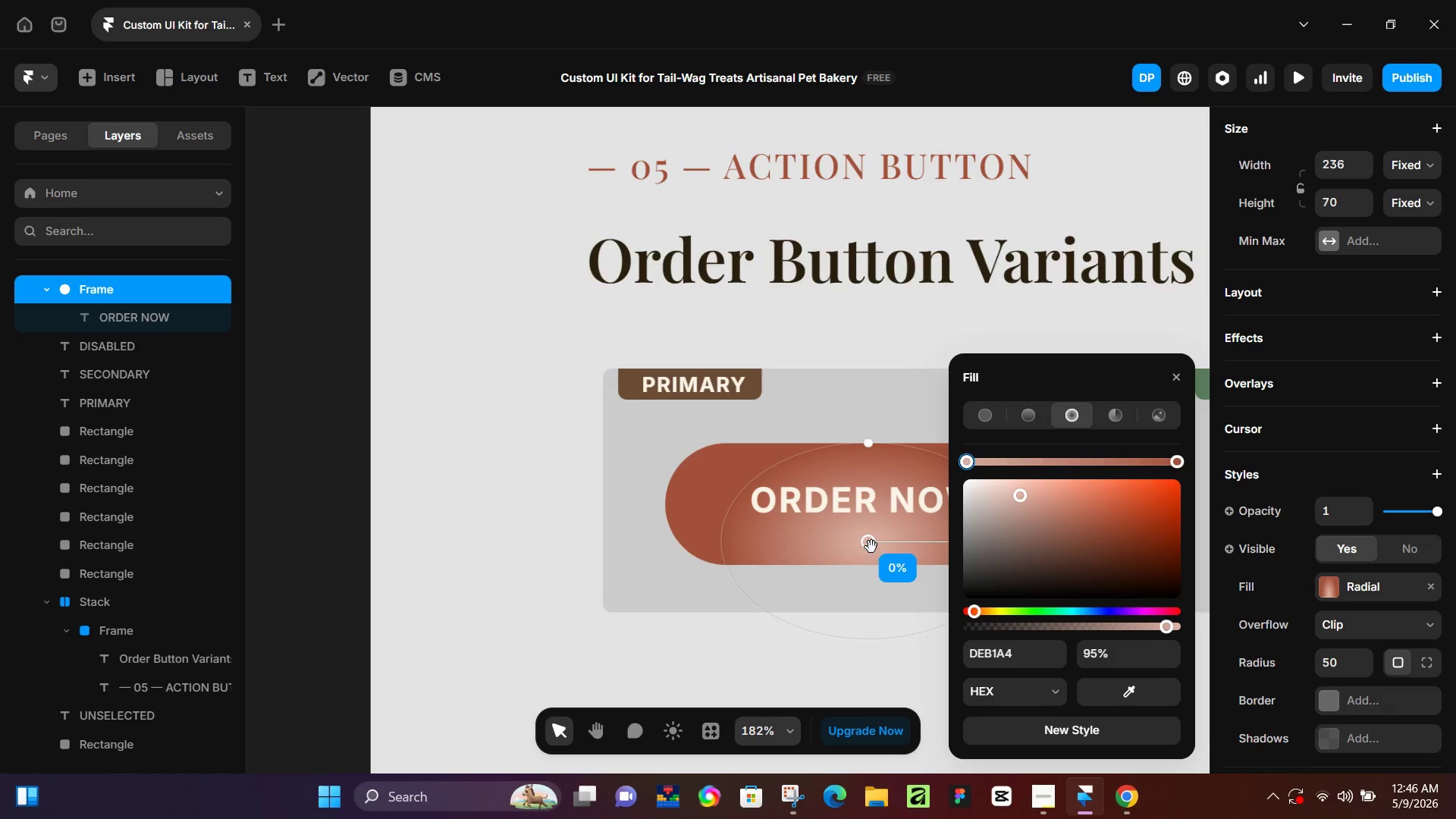 
left_click_drag(start_coordinate=[871, 547], to_coordinate=[875, 472])
 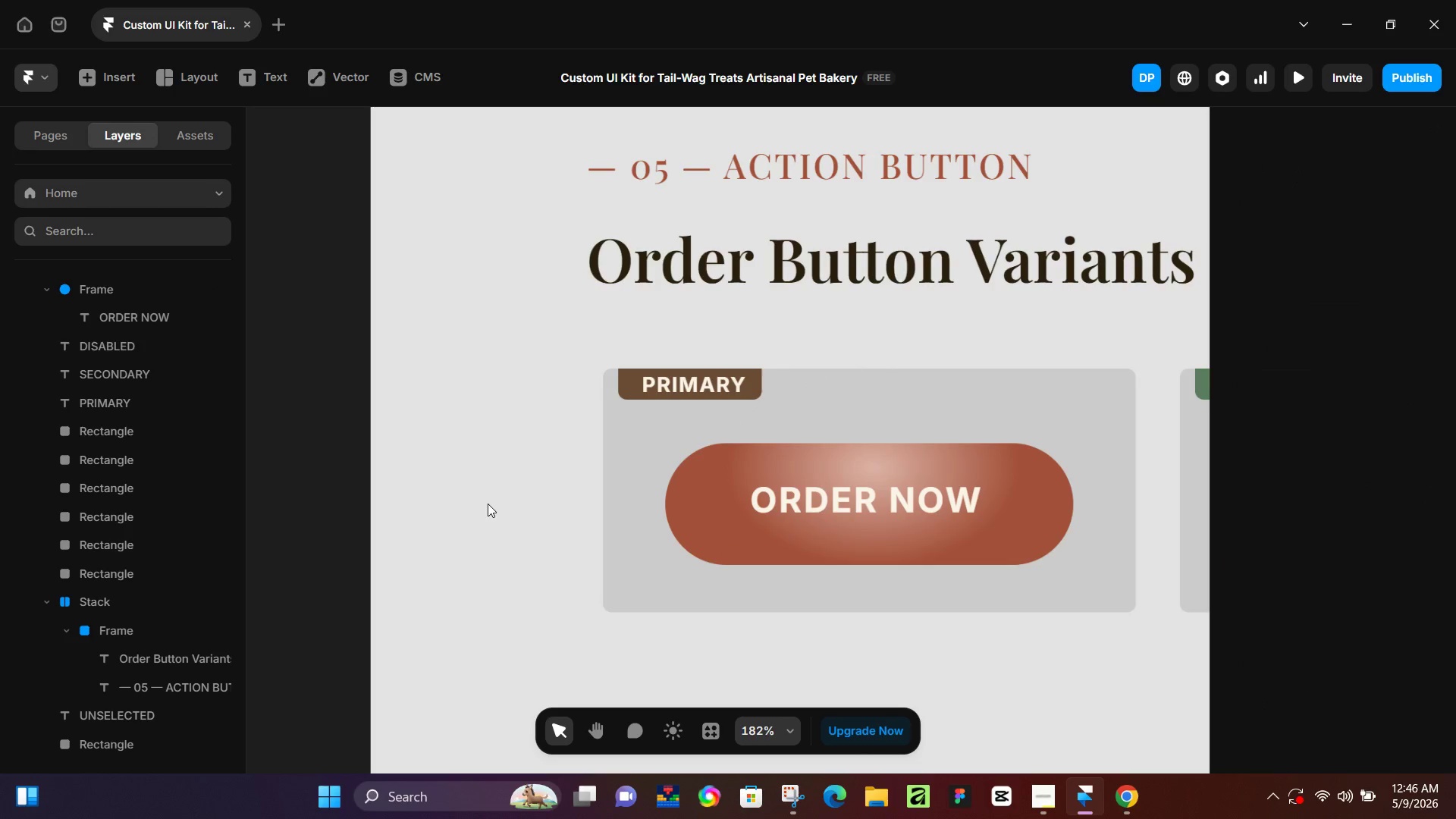 
left_click([488, 504])
 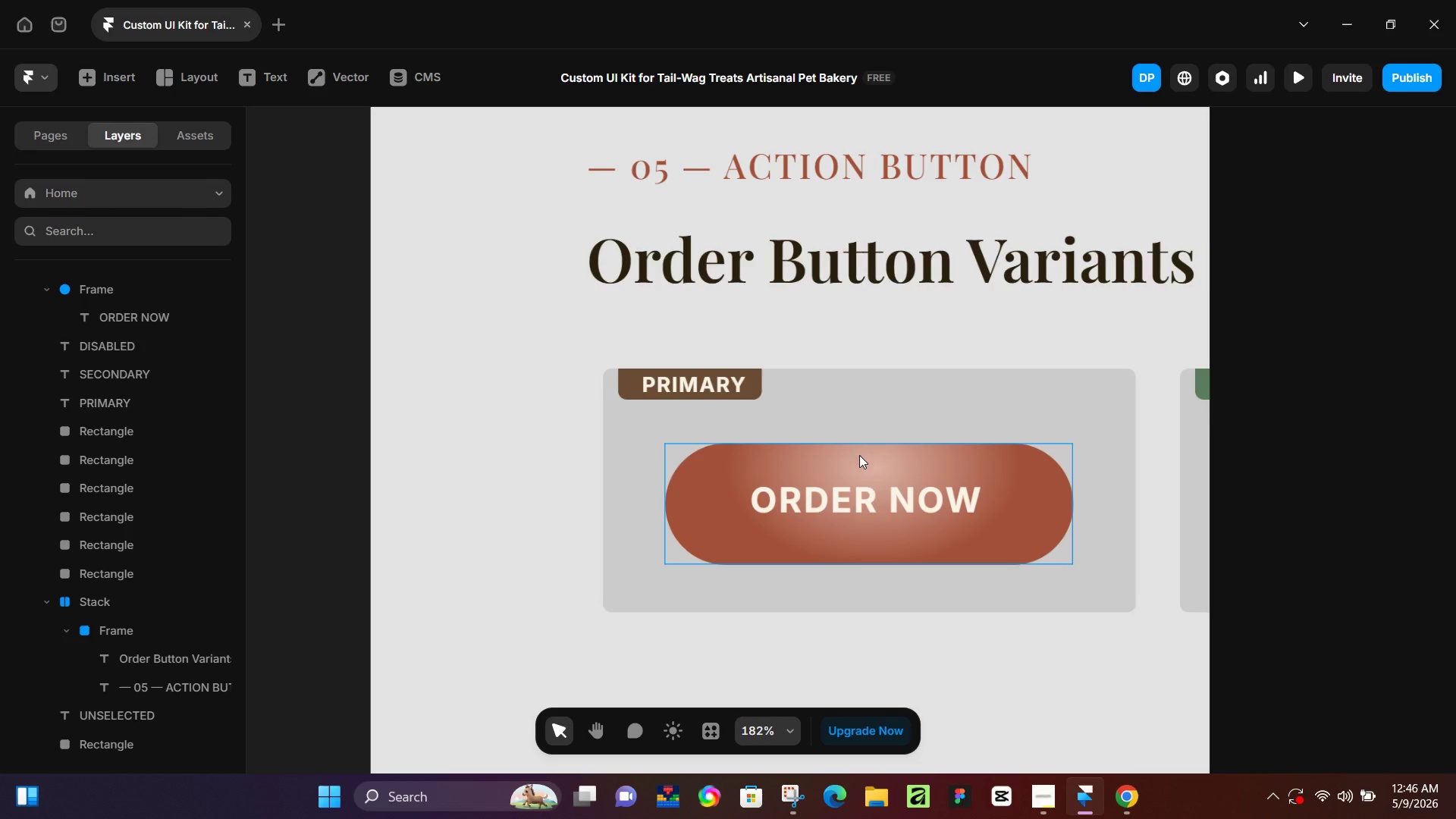 
left_click([865, 460])
 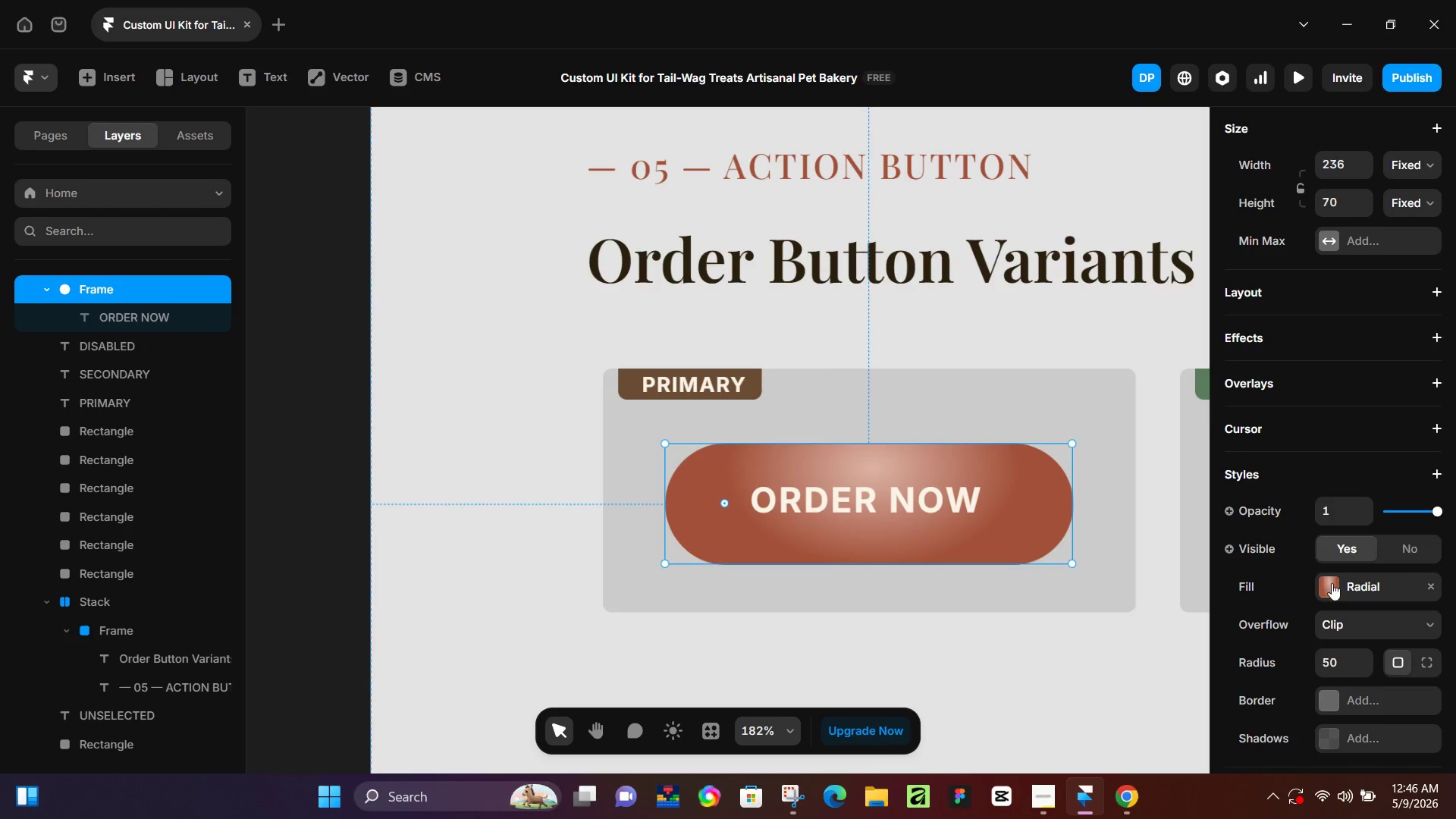 
left_click([1332, 583])
 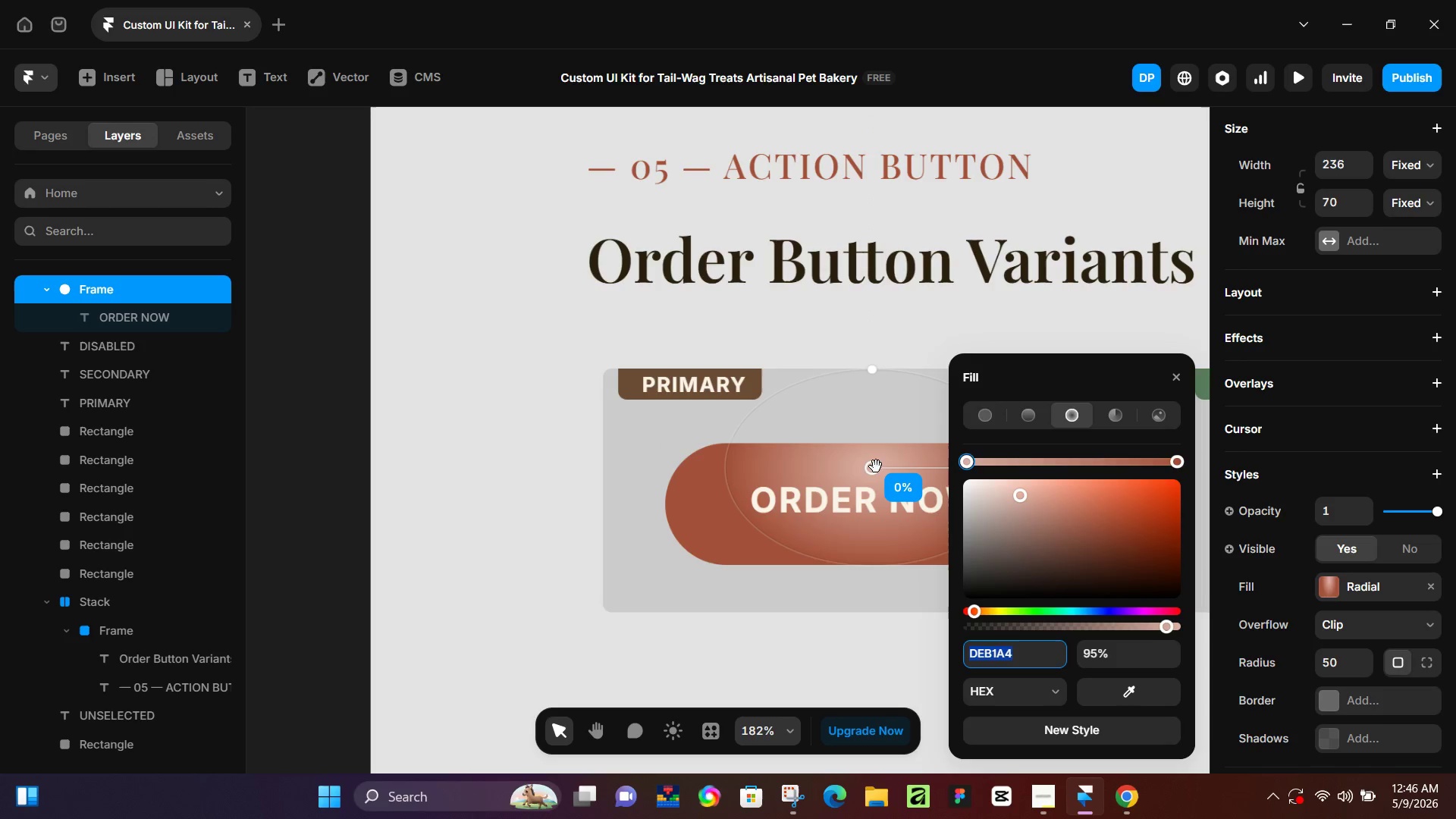 
left_click_drag(start_coordinate=[874, 469], to_coordinate=[872, 449])
 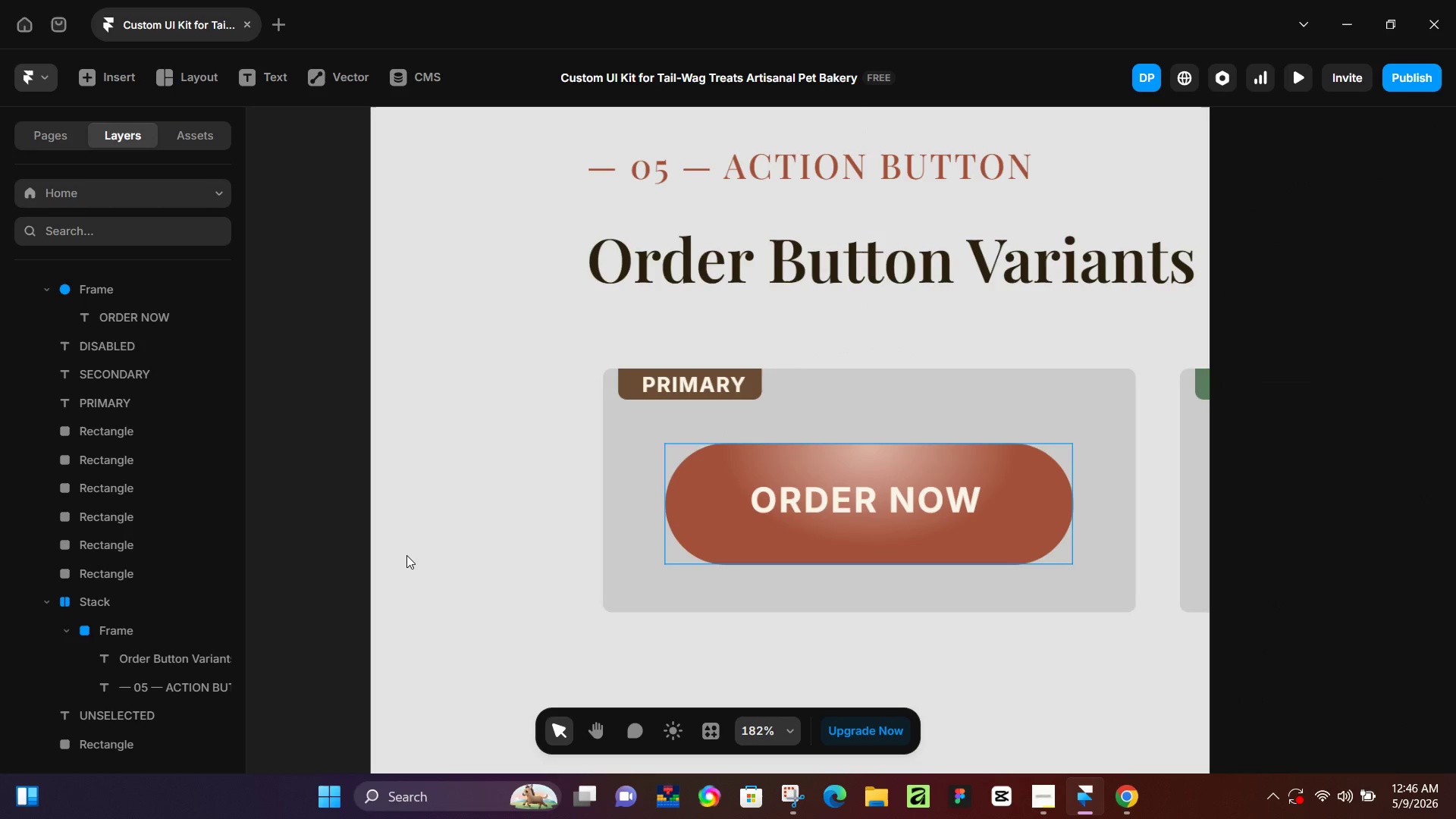 
left_click([406, 555])
 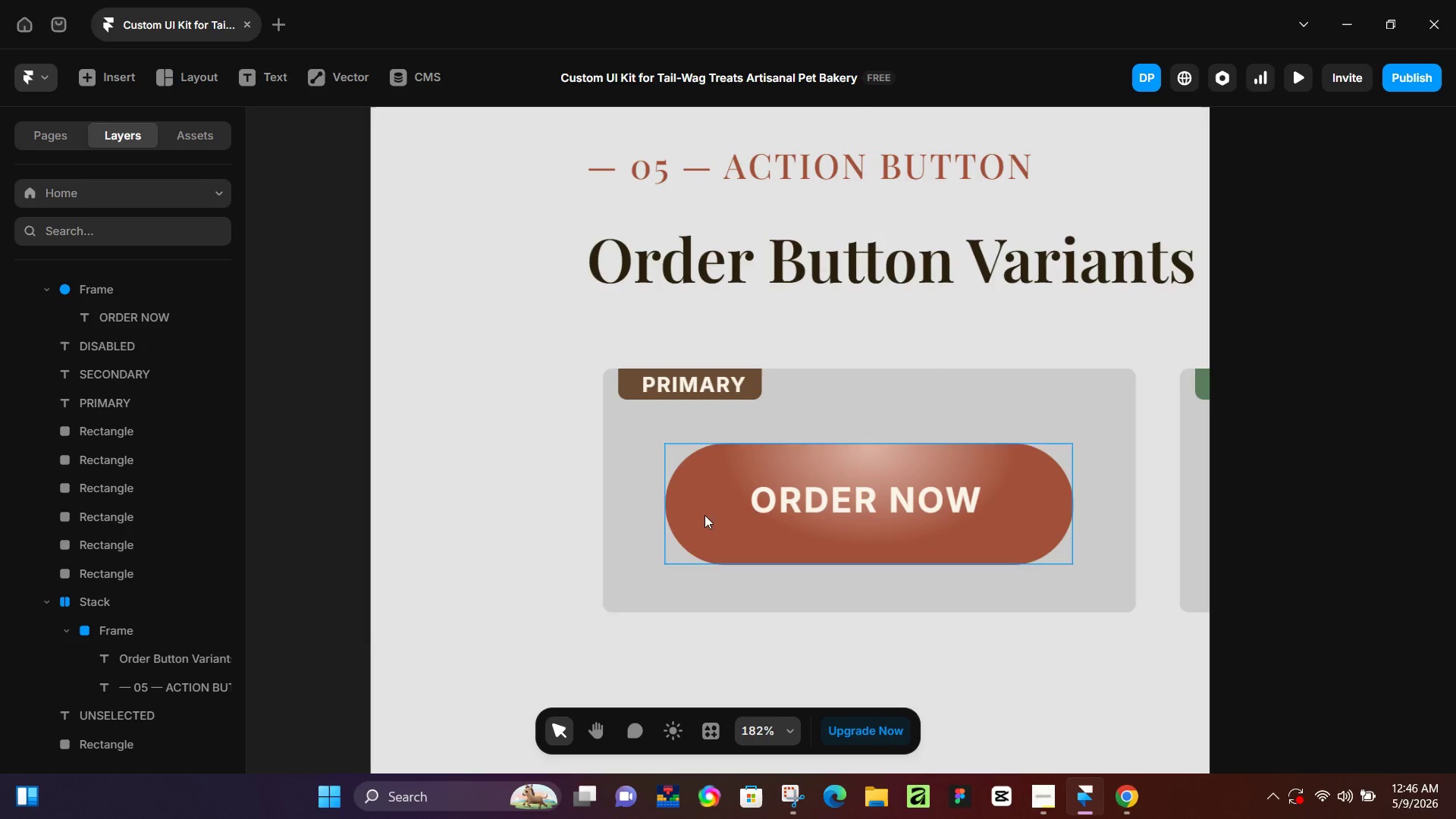 
hold_key(key=ControlLeft, duration=0.69)
scroll: coordinate [790, 504], scroll_direction: down, amount: 4.0
 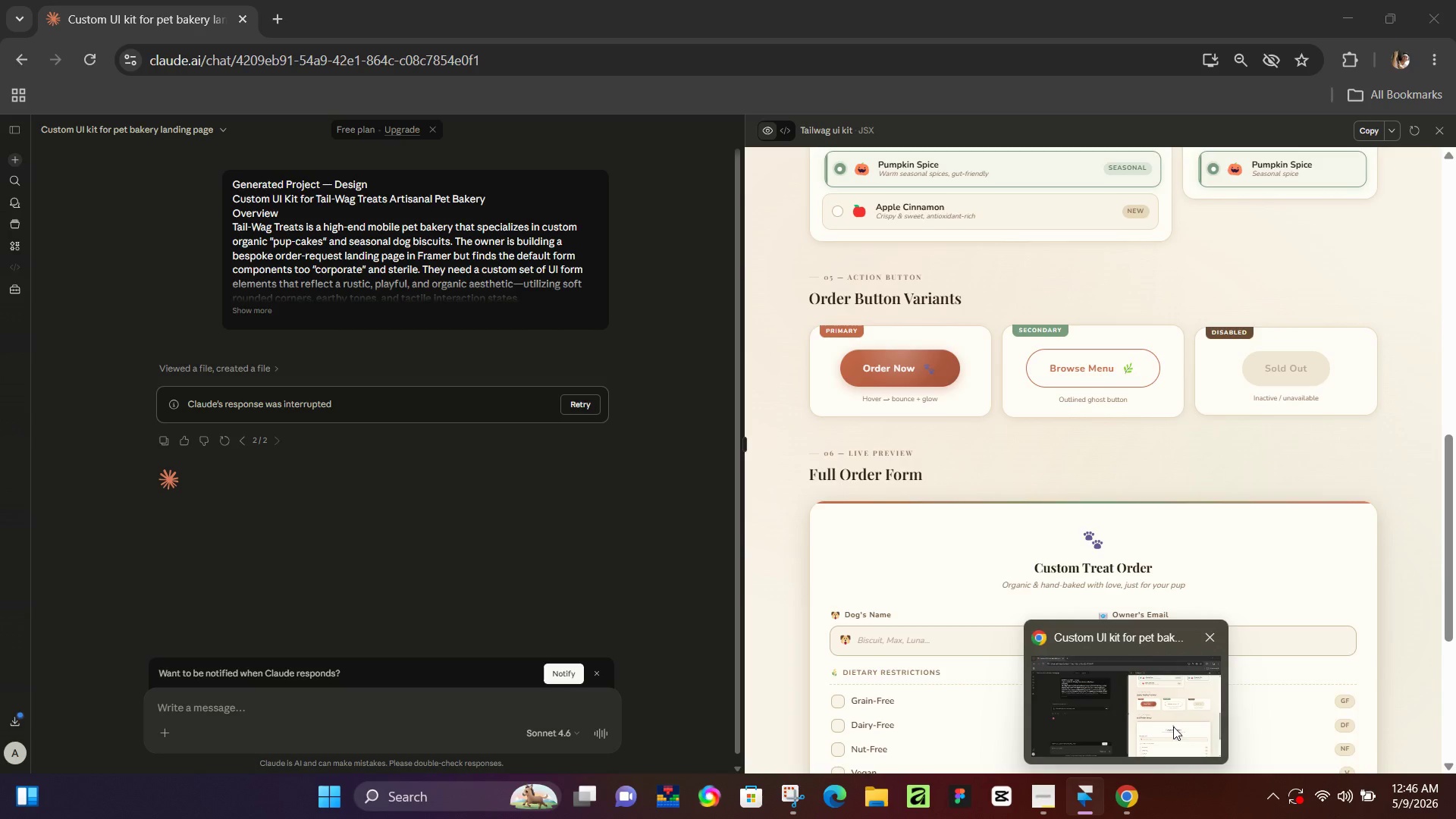 
wait(6.51)
 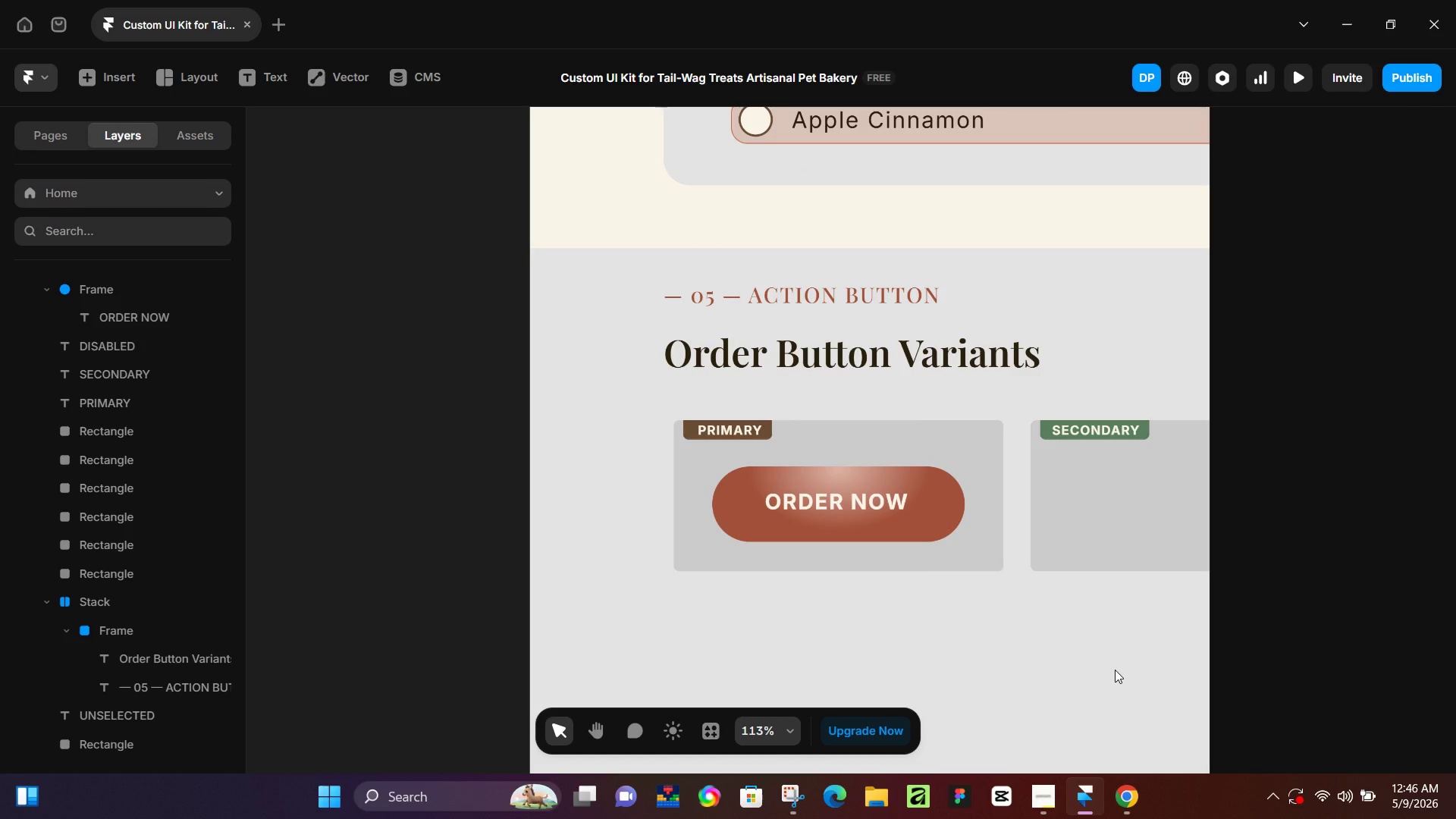 
hold_key(key=ControlLeft, duration=0.64)
scroll: coordinate [917, 526], scroll_direction: up, amount: 6.0
 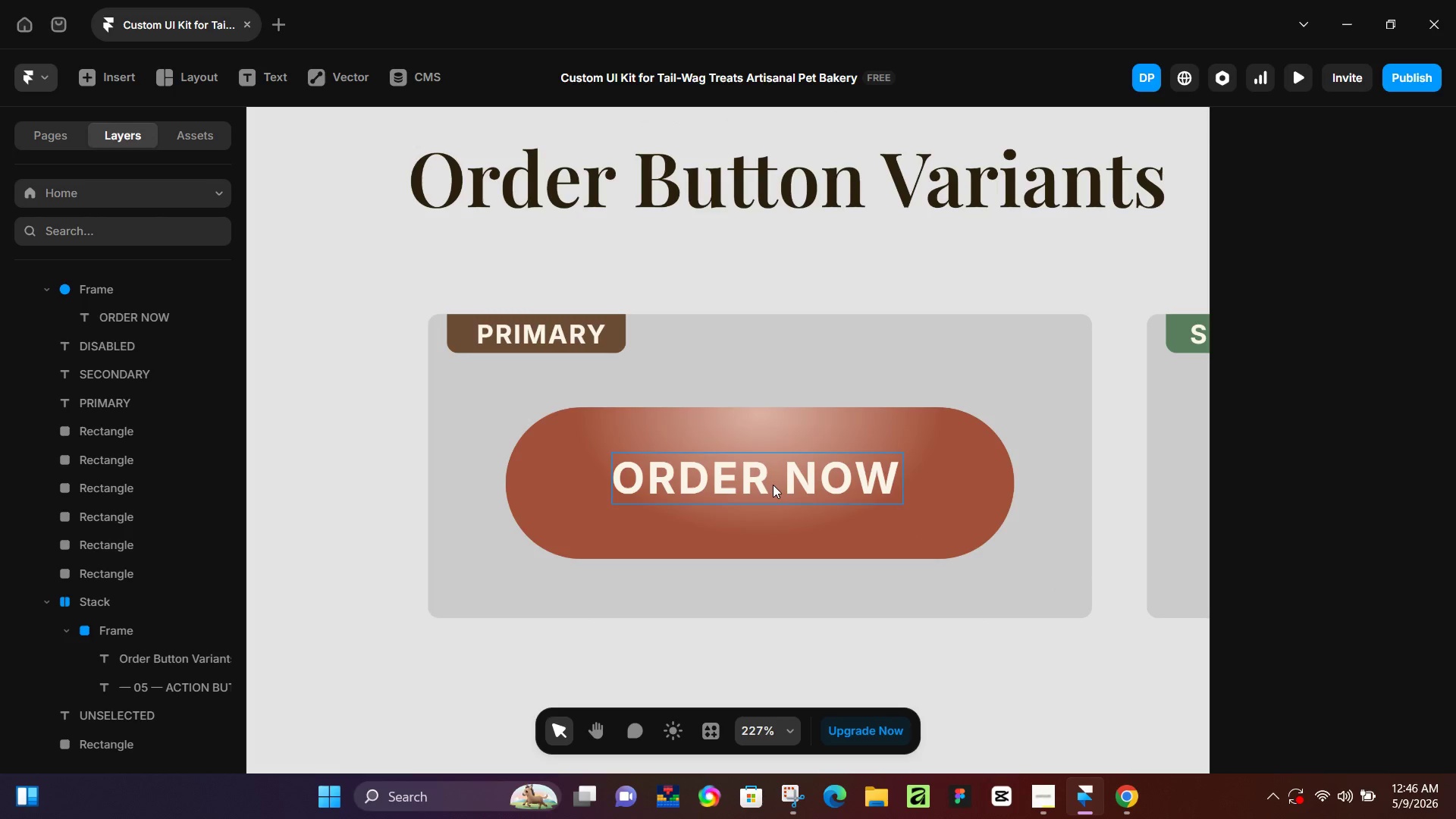 
left_click([773, 485])
 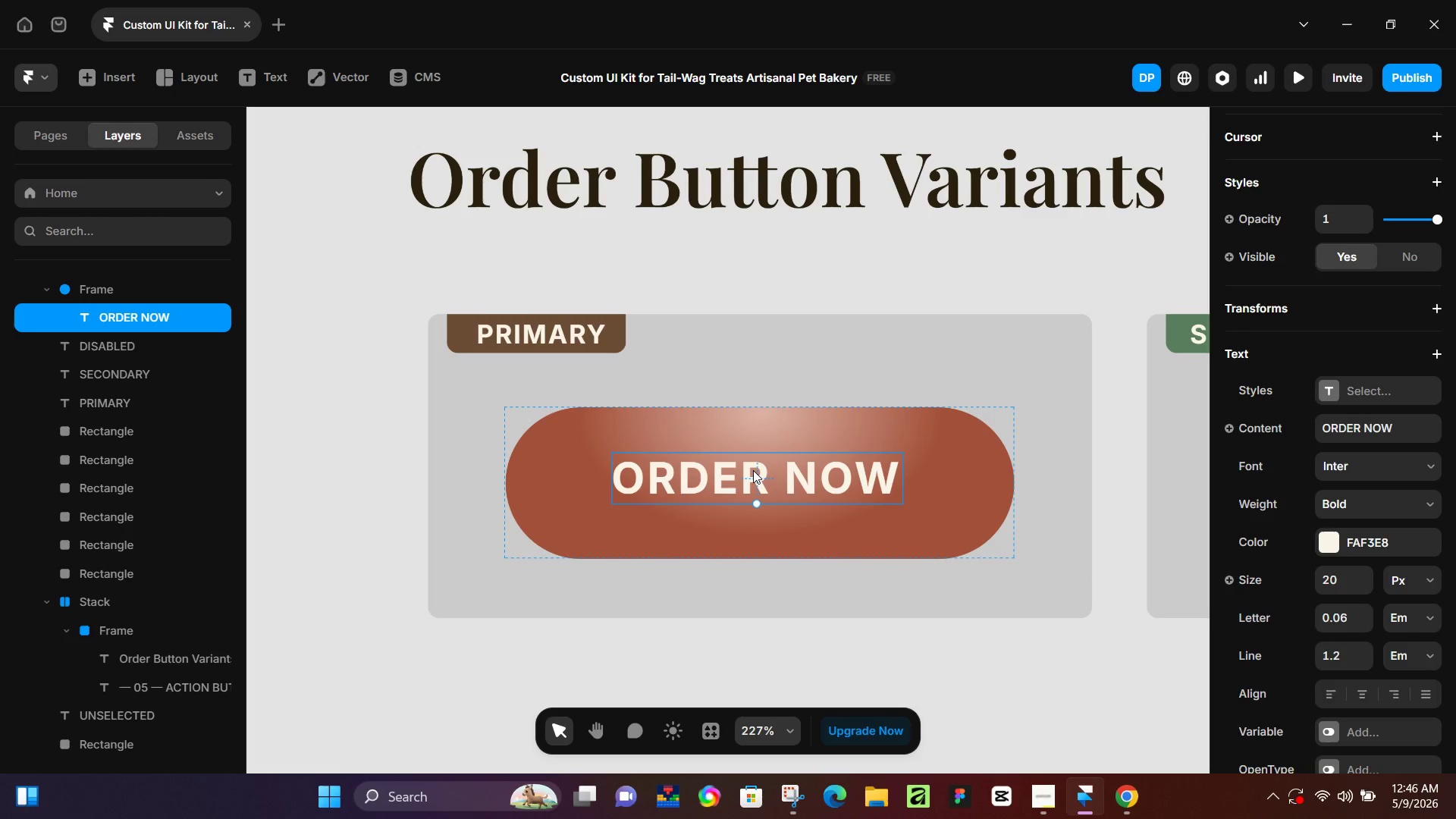 
left_click_drag(start_coordinate=[753, 470], to_coordinate=[704, 475])
 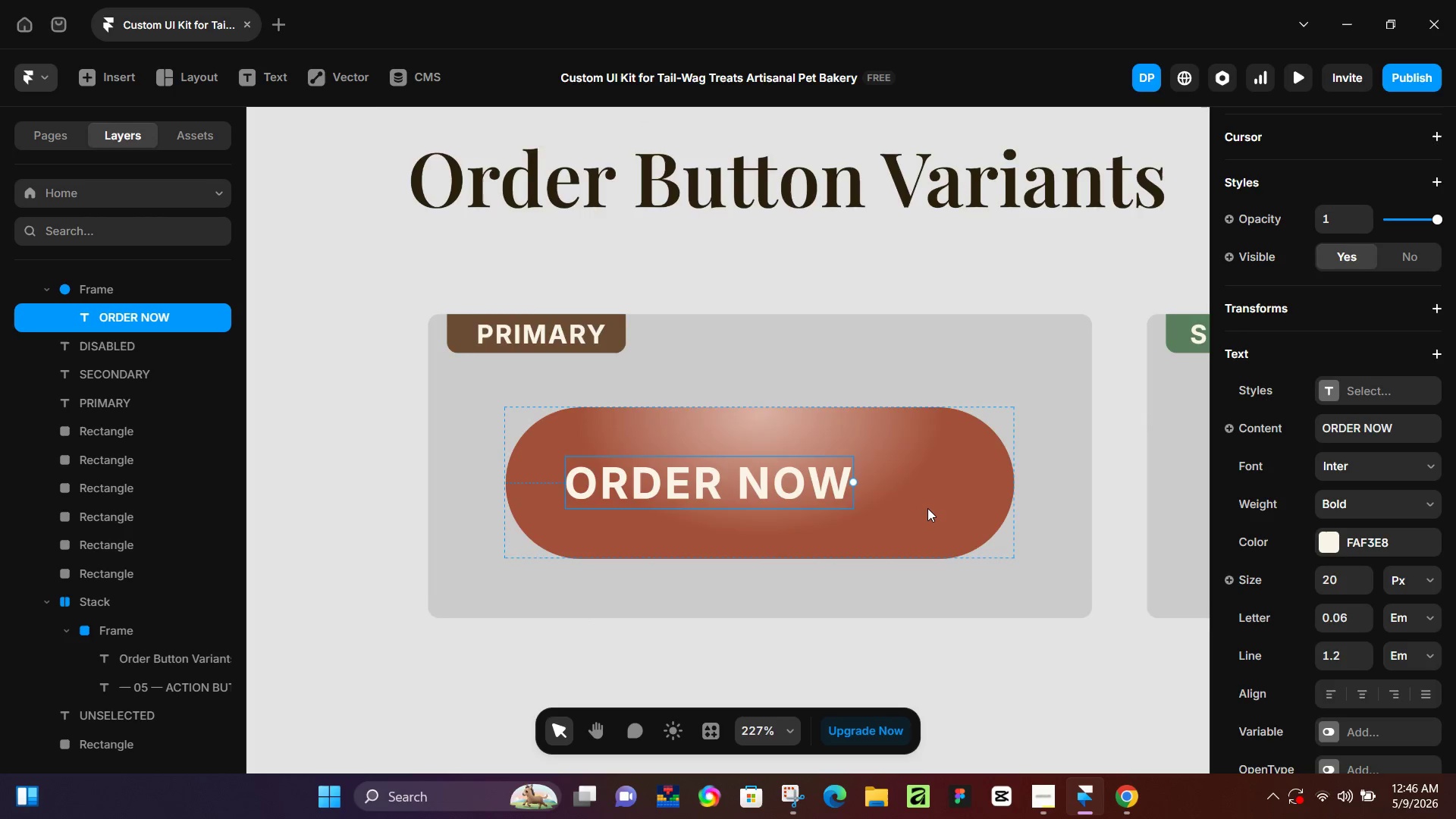 
hold_key(key=ControlLeft, duration=0.44)
scroll: coordinate [927, 508], scroll_direction: up, amount: 5.0
 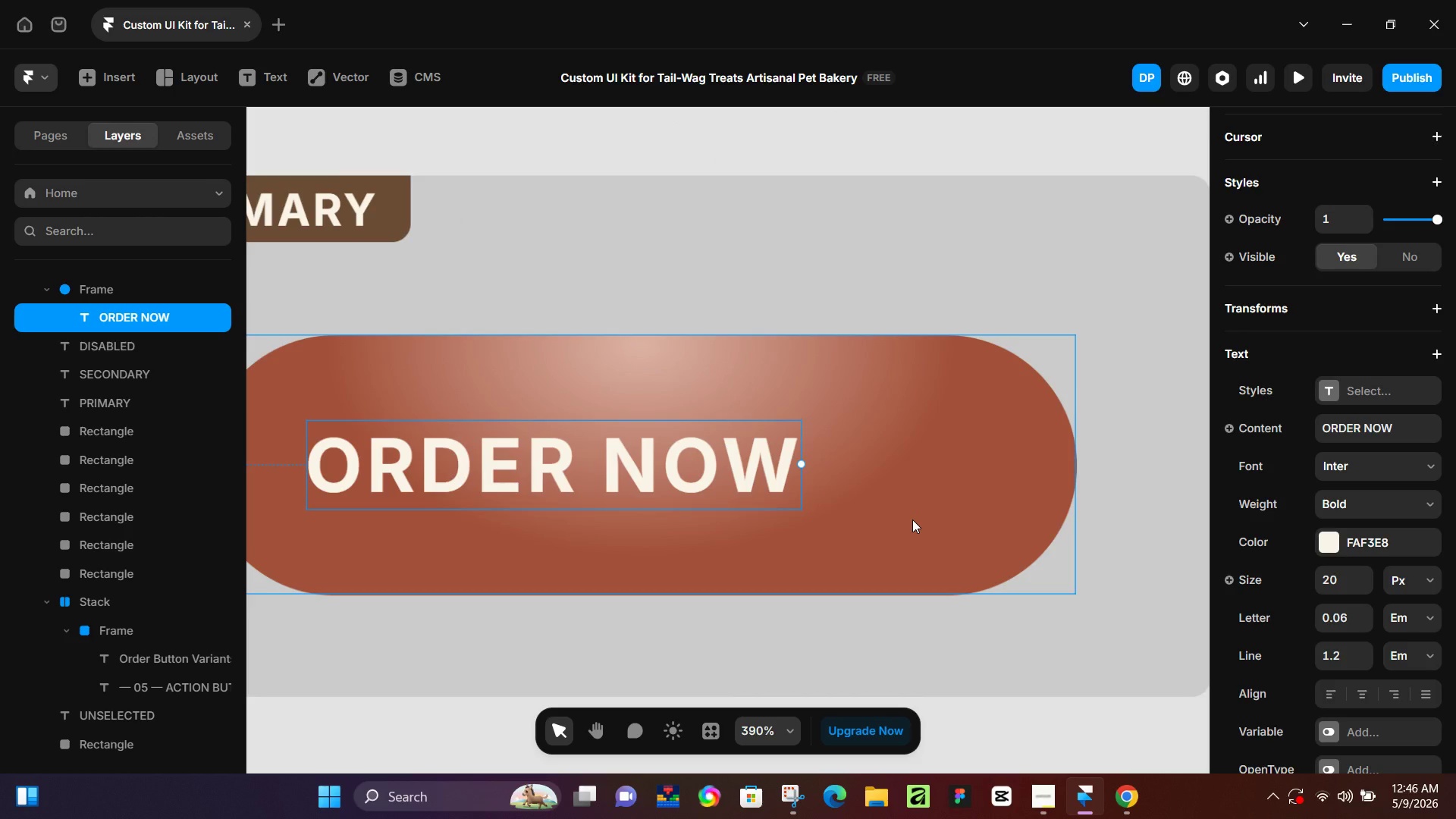 
key(U)
 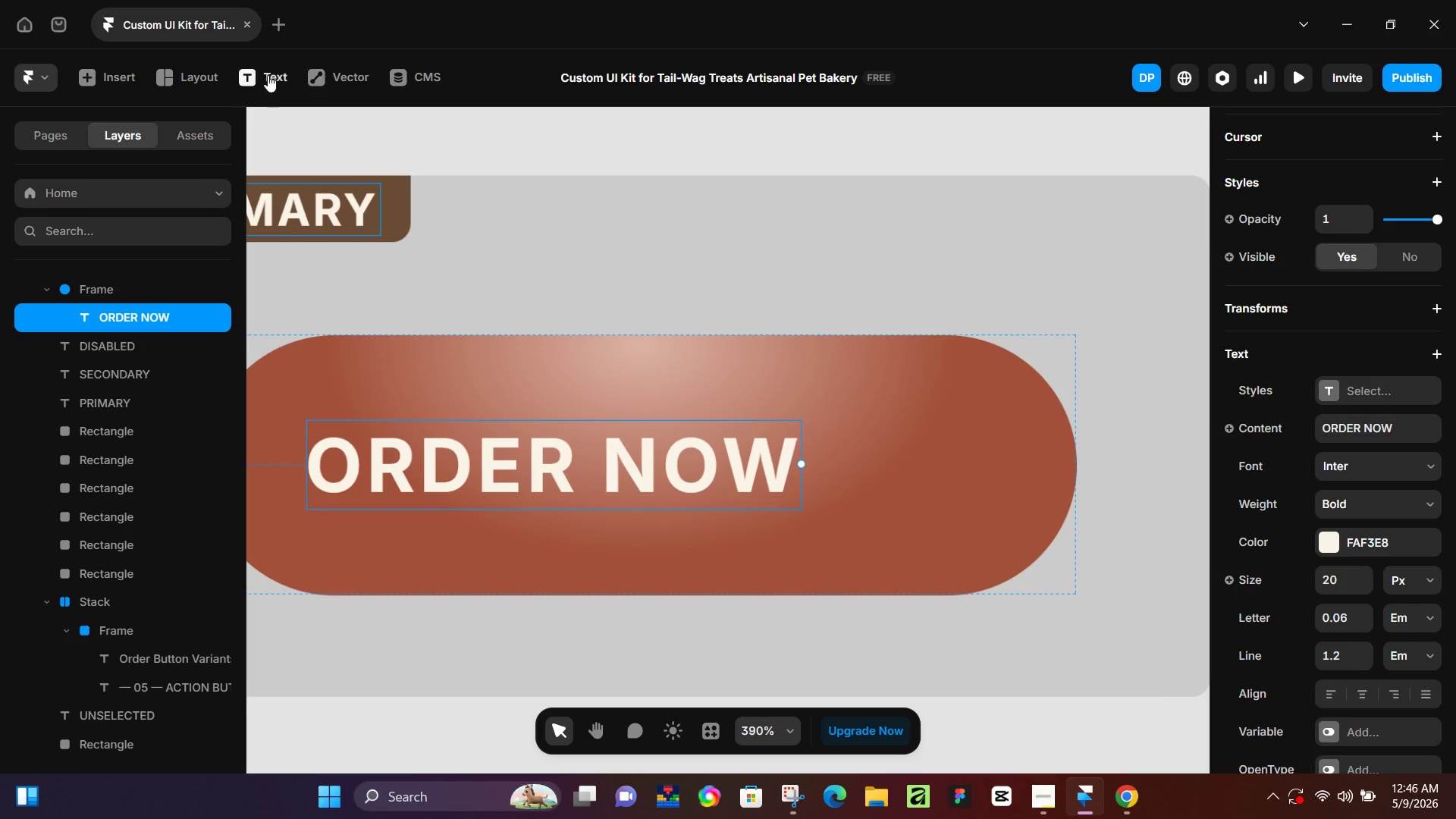 
left_click([361, 69])
 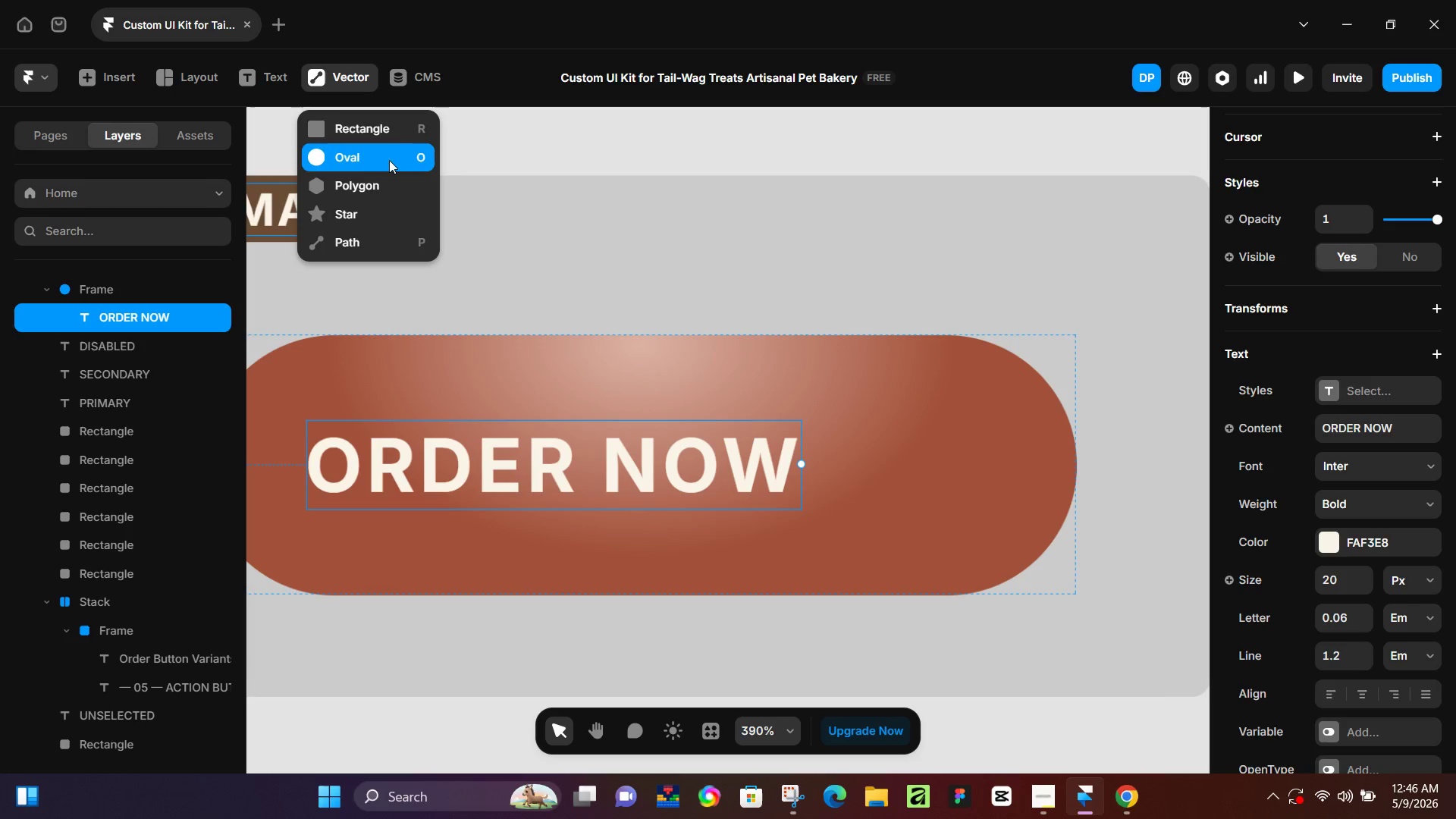 
left_click([391, 180])
 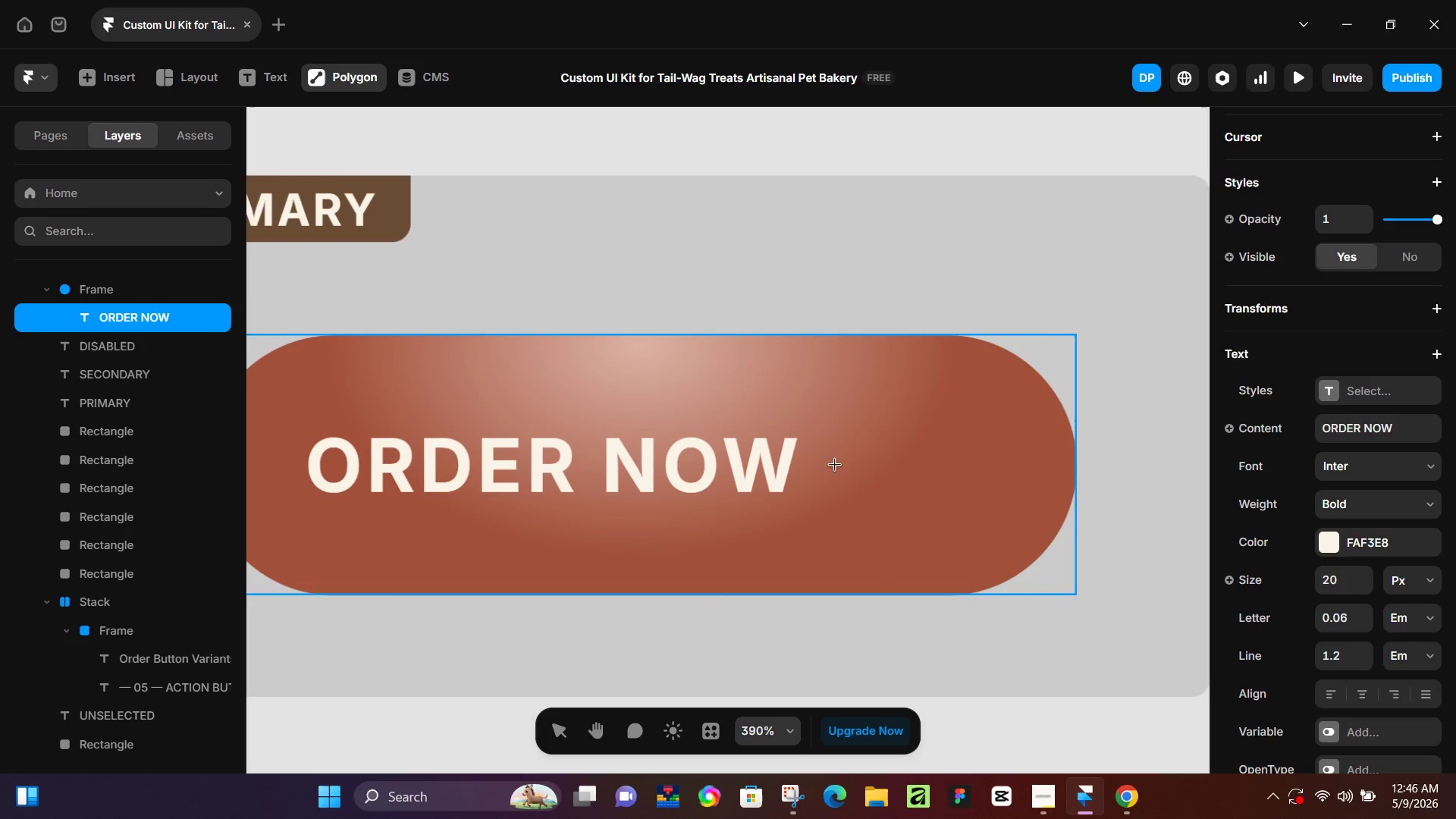 
left_click_drag(start_coordinate=[832, 449], to_coordinate=[883, 500])
 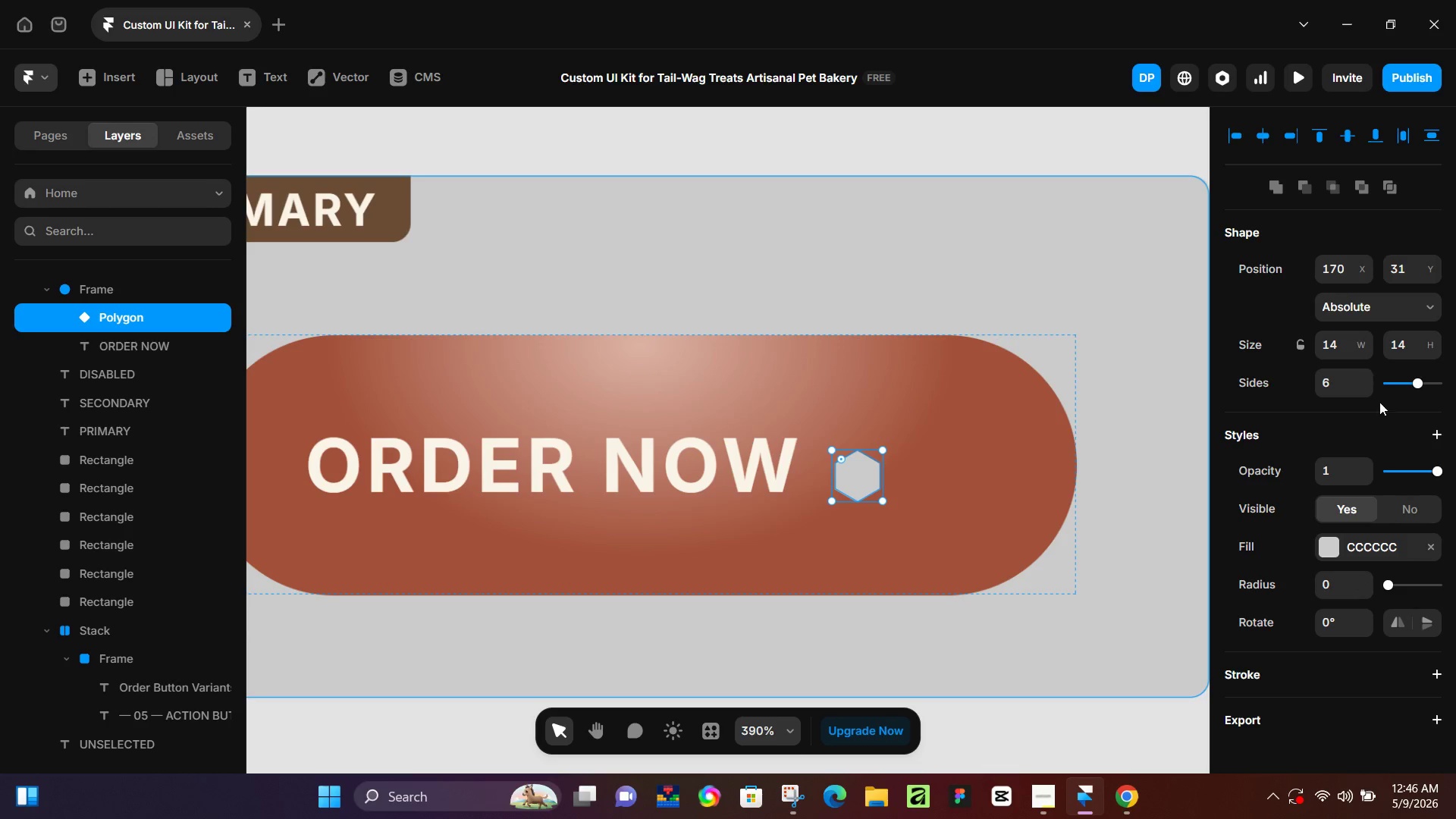 
scroll: coordinate [1382, 609], scroll_direction: down, amount: 3.0
 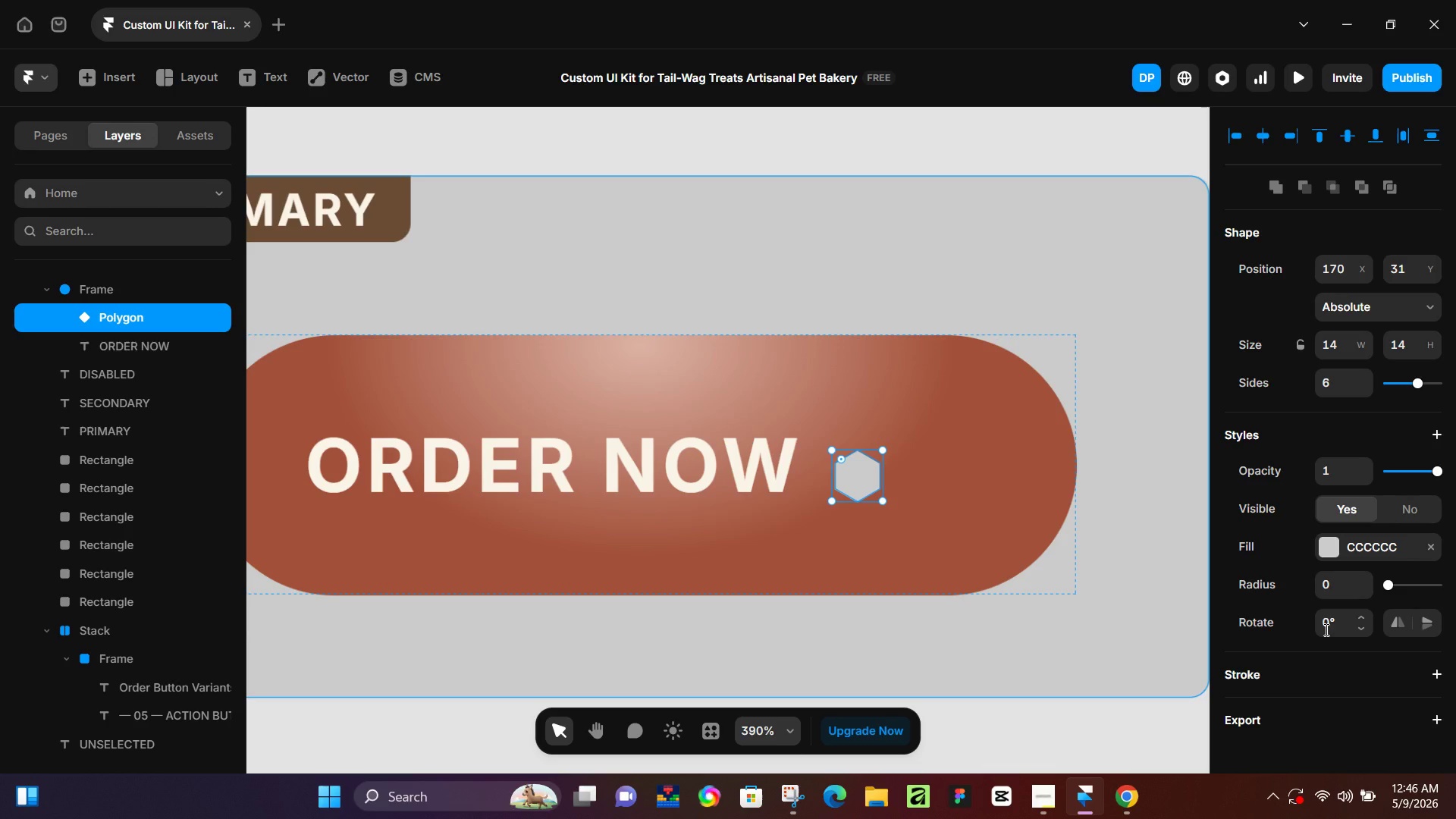 
scroll: coordinate [1325, 629], scroll_direction: up, amount: 3.0
 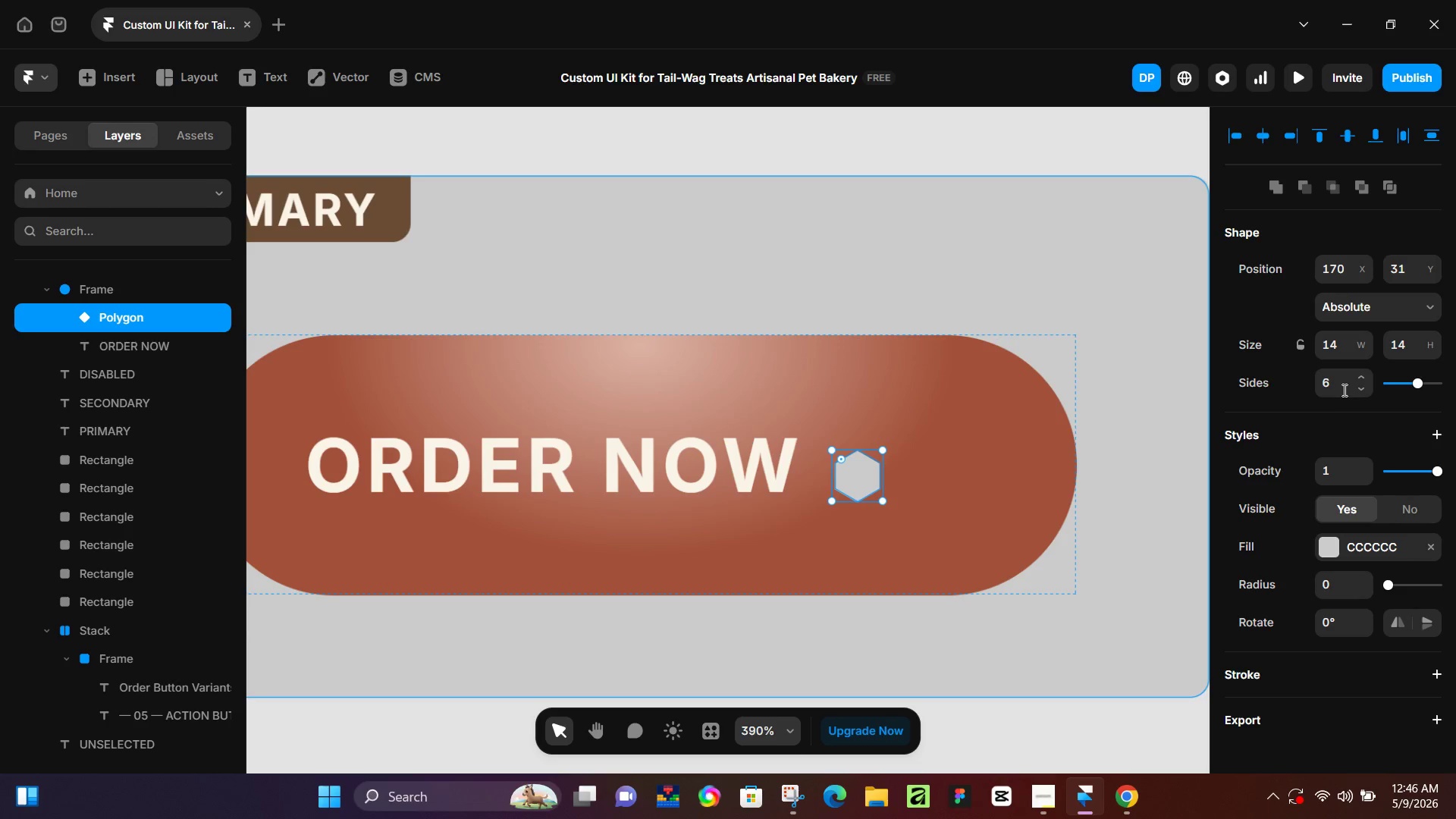 
left_click([1343, 390])
 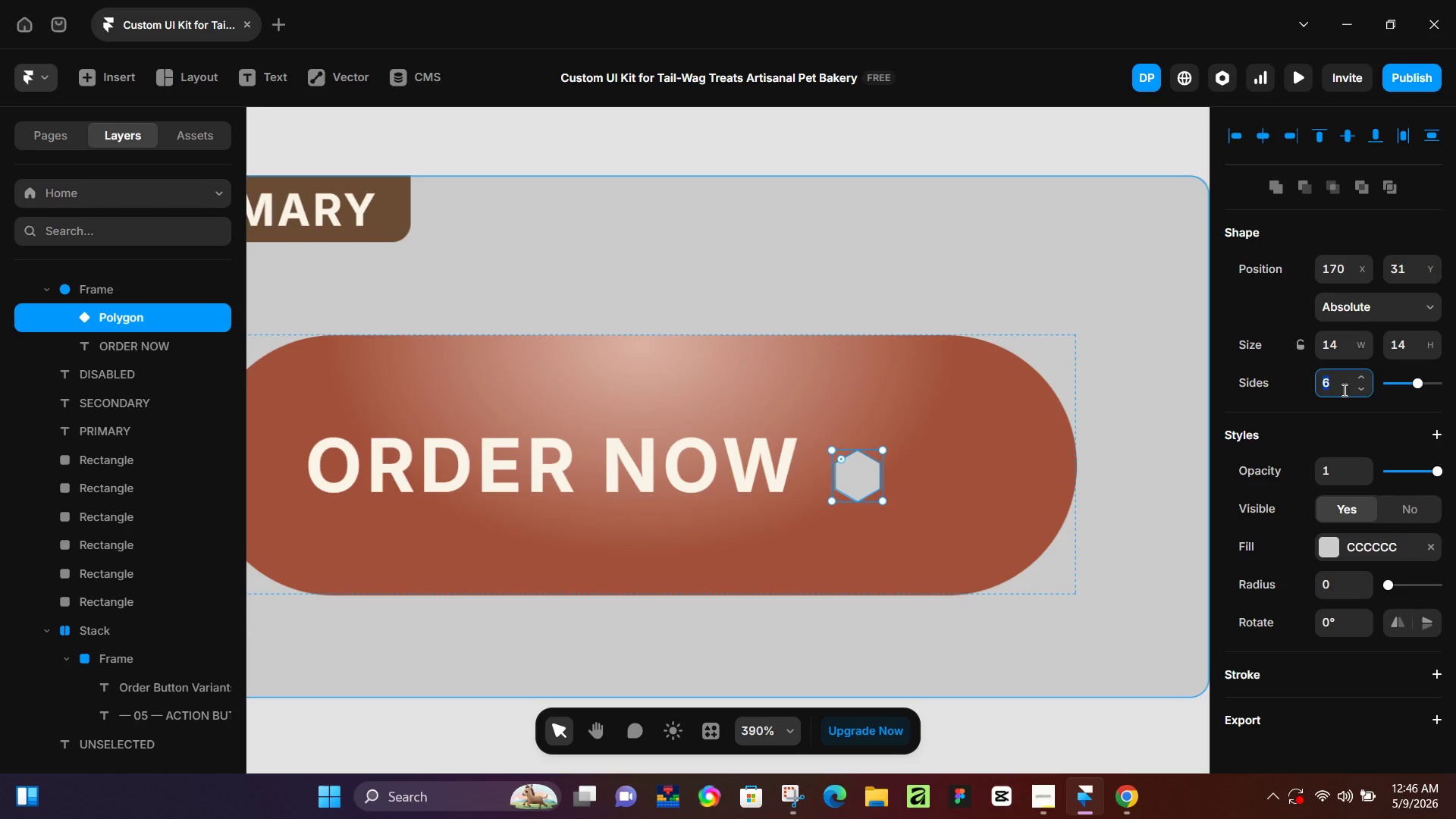 
key(Numpad3)
 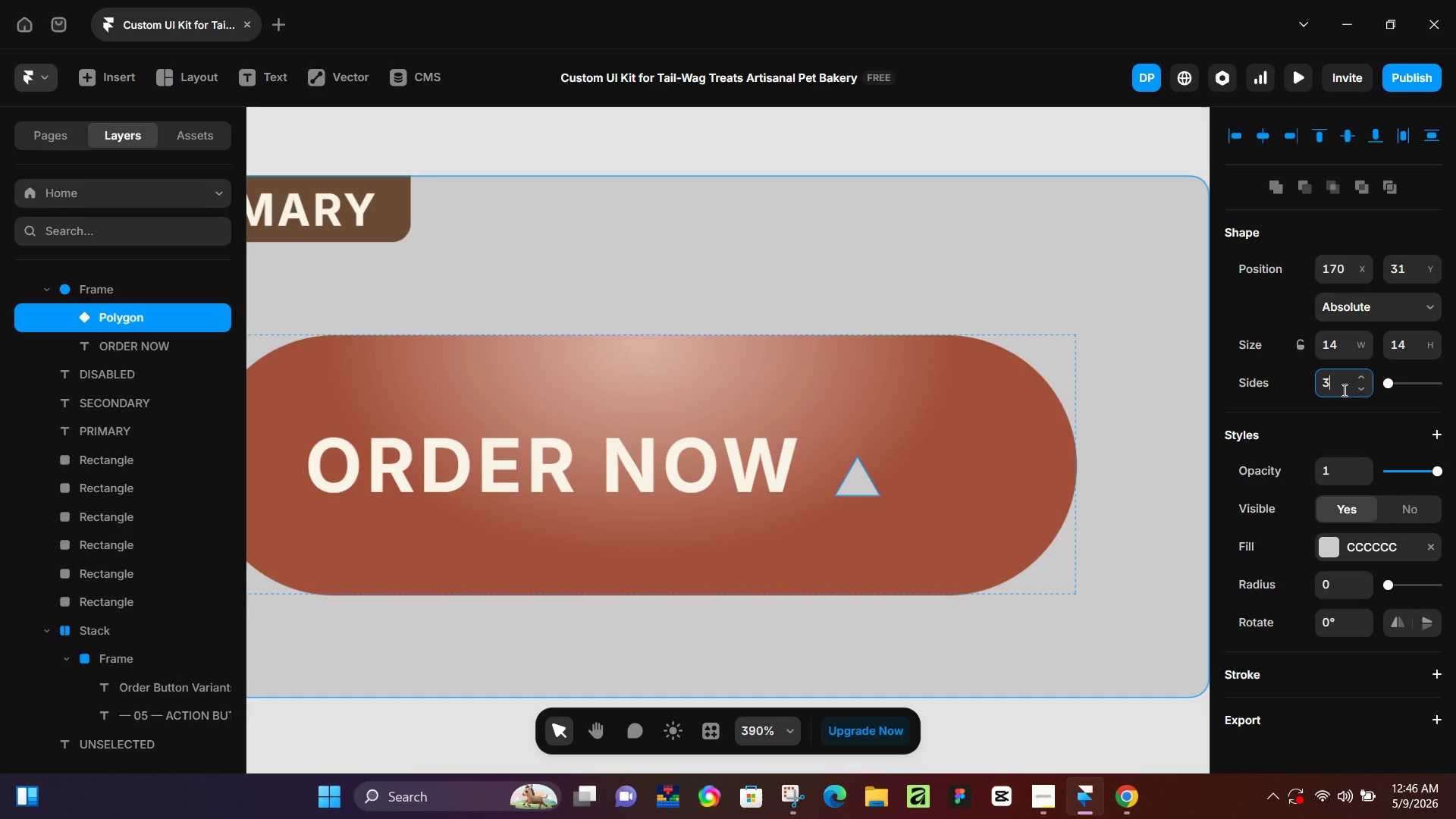 
key(NumpadEnter)
 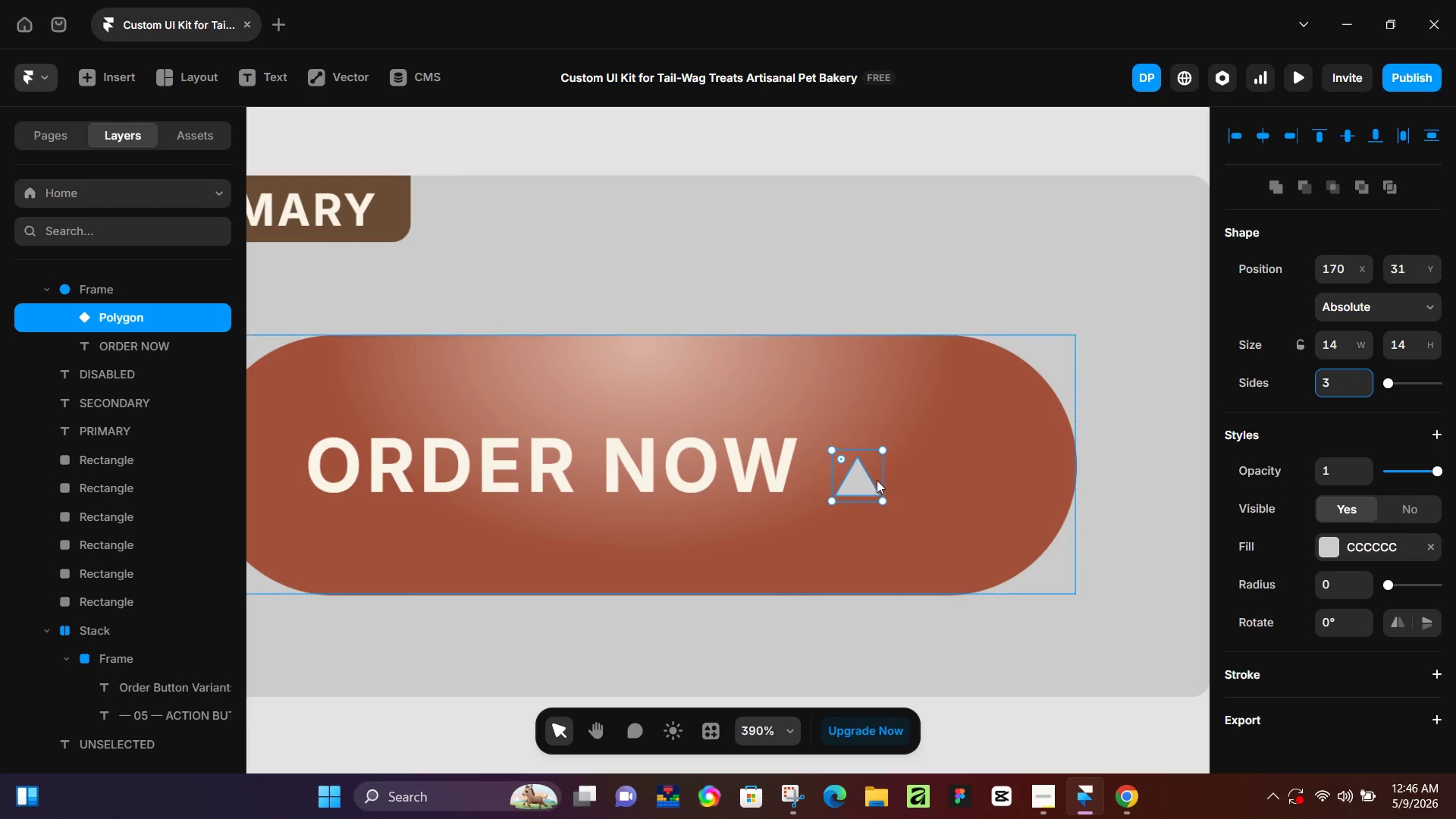 
hold_key(key=ControlLeft, duration=0.61)
 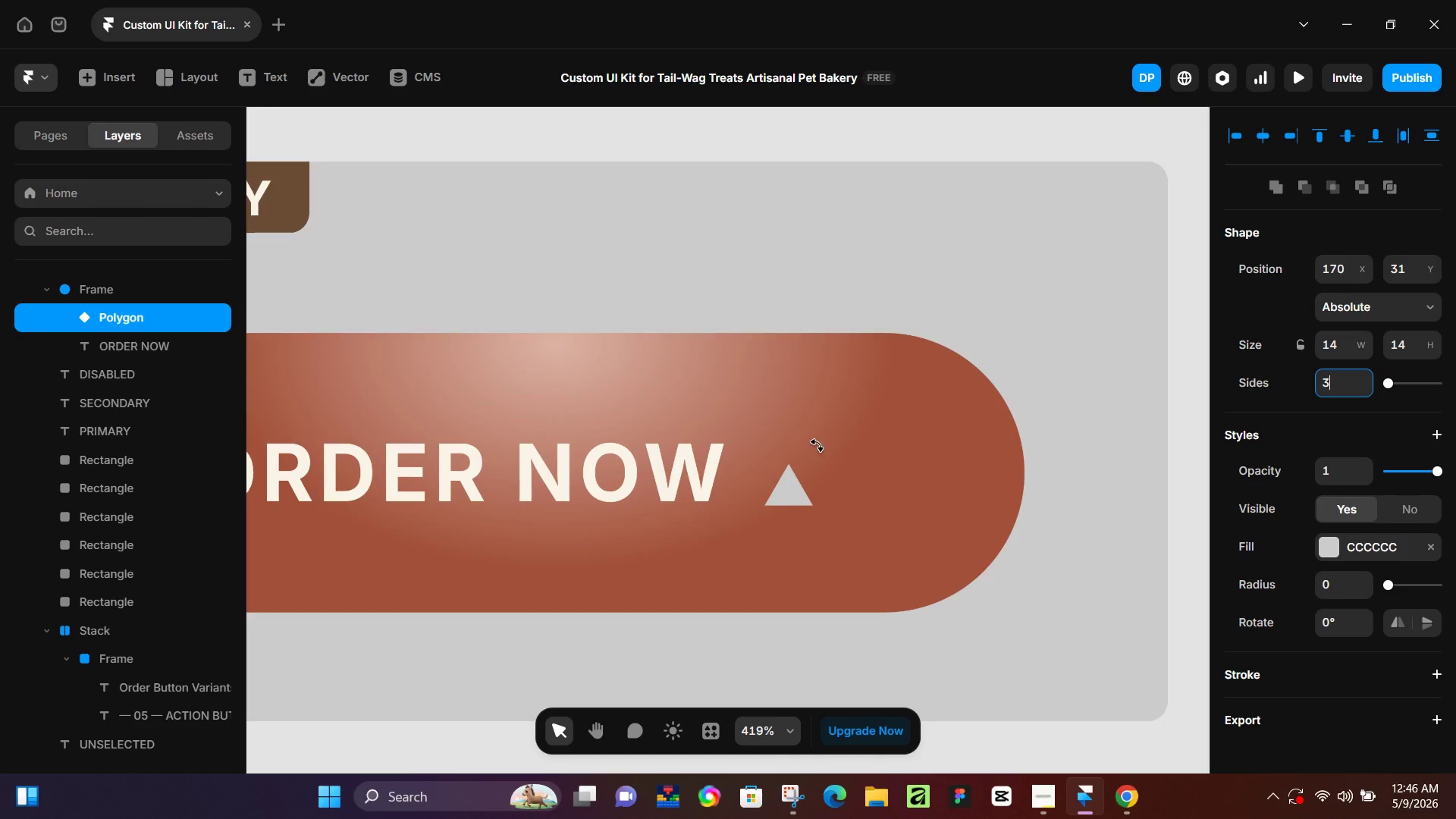 
hold_key(key=ControlLeft, duration=0.39)
 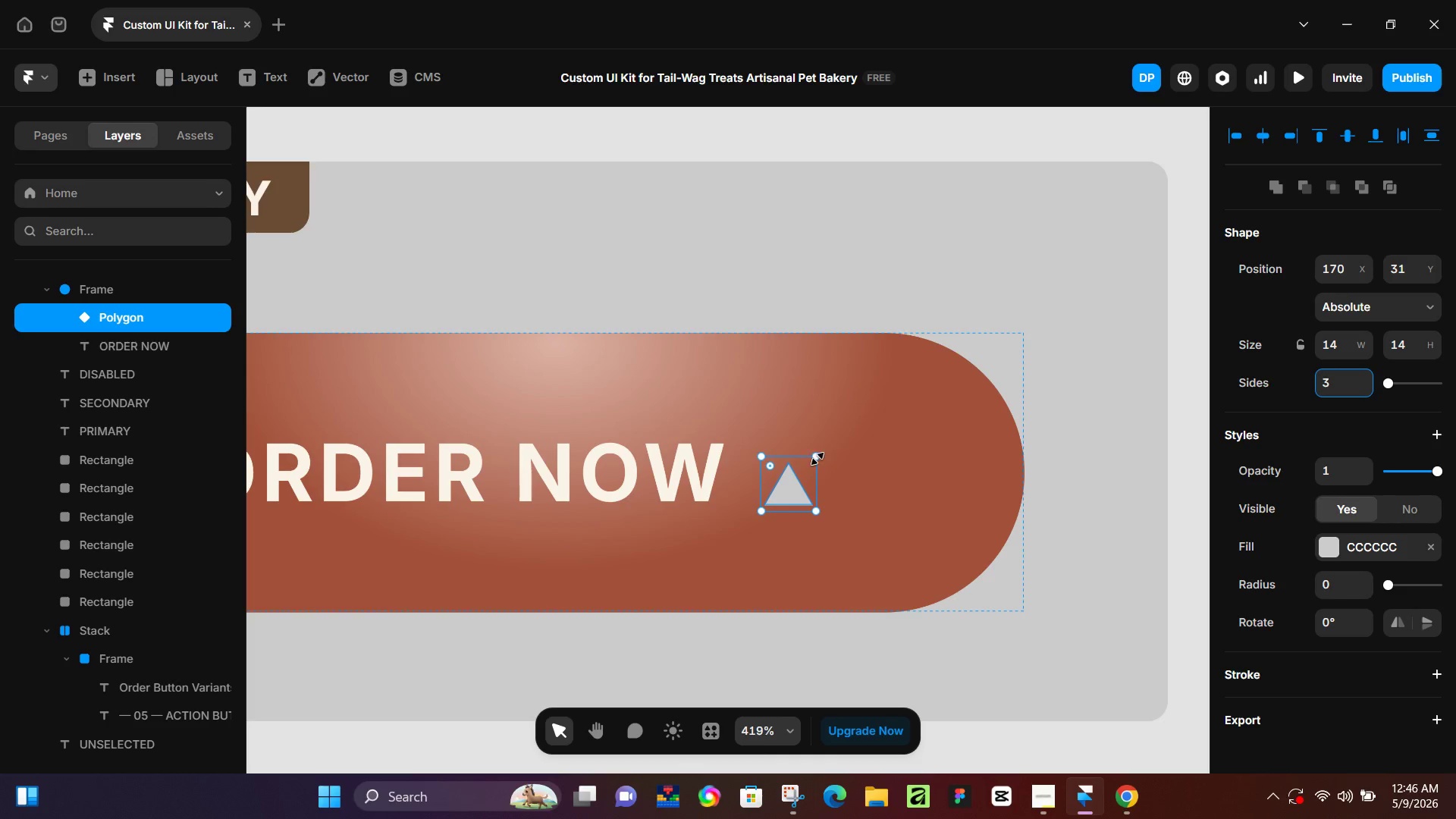 
scroll: coordinate [877, 476], scroll_direction: up, amount: 7.0
 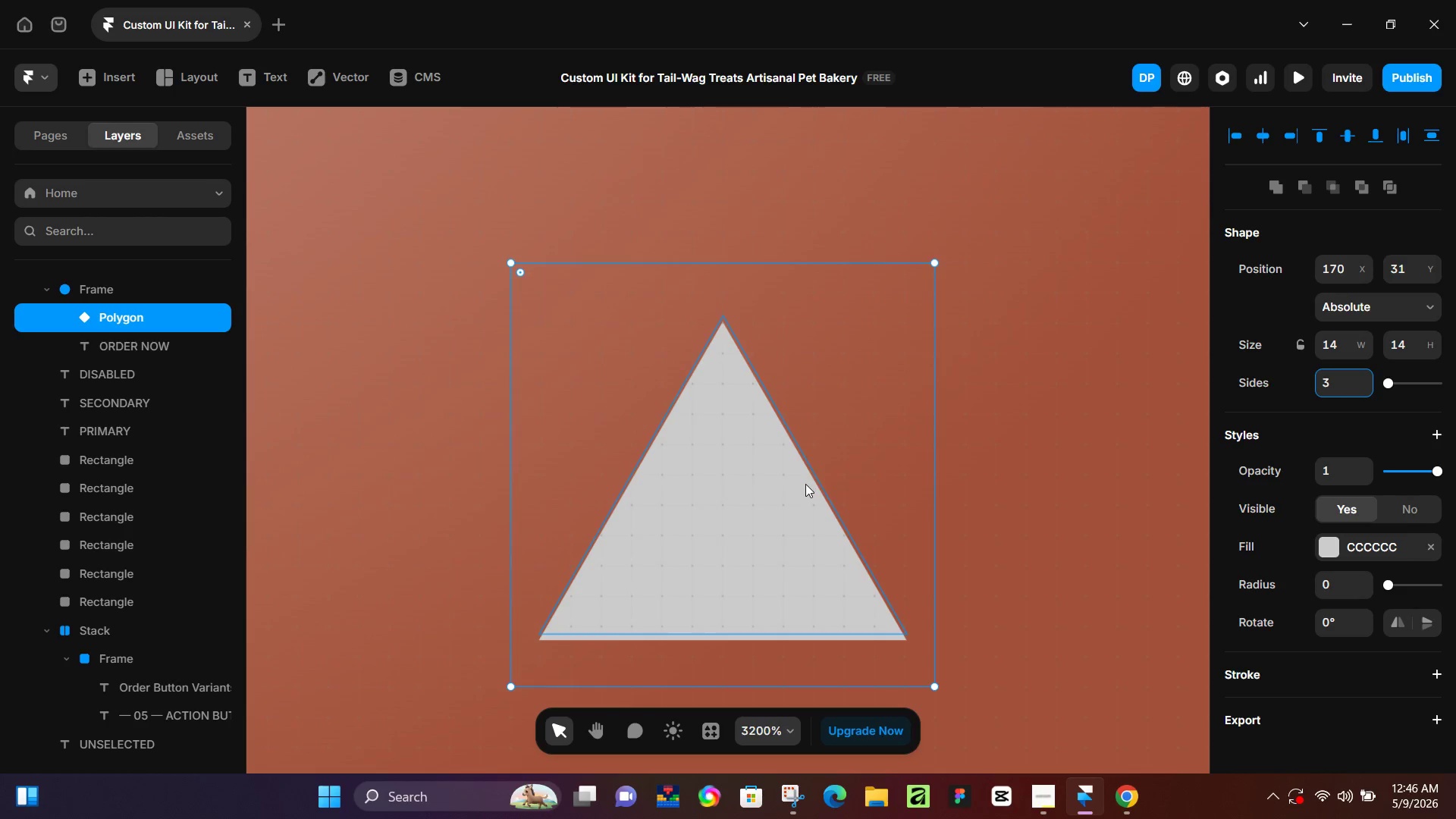 
scroll: coordinate [799, 485], scroll_direction: down, amount: 3.0
 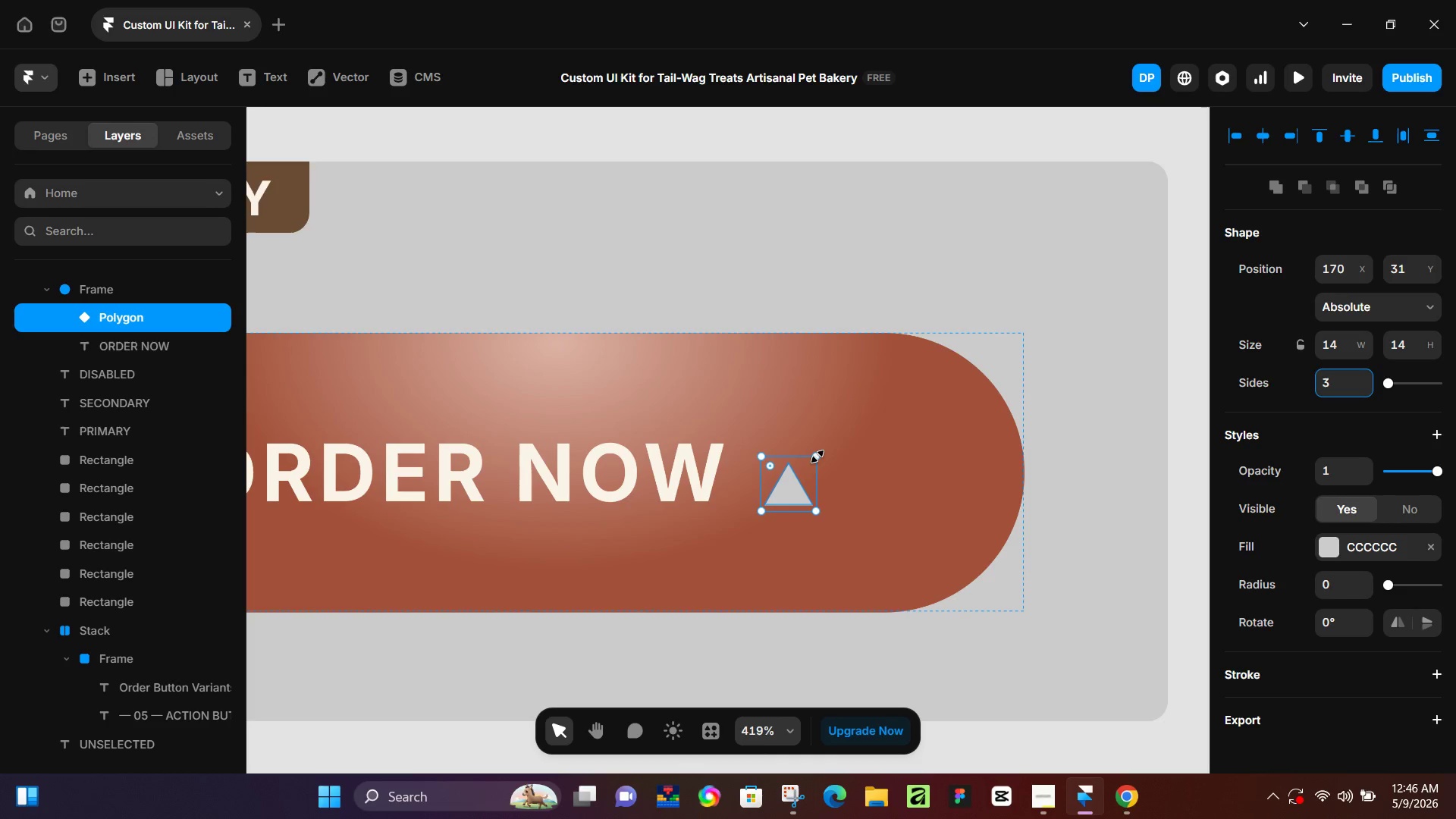 
left_click_drag(start_coordinate=[817, 456], to_coordinate=[838, 438])
 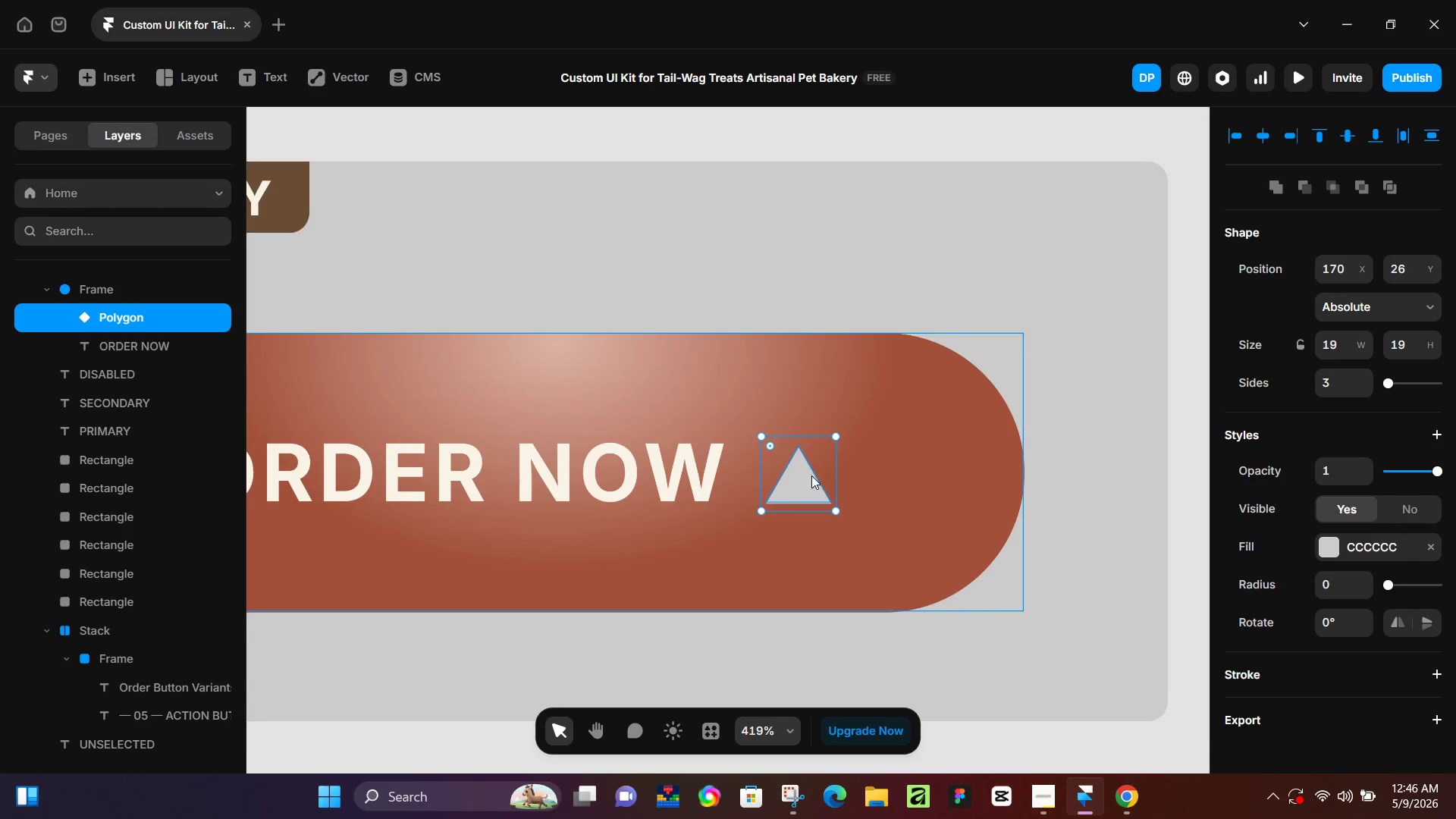 
hold_key(key=ControlLeft, duration=0.42)
scroll: coordinate [811, 475], scroll_direction: up, amount: 4.0
 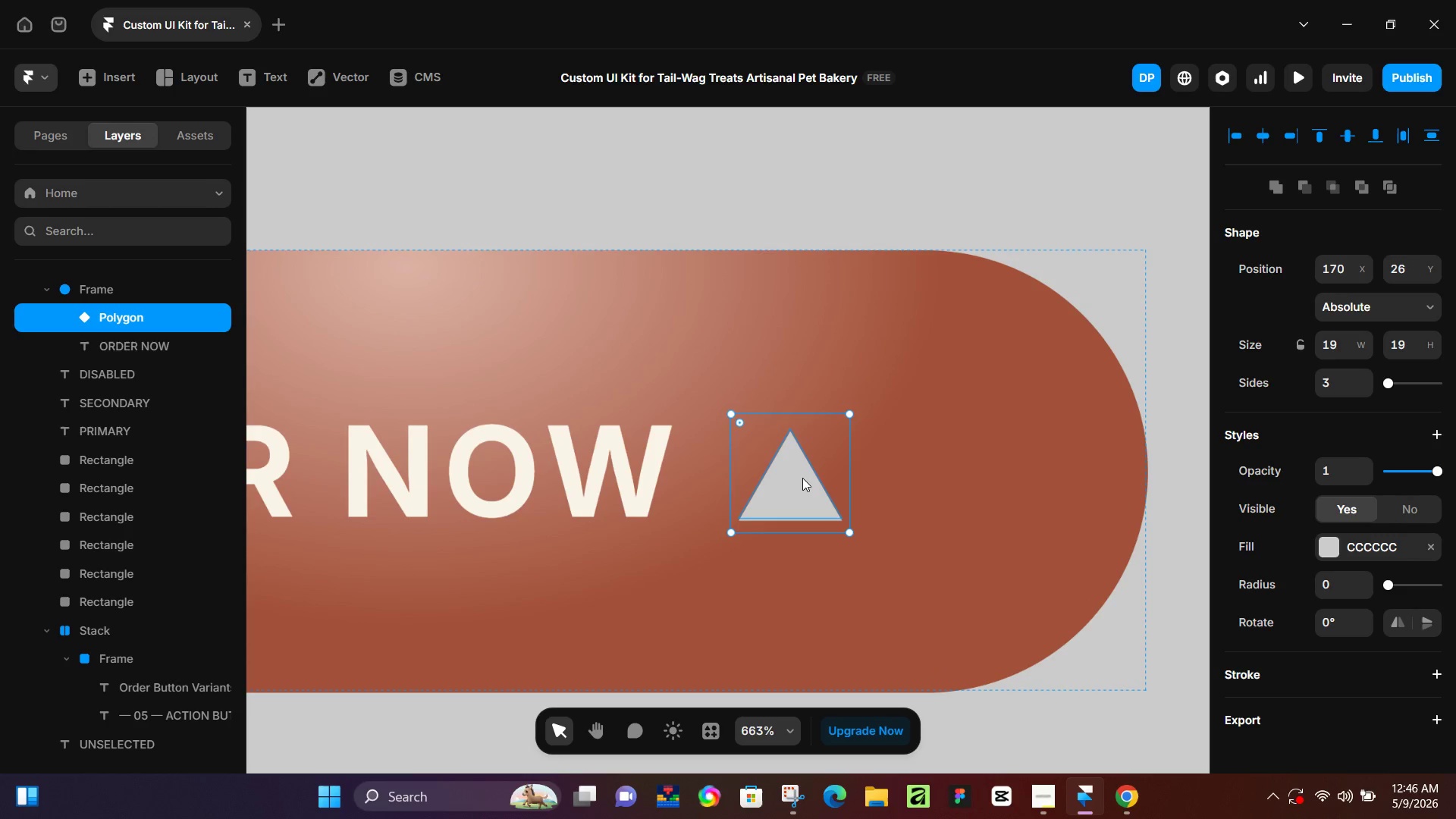 
left_click([802, 478])
 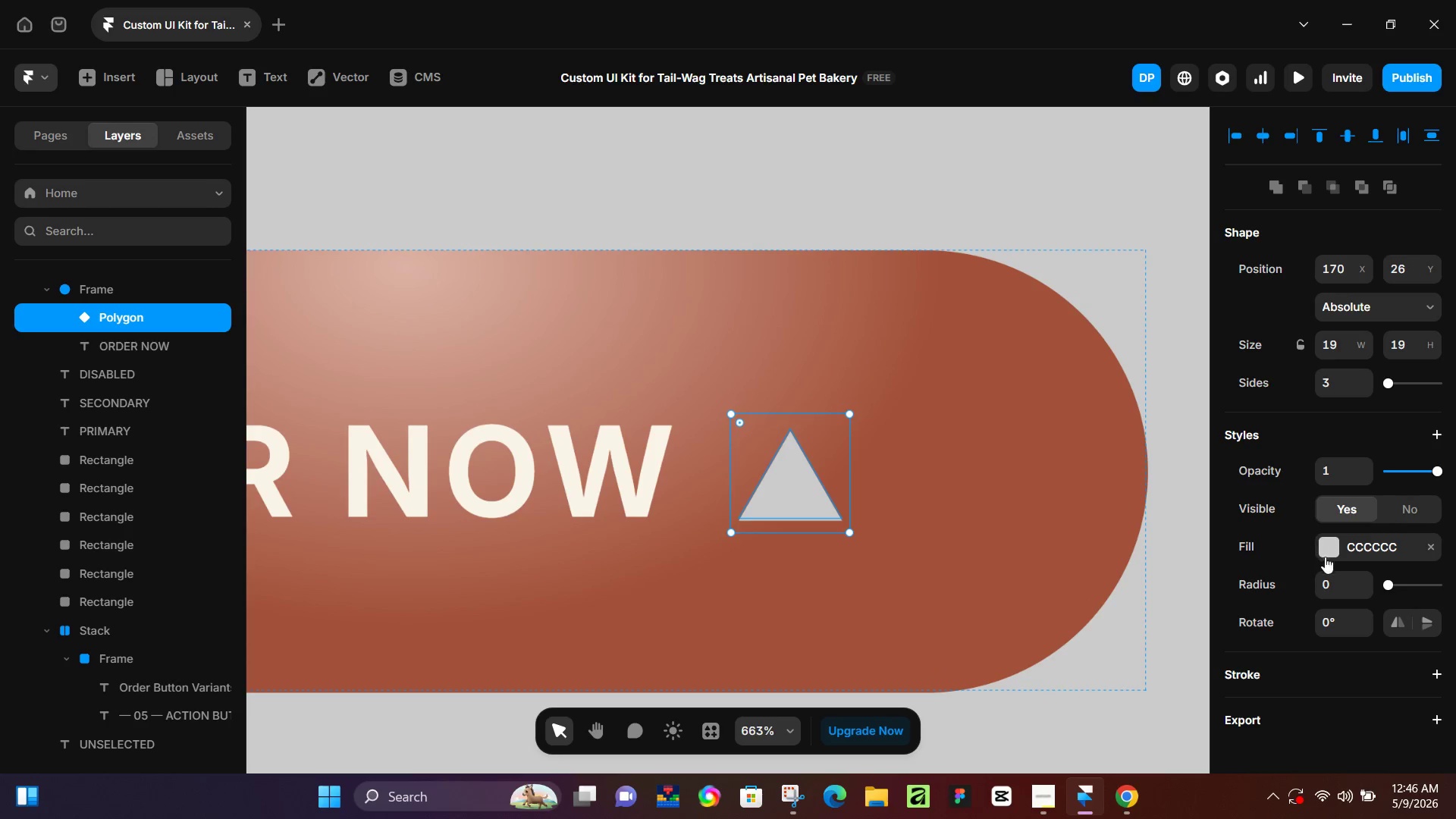 
left_click([1334, 573])
 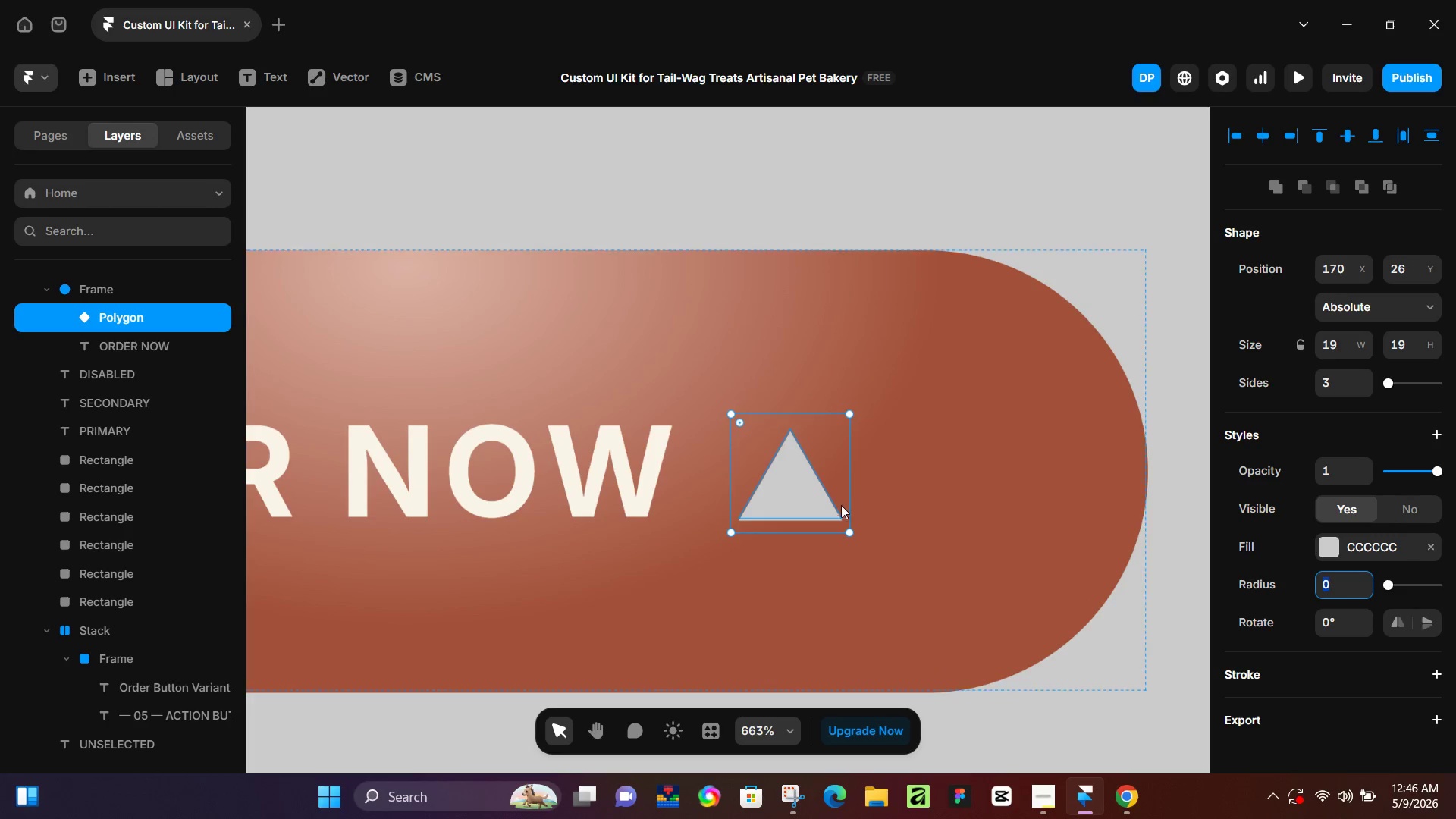 
double_click([810, 492])
 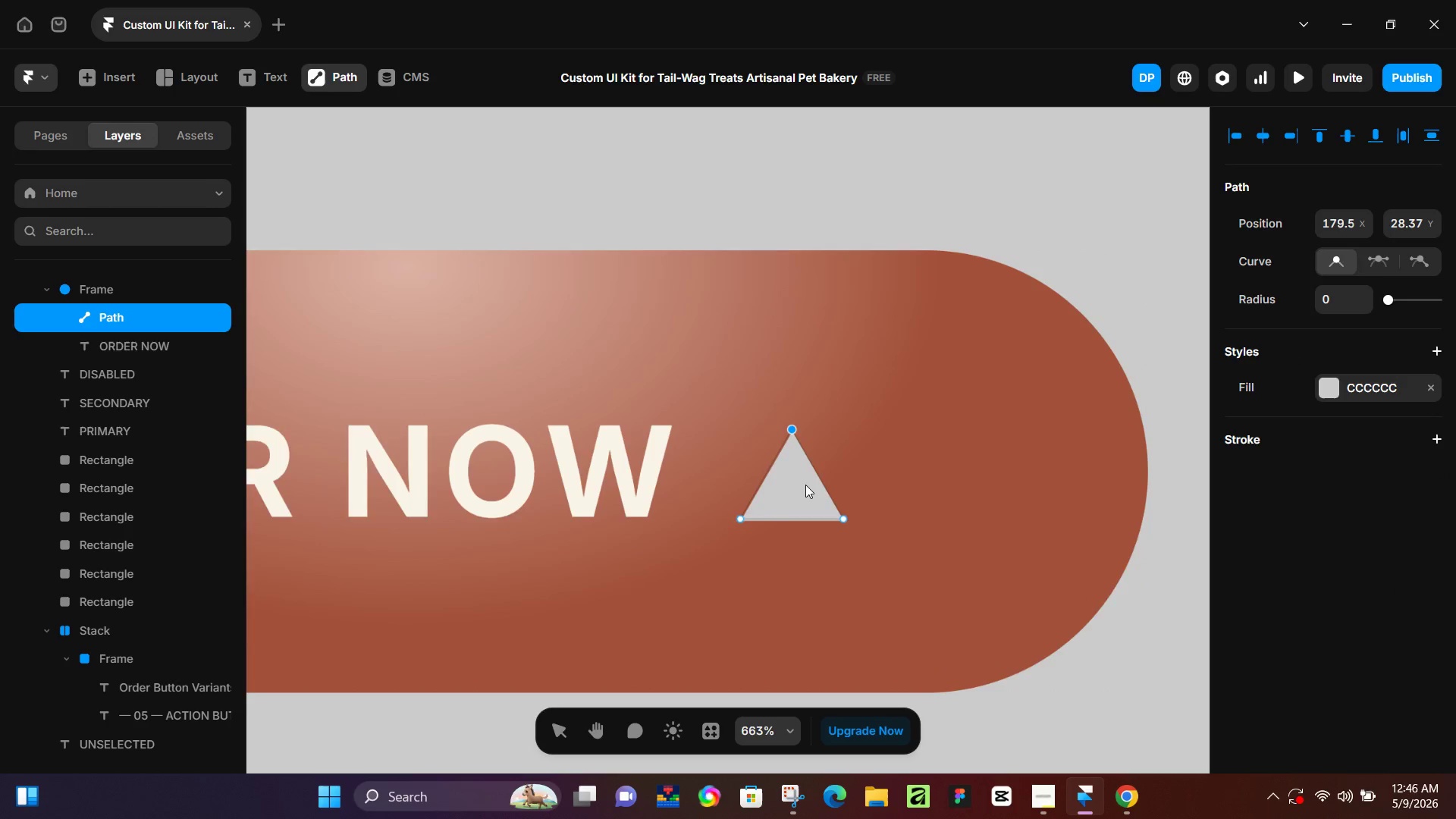 
hold_key(key=ControlLeft, duration=0.53)
 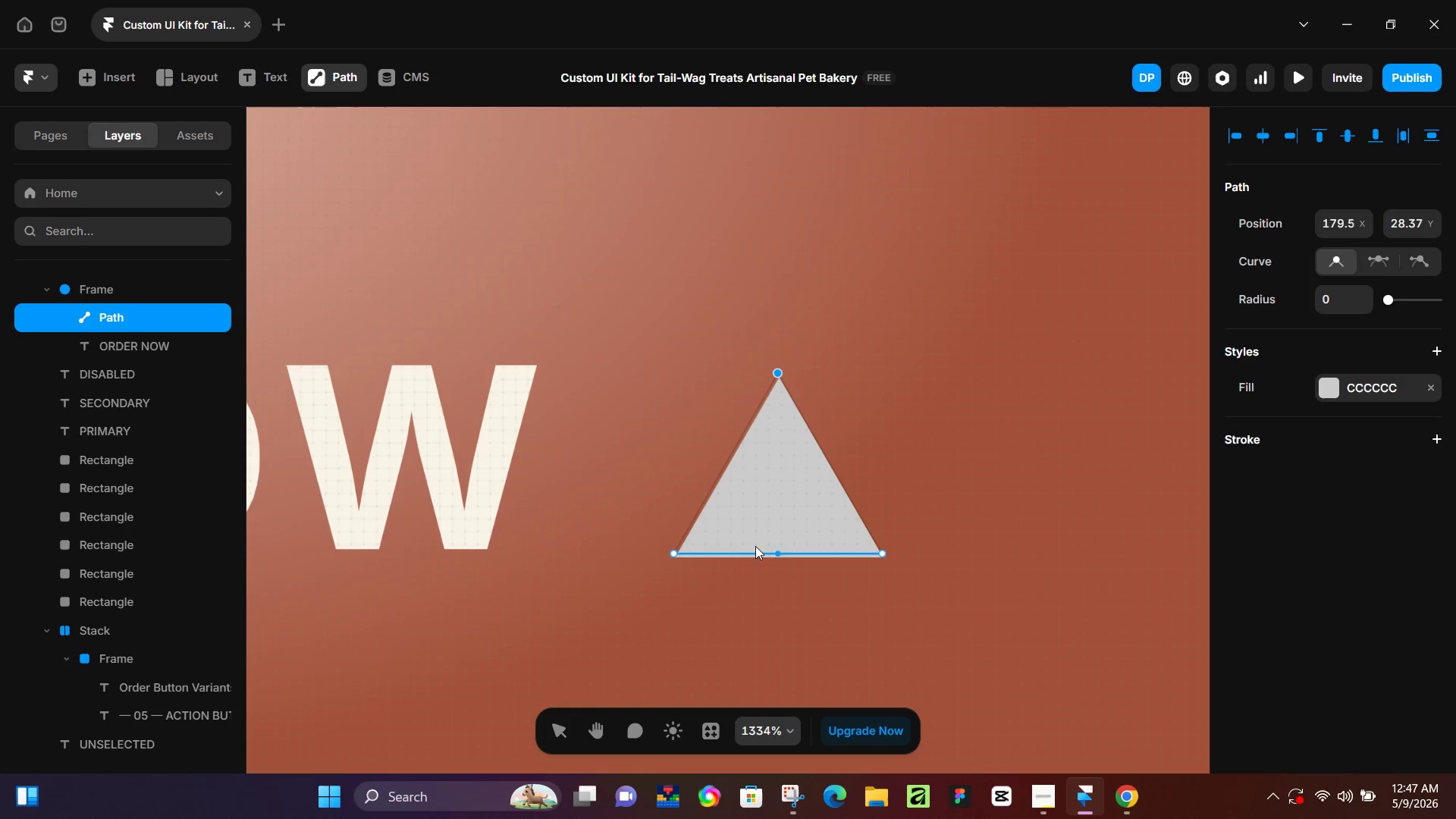 
hold_key(key=ControlLeft, duration=17.72)
 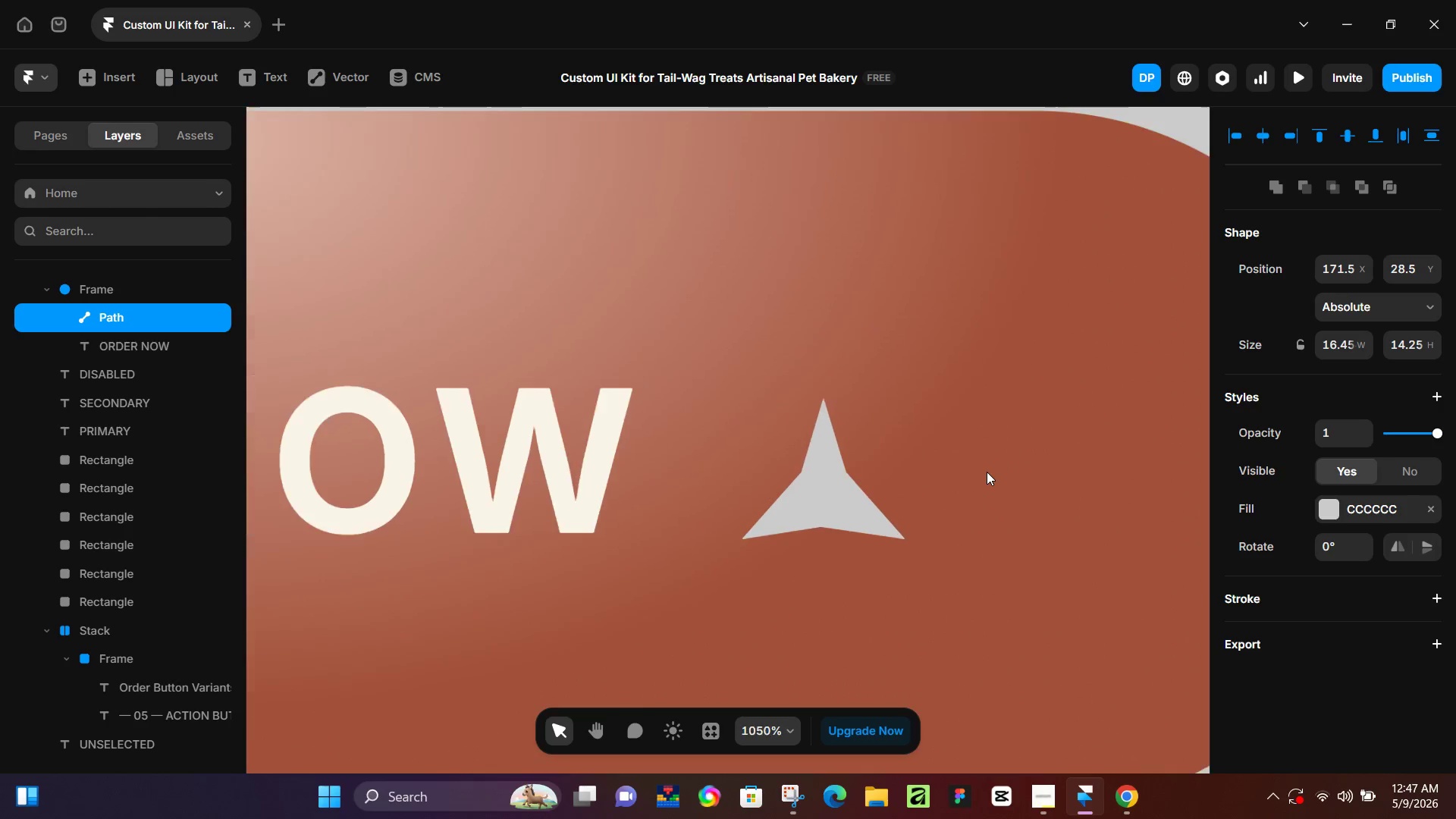 
scroll: coordinate [806, 485], scroll_direction: up, amount: 6.0
 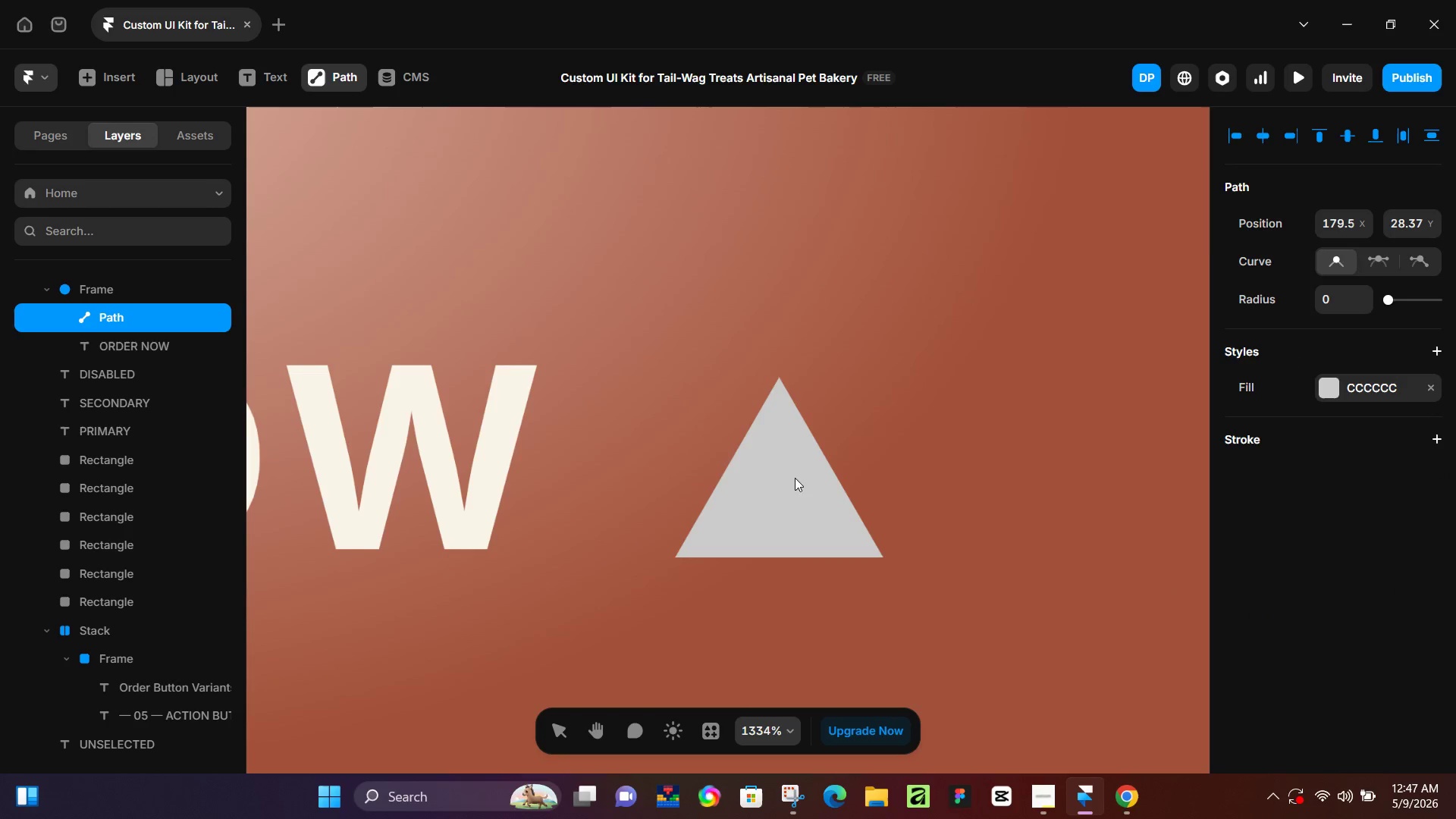 
left_click([775, 552])
 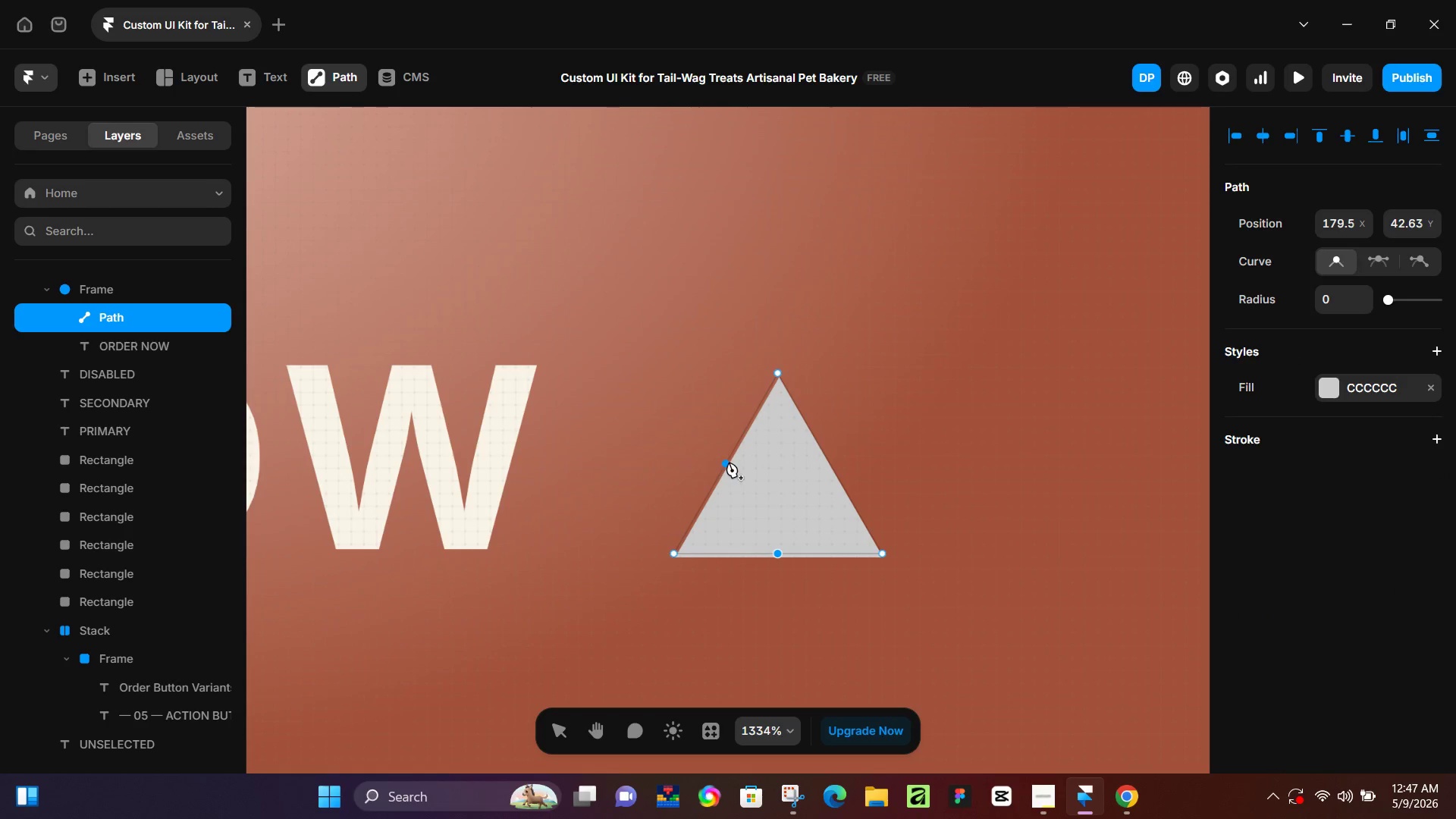 
left_click_drag(start_coordinate=[729, 463], to_coordinate=[752, 470])
 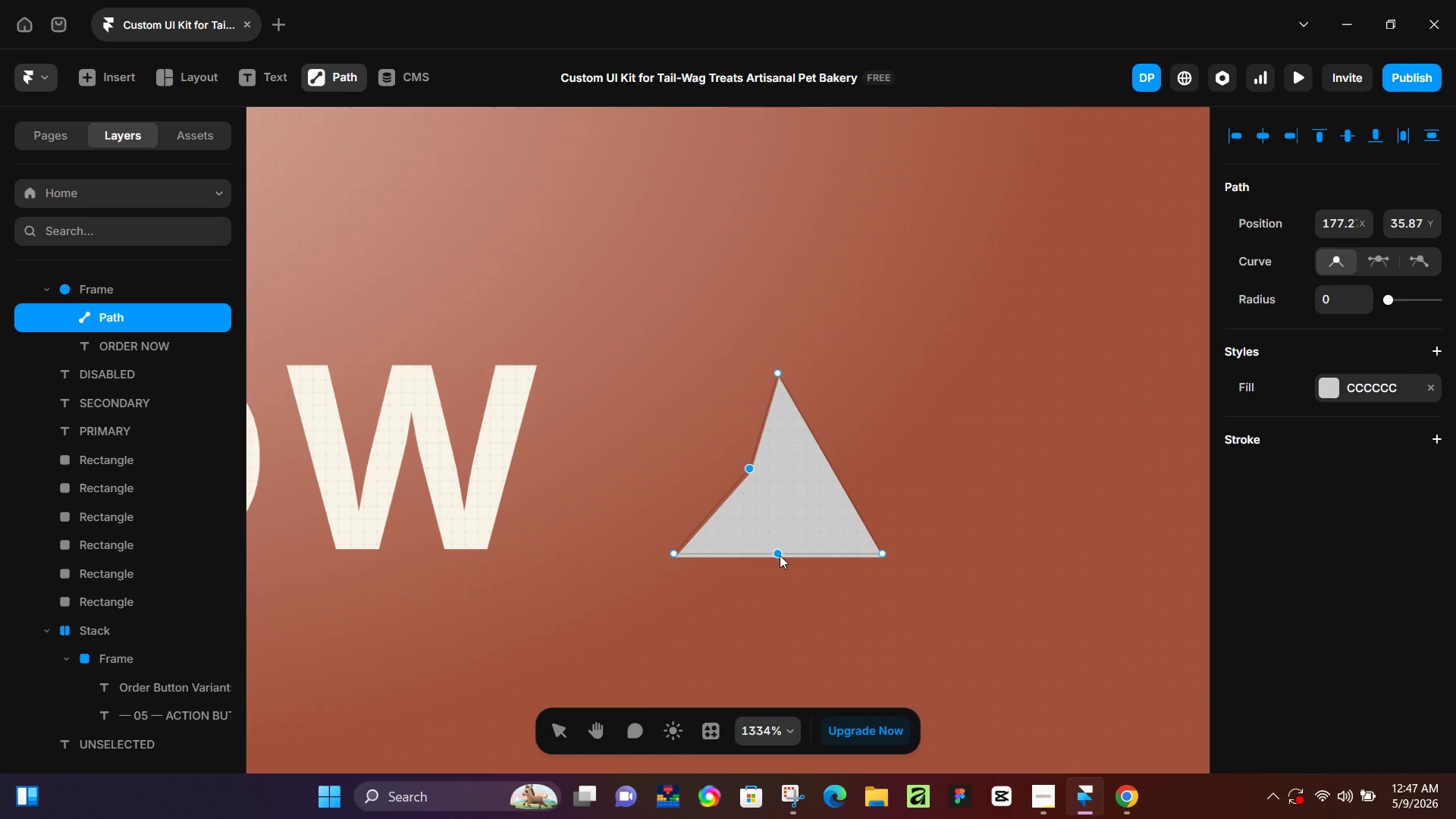 
left_click_drag(start_coordinate=[780, 555], to_coordinate=[779, 538])
 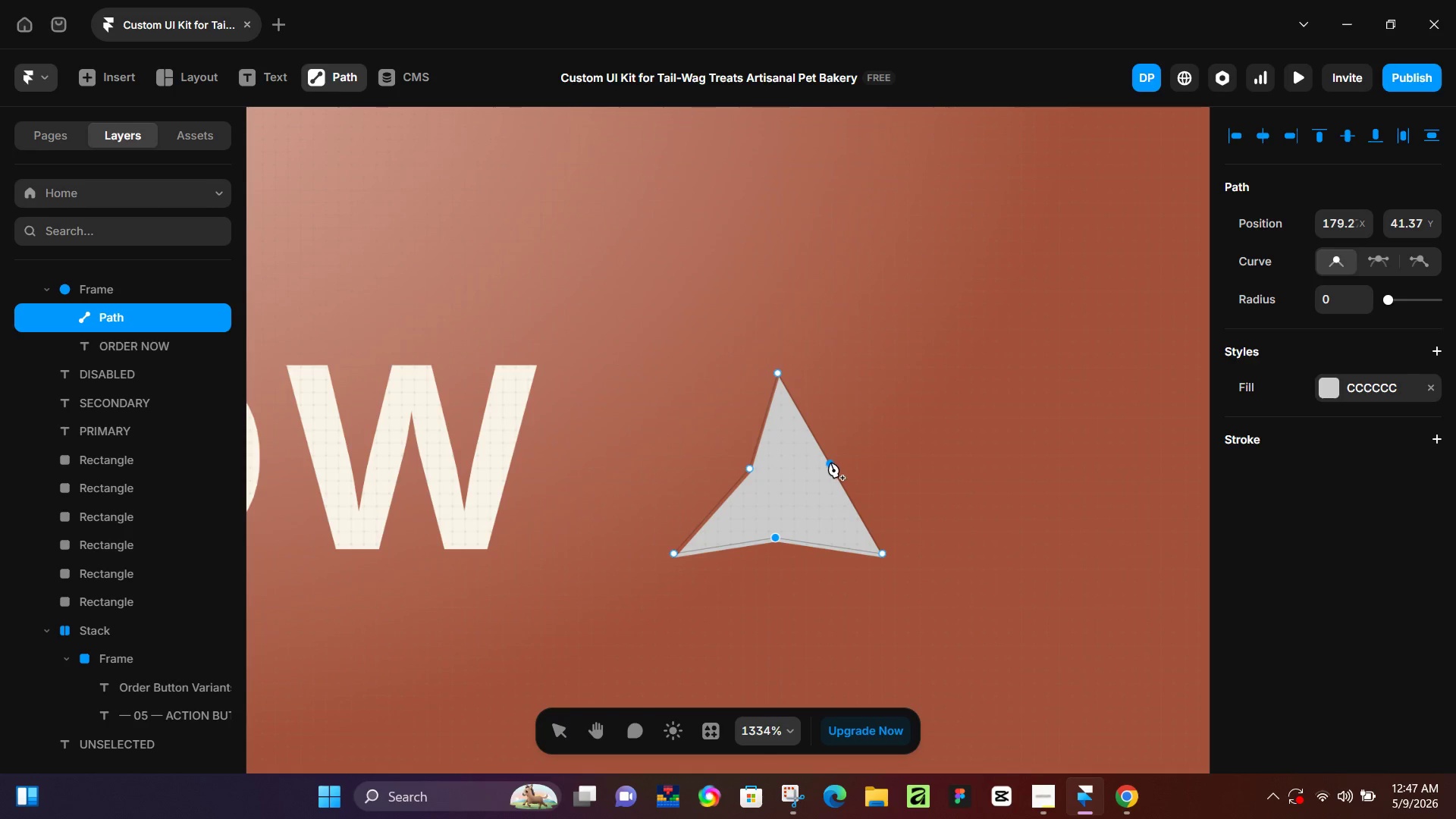 
left_click_drag(start_coordinate=[830, 462], to_coordinate=[808, 468])
 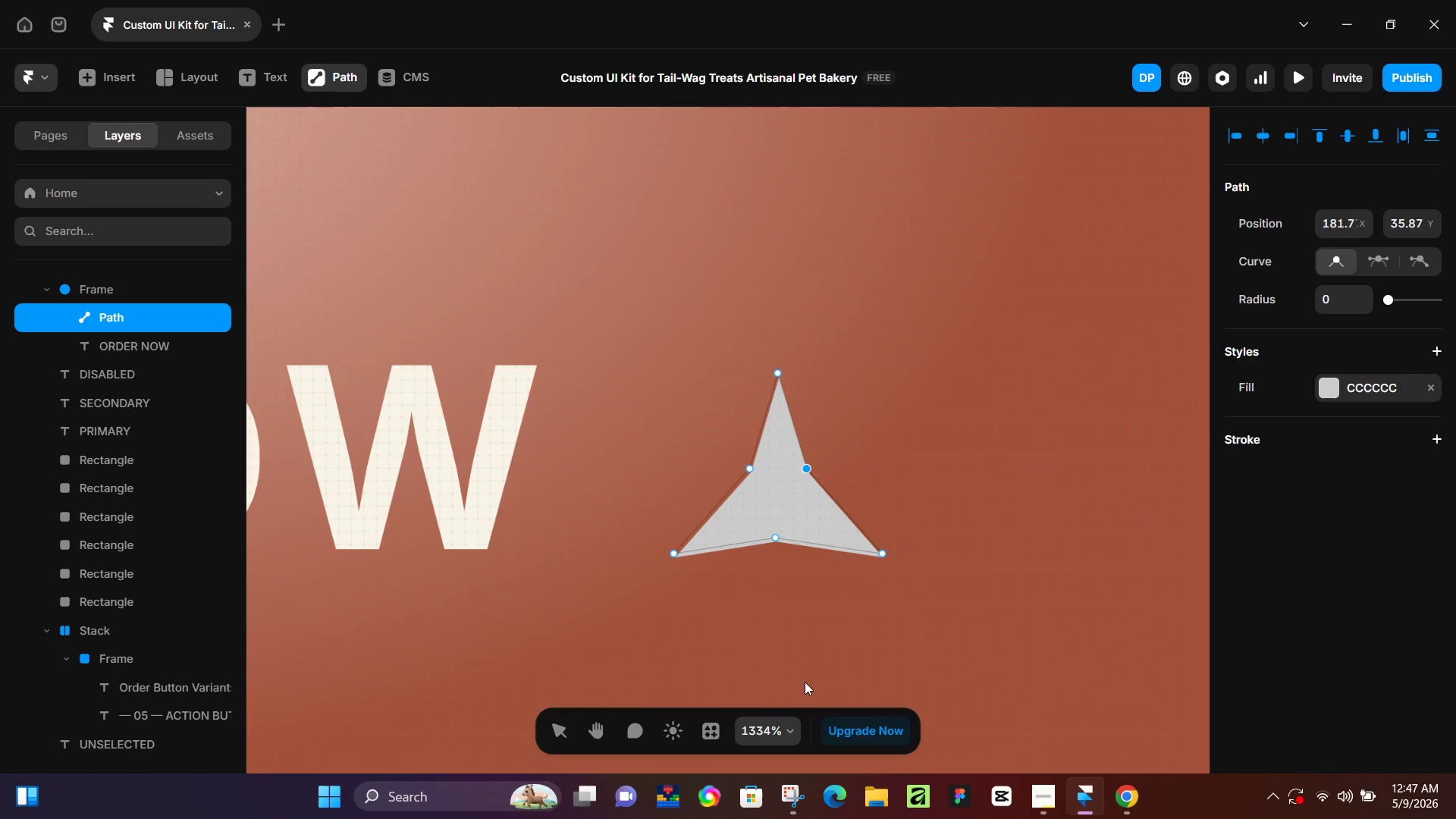 
left_click([811, 589])
 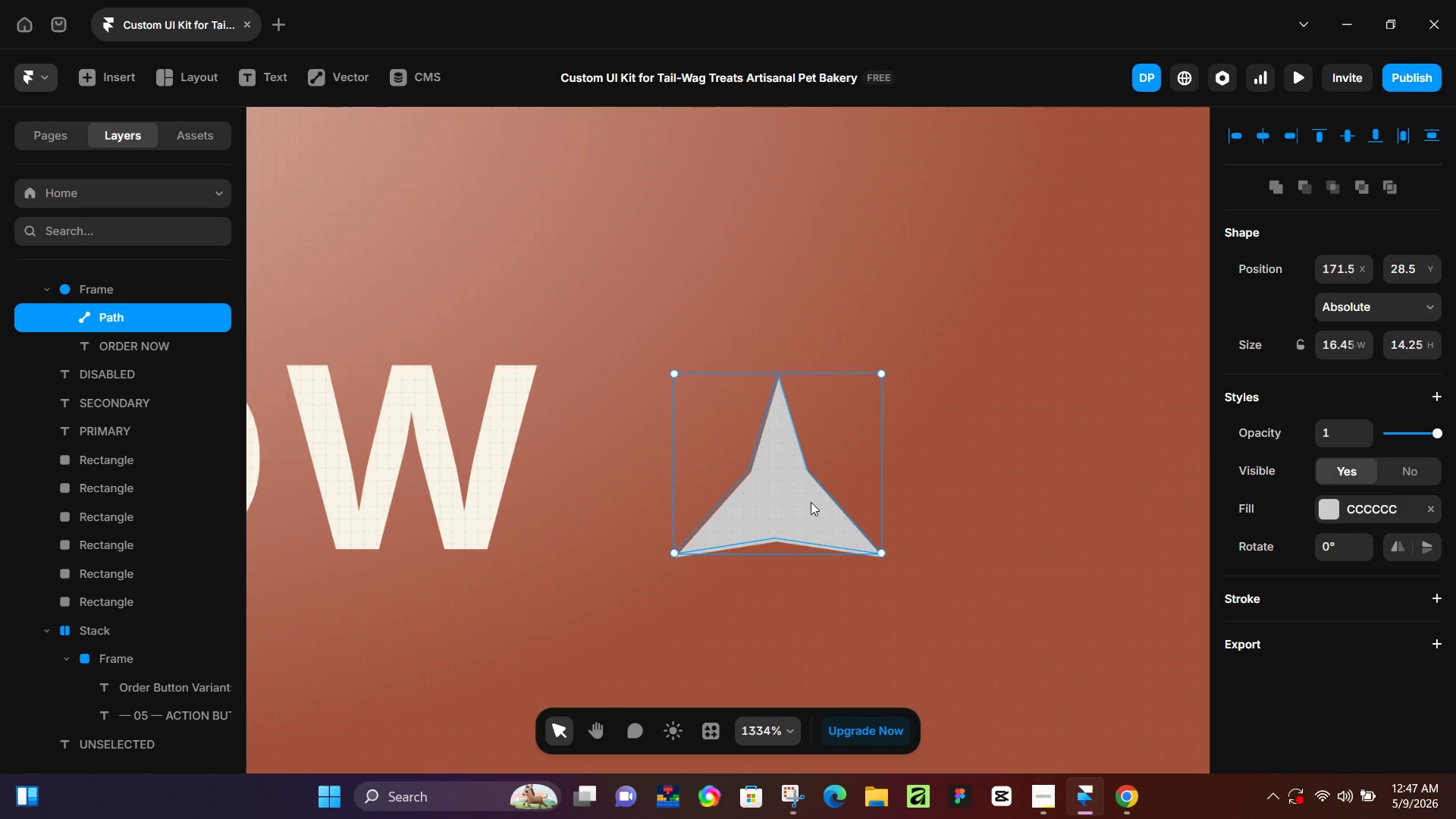 
left_click([811, 502])
 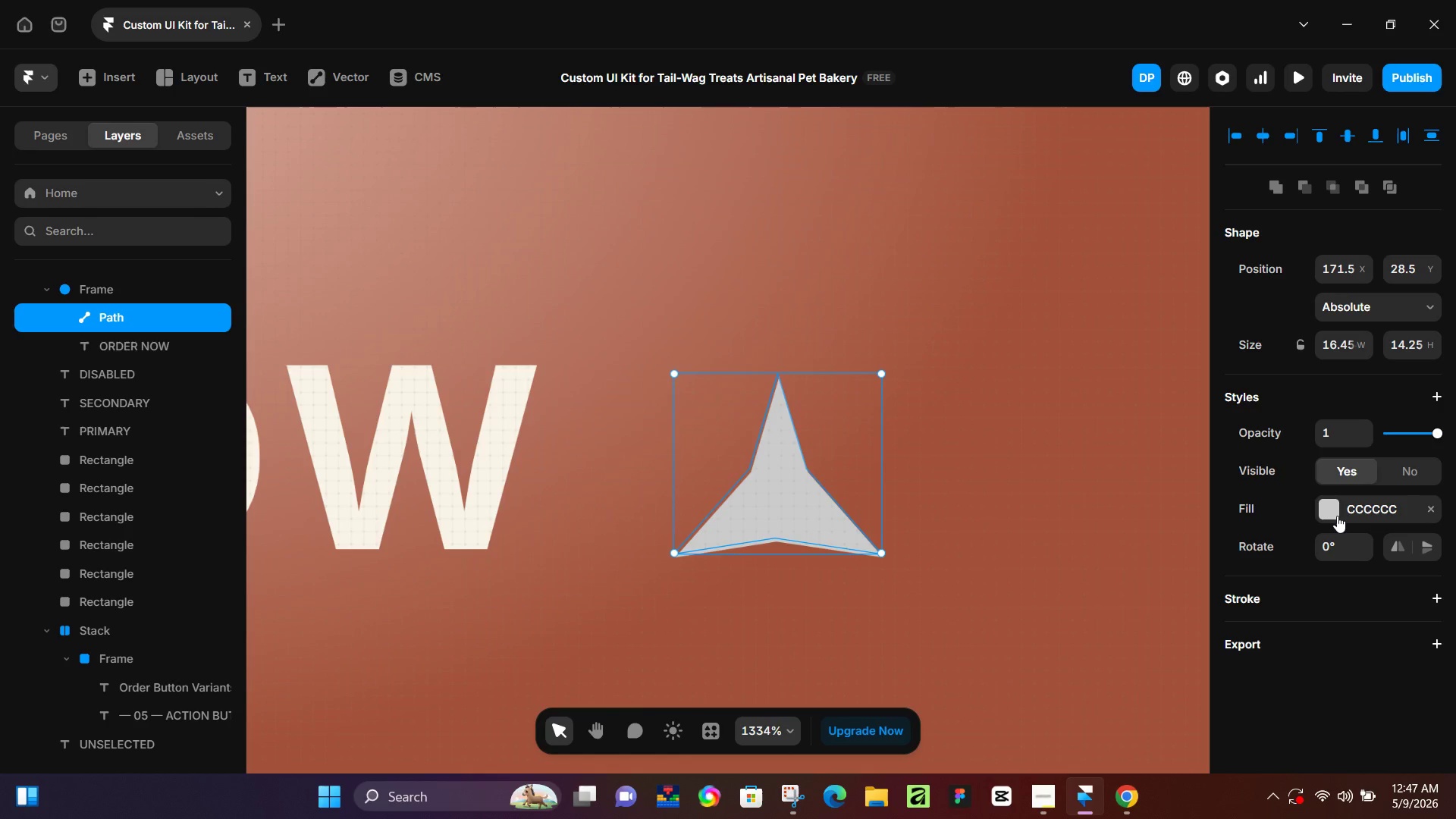 
scroll: coordinate [1325, 579], scroll_direction: up, amount: 3.0
 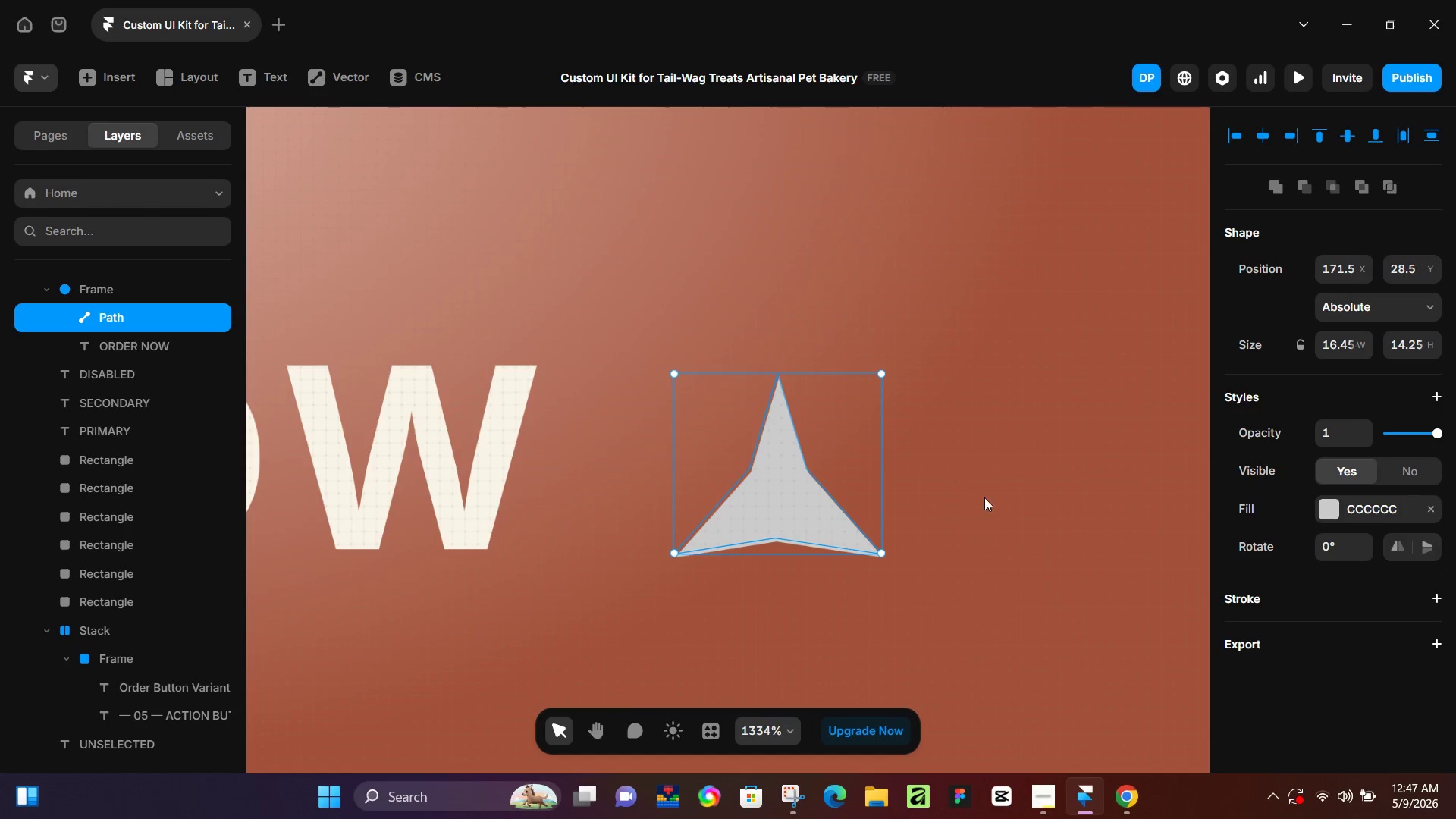 
hold_key(key=ControlLeft, duration=0.91)
scroll: coordinate [987, 472], scroll_direction: down, amount: 2.0
 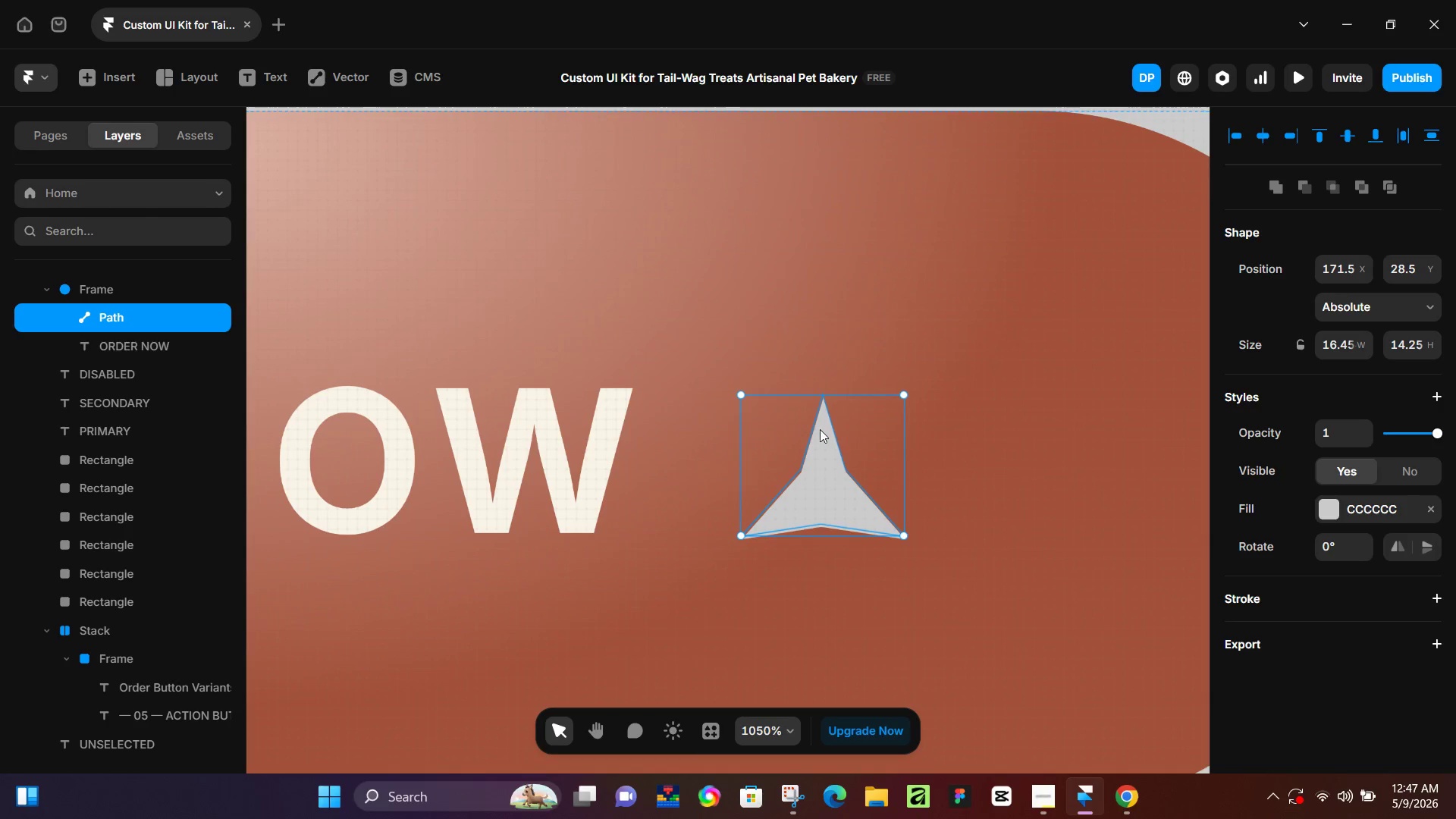 
double_click([813, 434])
 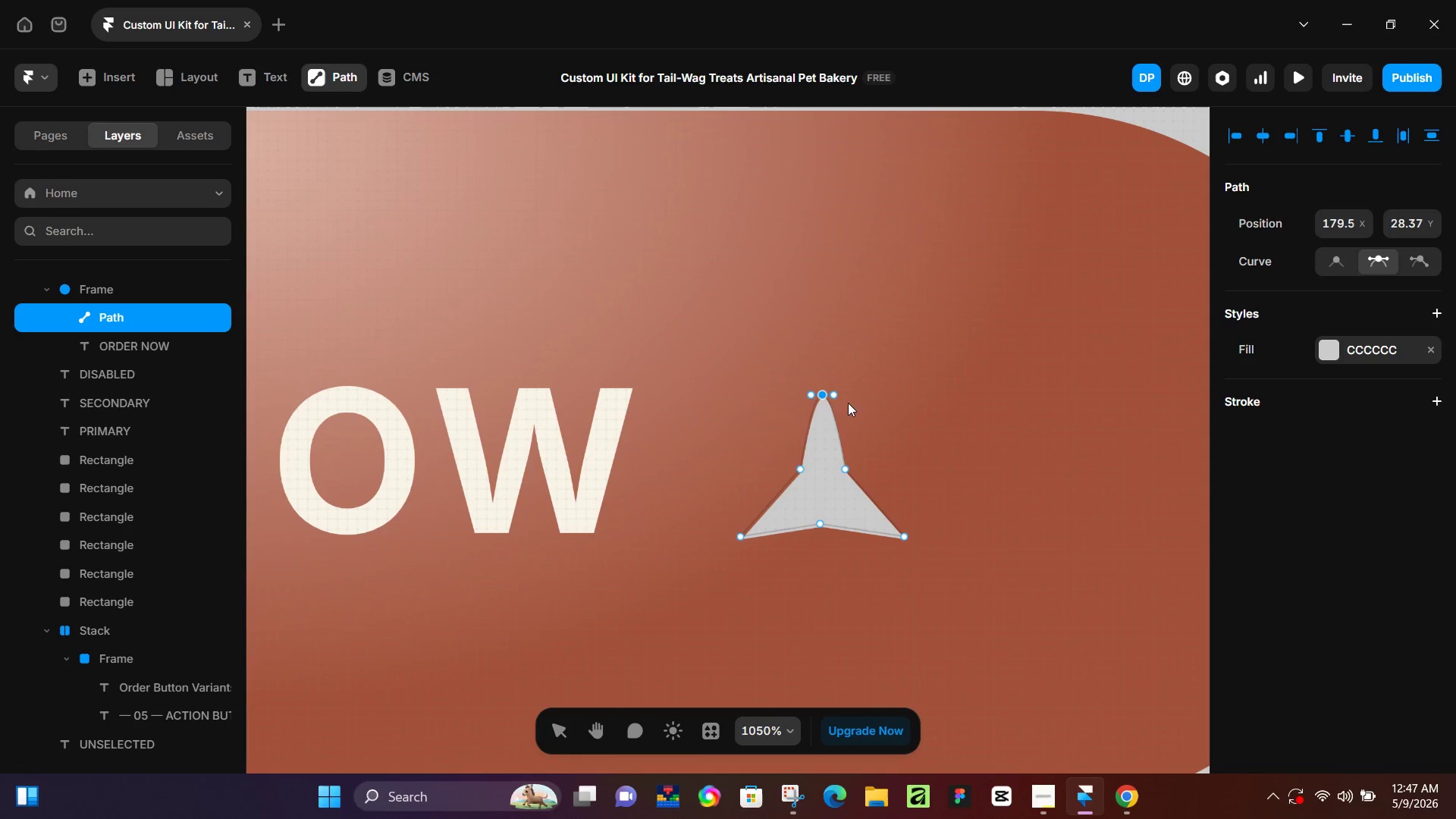 
left_click([902, 535])
 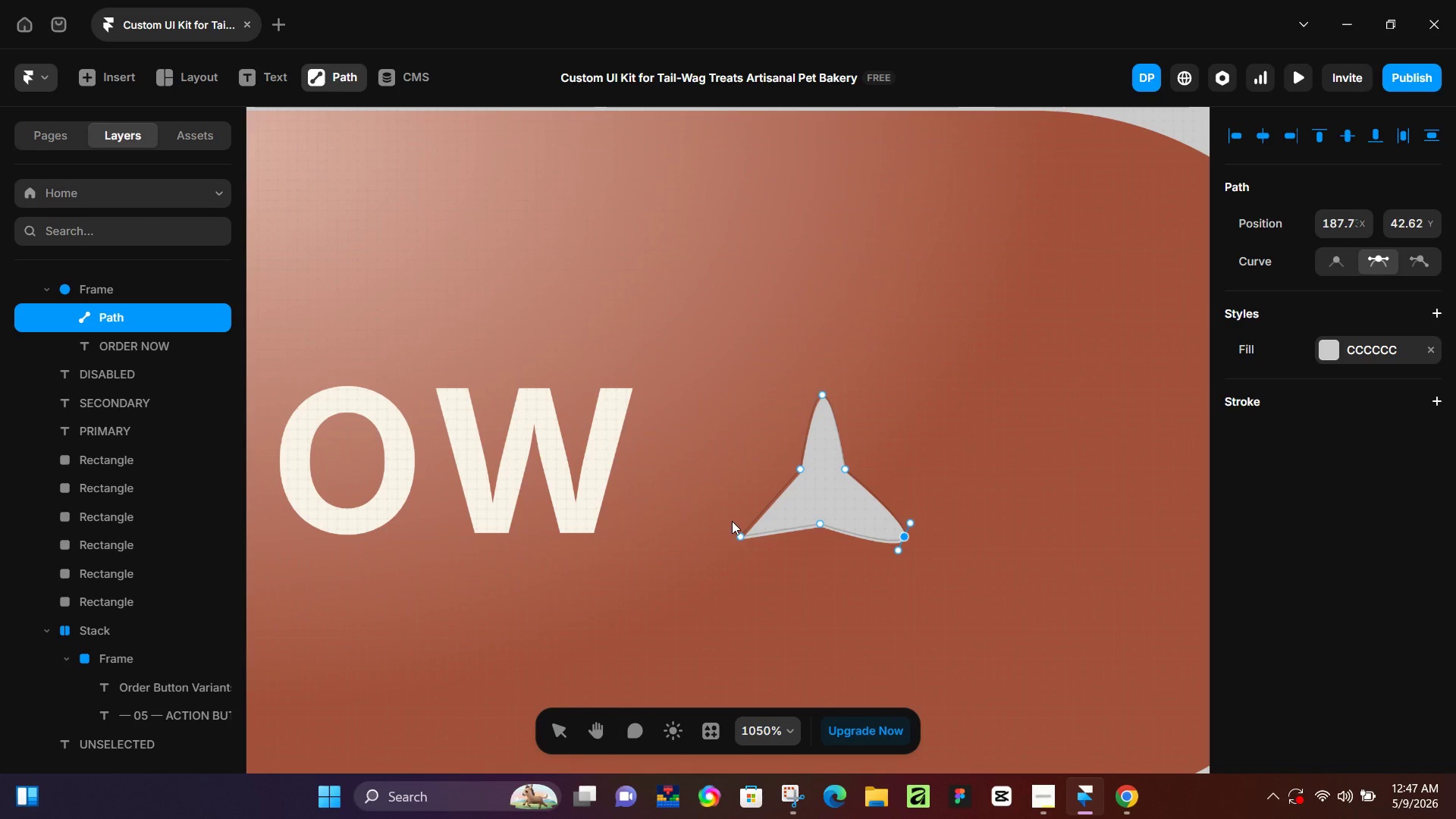 
left_click([739, 538])
 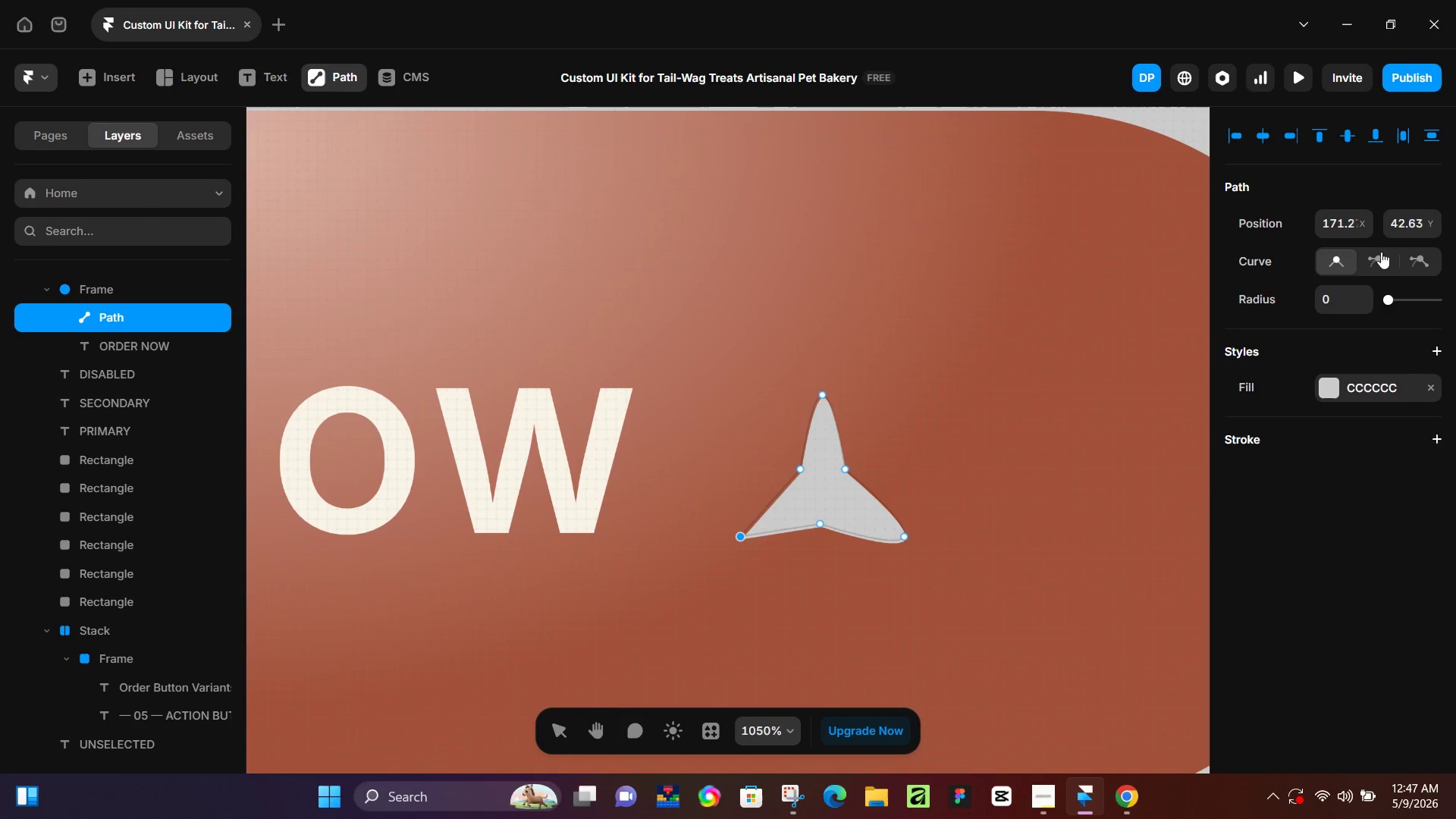 
left_click([1379, 255])
 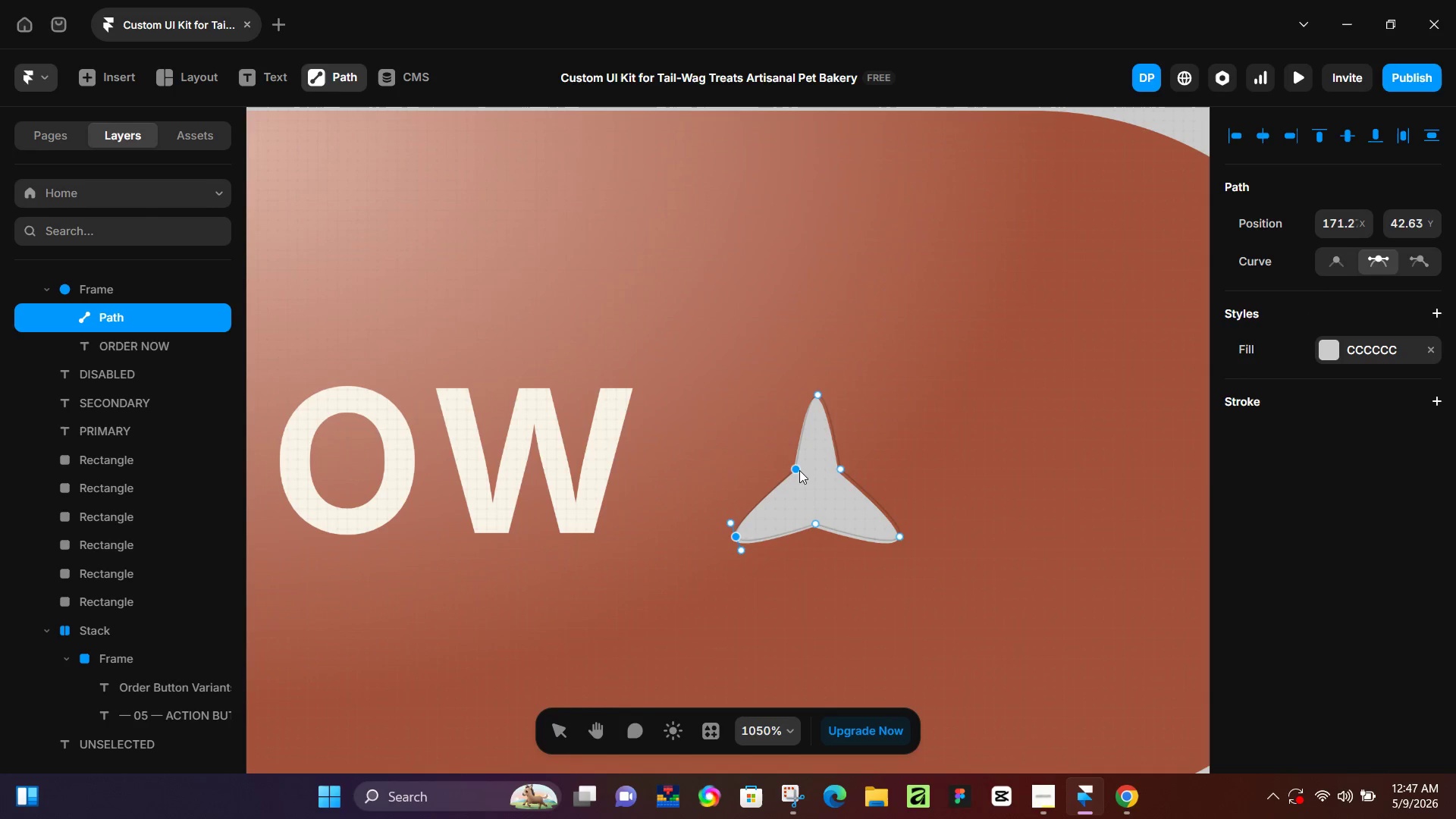 
left_click_drag(start_coordinate=[799, 470], to_coordinate=[789, 468])
 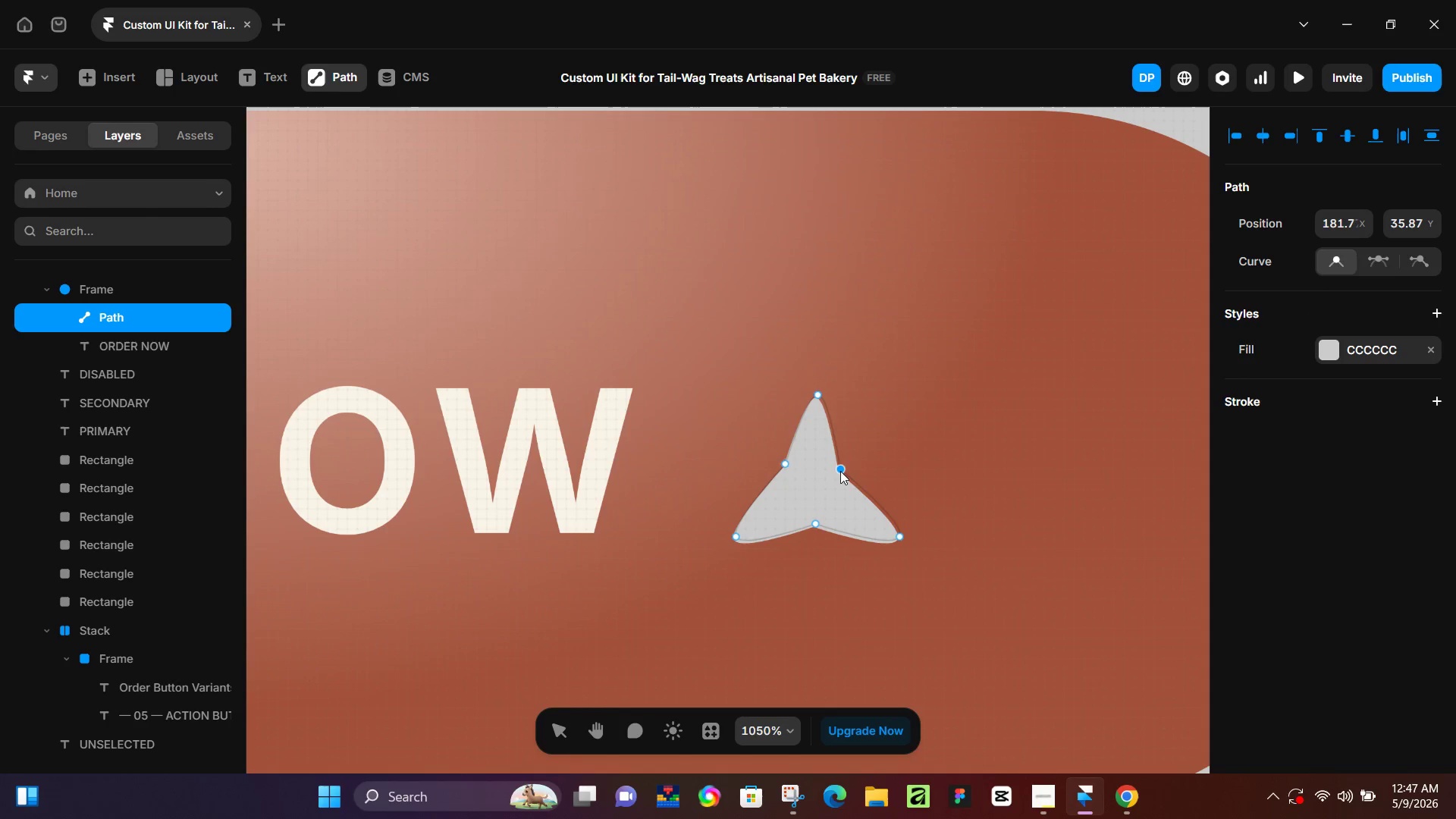 
left_click_drag(start_coordinate=[840, 471], to_coordinate=[849, 466])
 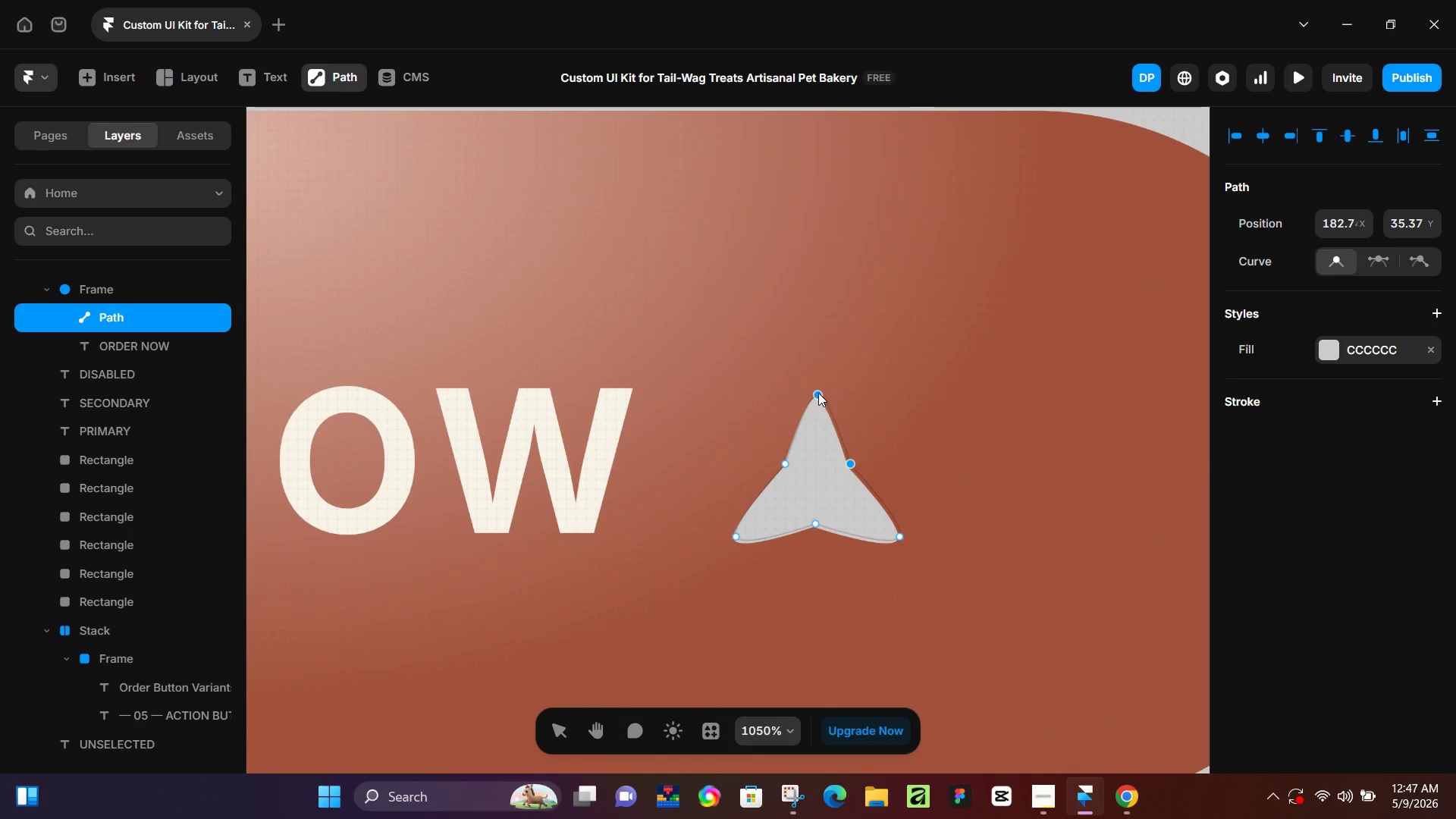 
left_click_drag(start_coordinate=[819, 393], to_coordinate=[815, 400])
 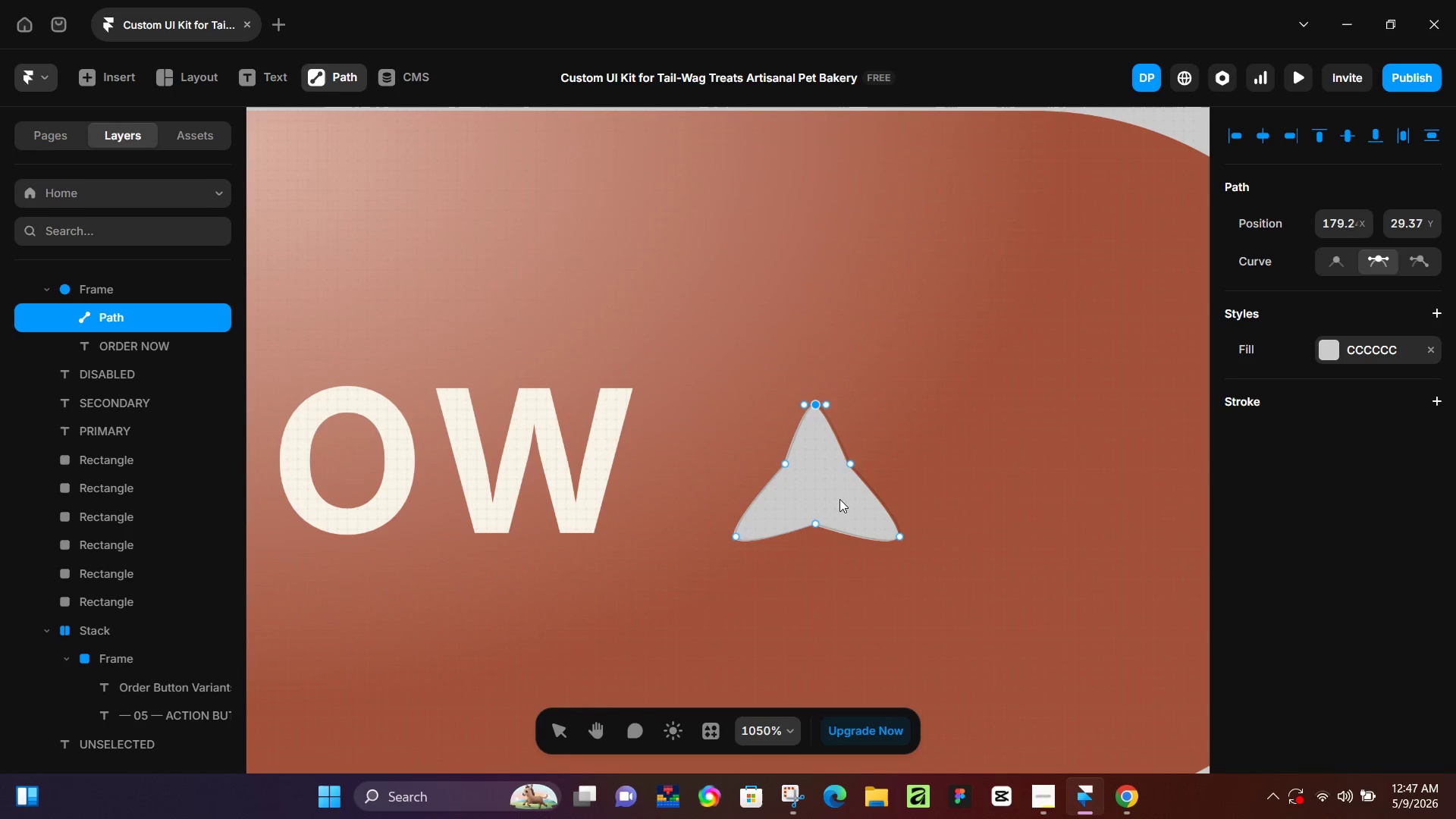 
left_click([928, 471])
 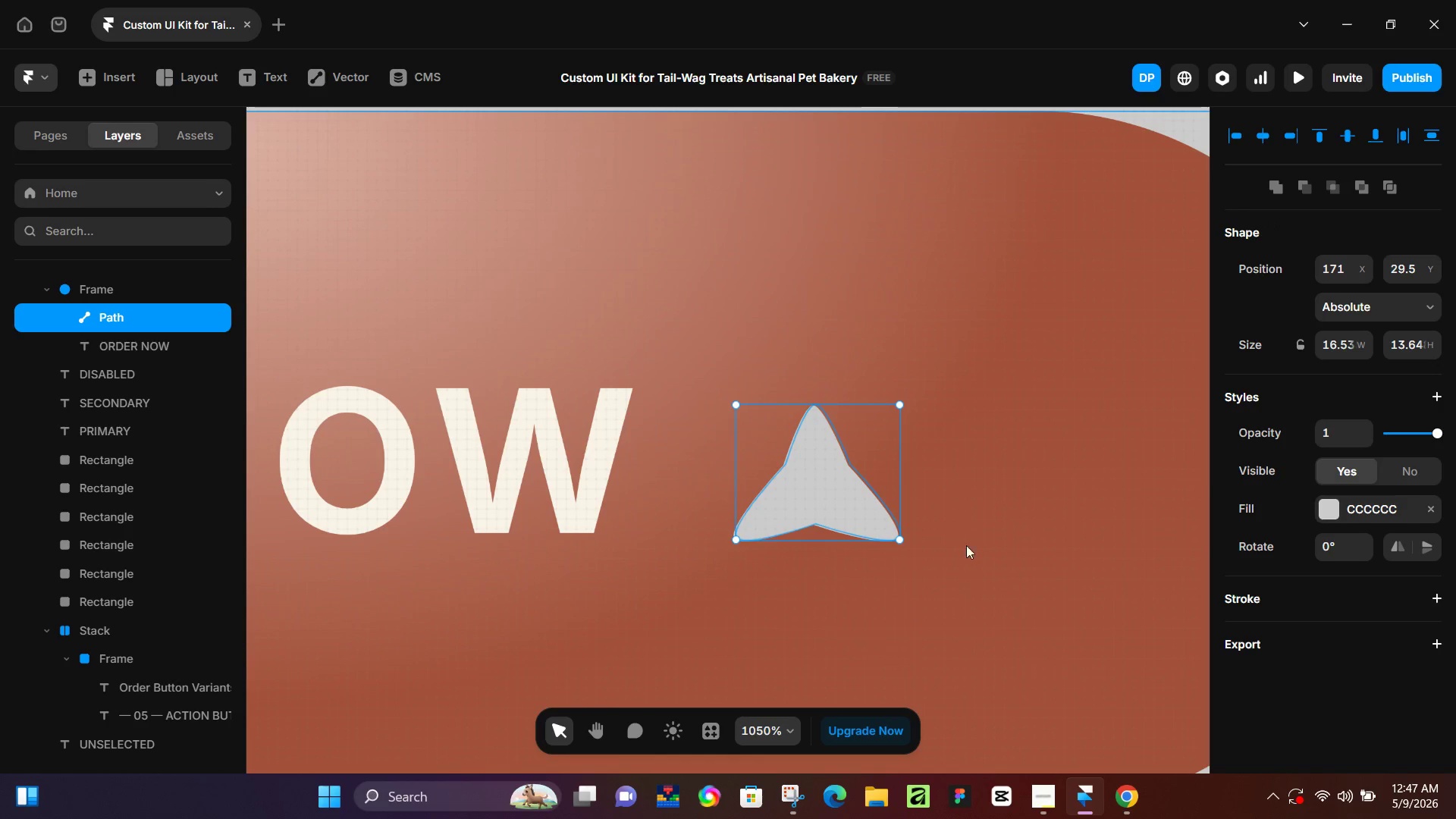 
left_click([974, 530])
 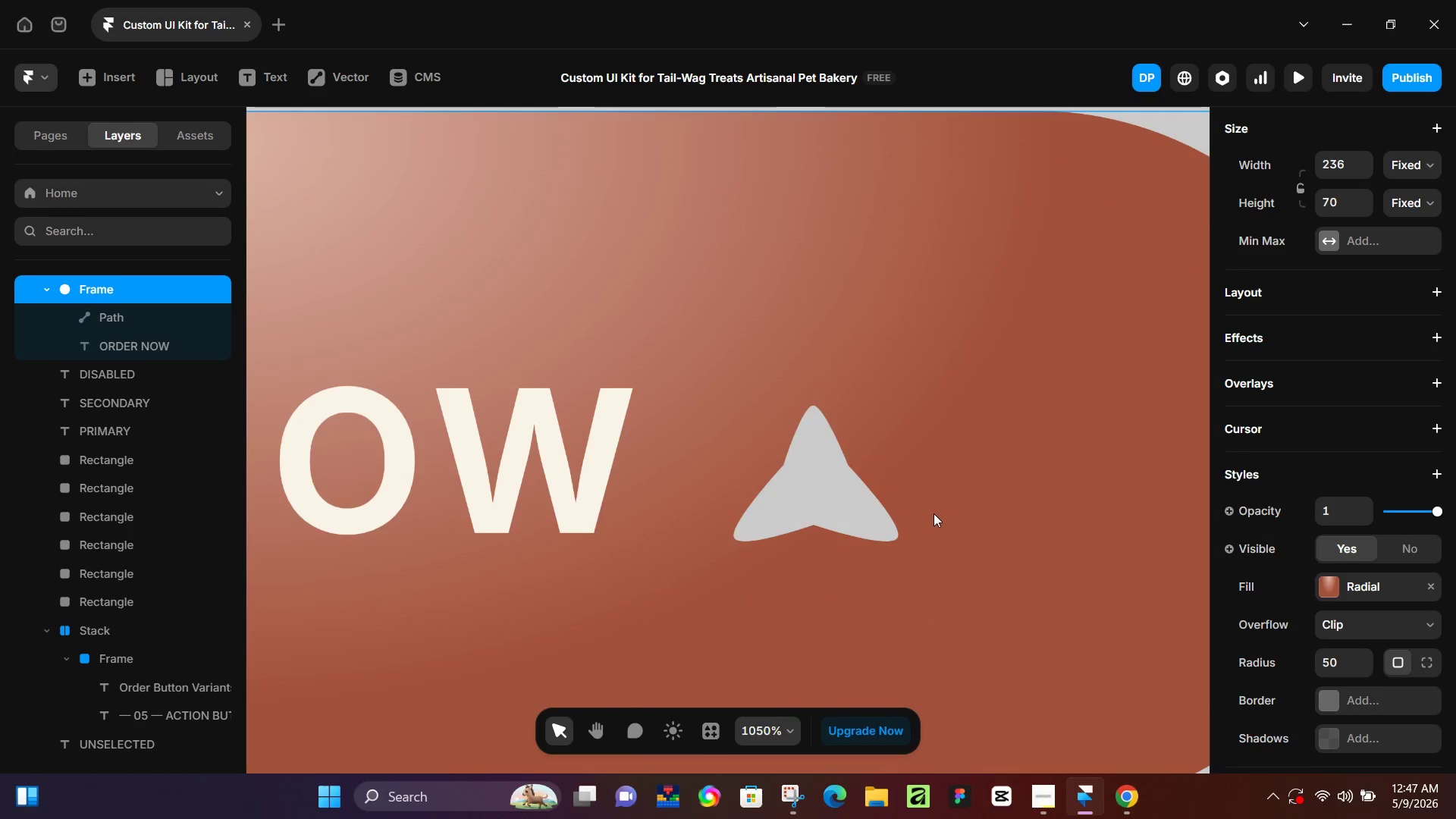 
hold_key(key=ControlLeft, duration=0.33)
 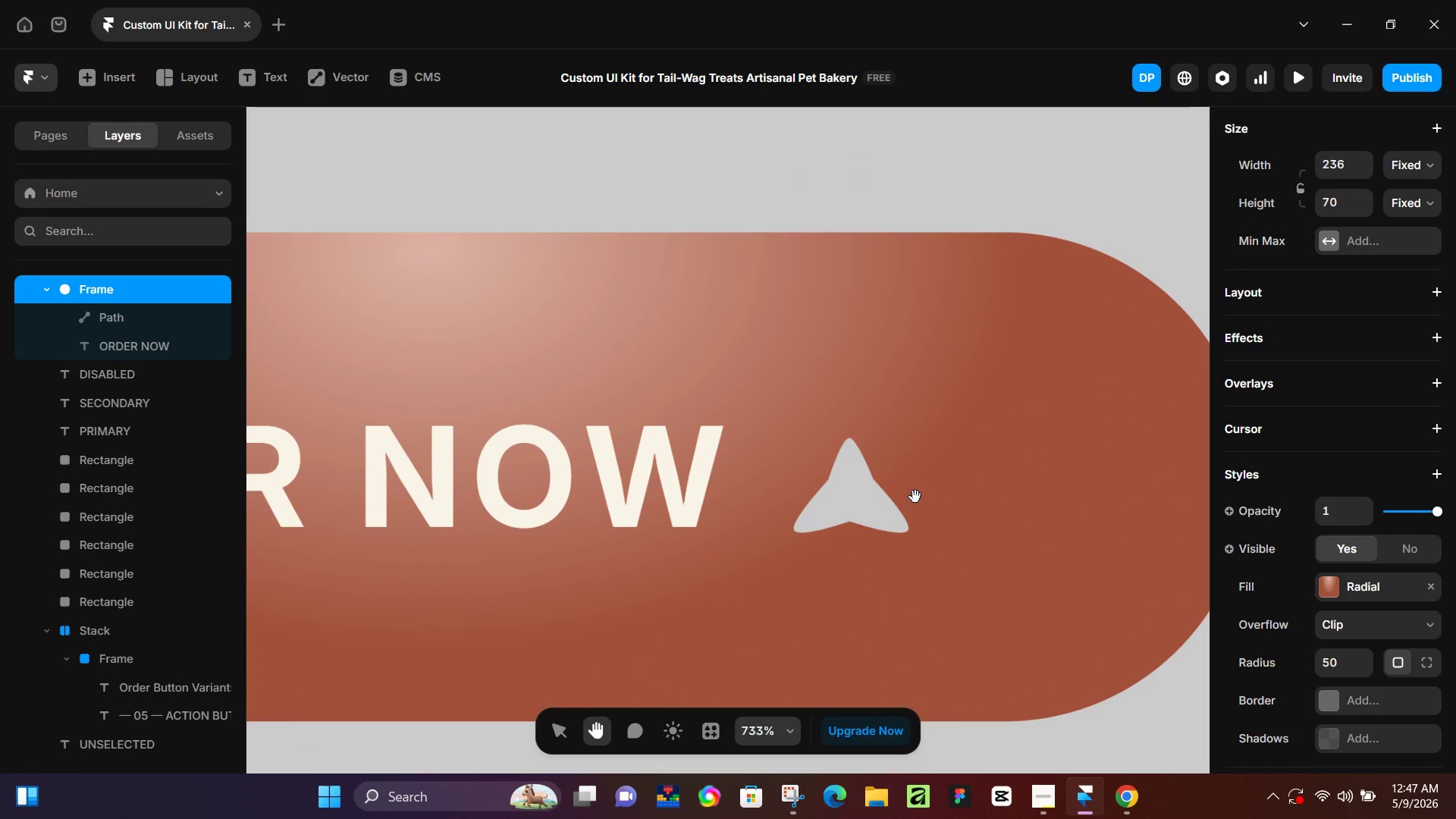 
hold_key(key=Space, duration=0.61)
 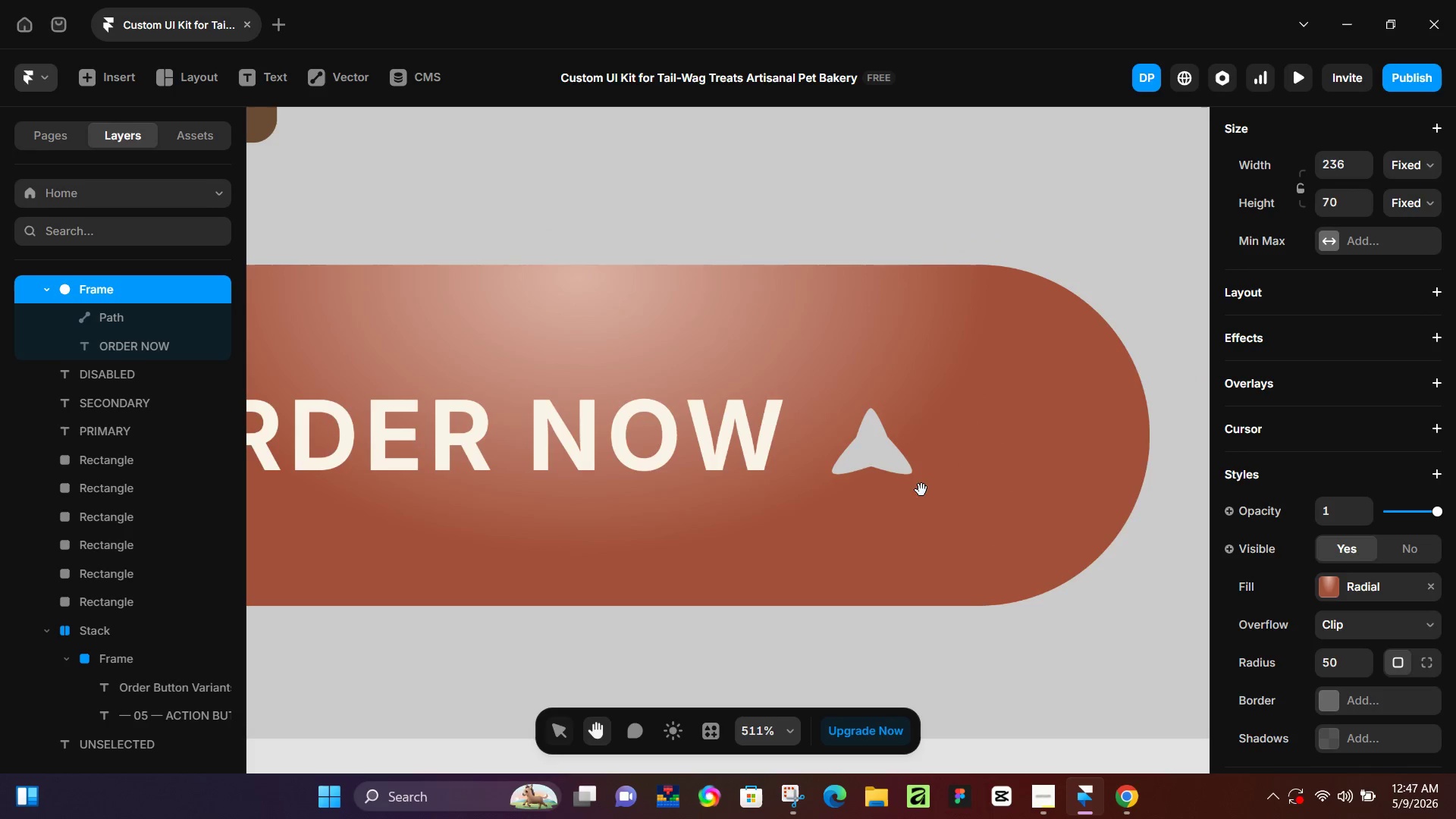 
scroll: coordinate [934, 513], scroll_direction: down, amount: 3.0
 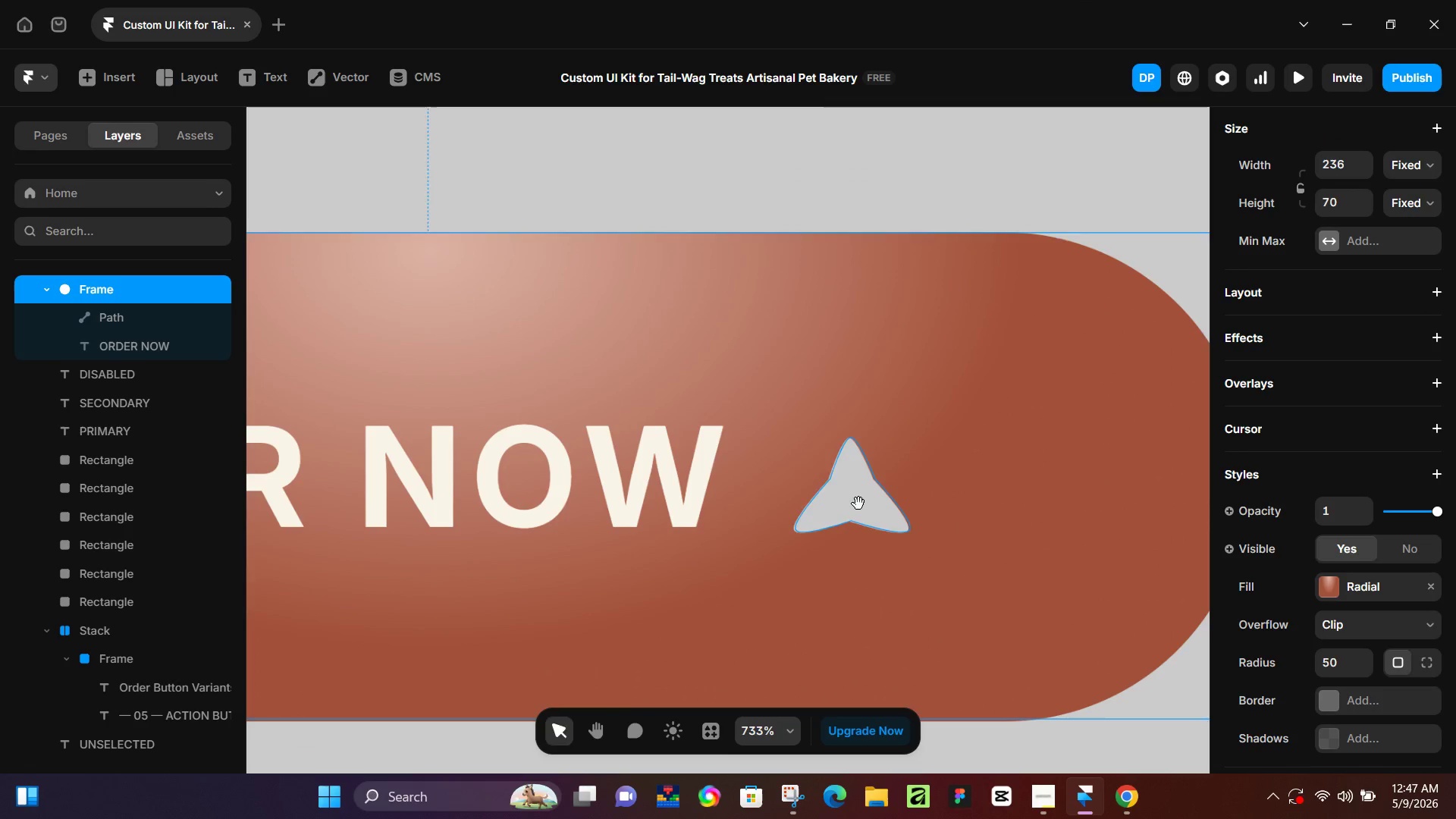 
key(Control+ControlLeft)
 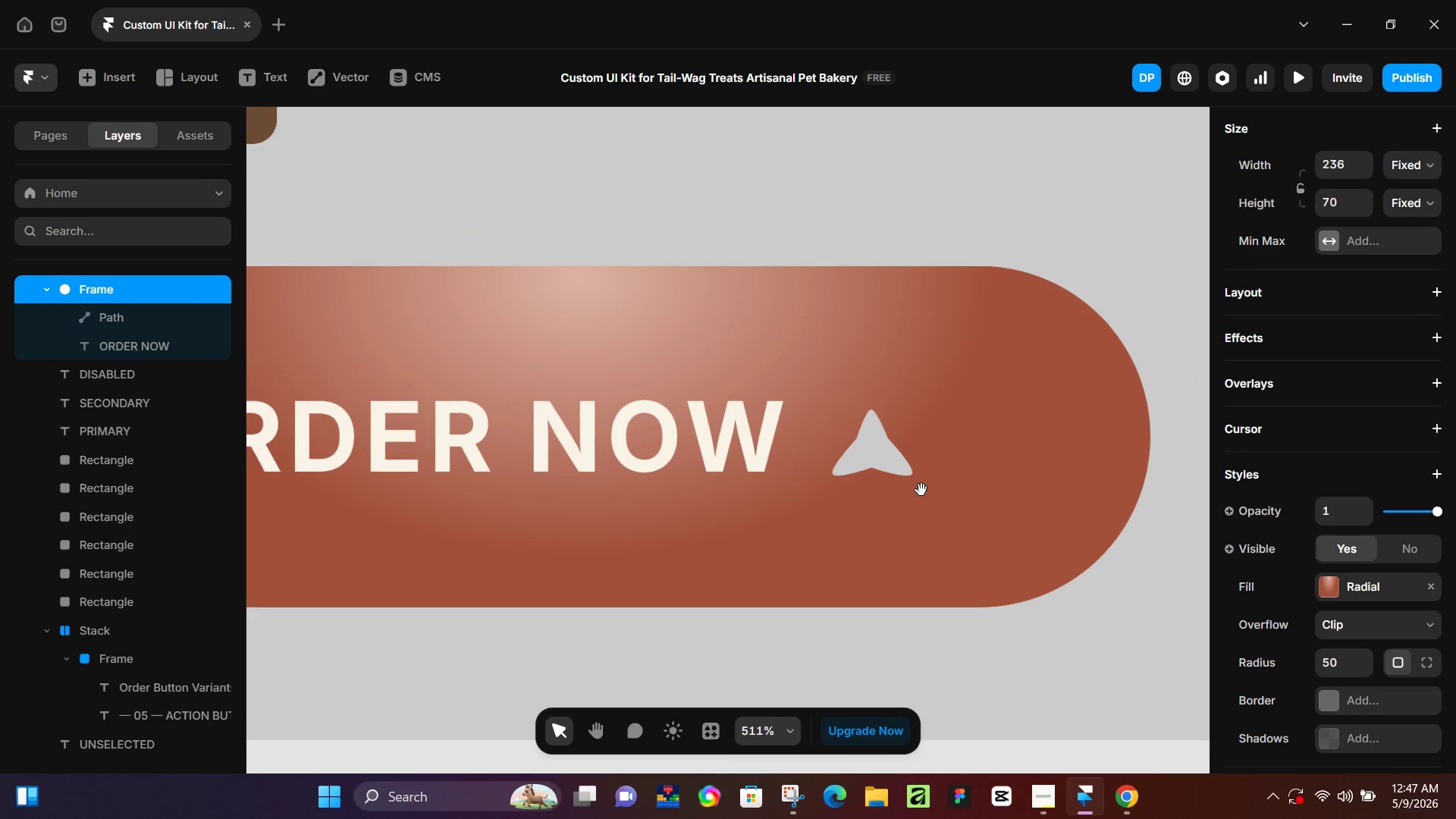 
hold_key(key=Space, duration=0.53)
 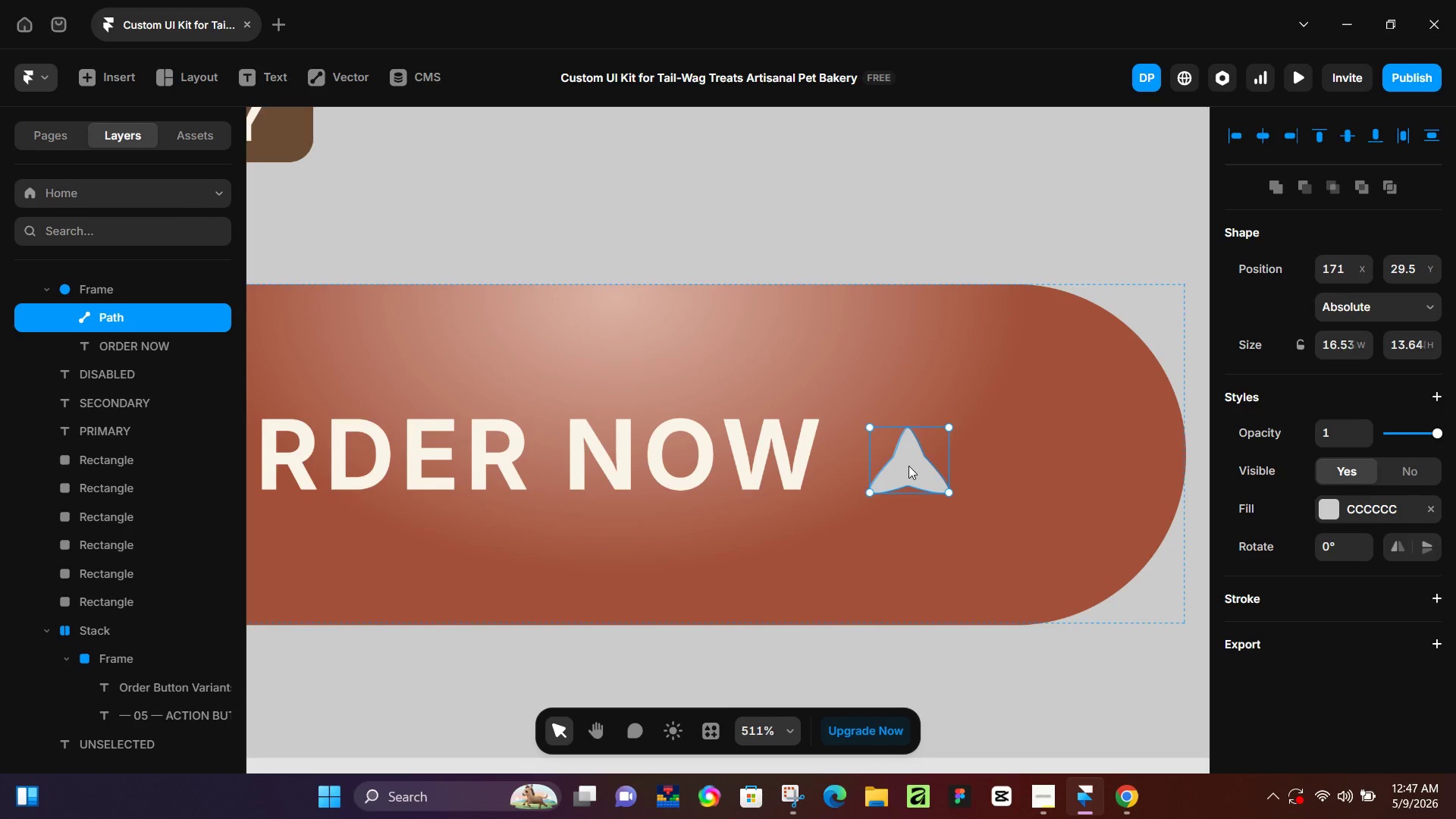 
left_click_drag(start_coordinate=[921, 490], to_coordinate=[959, 510])
 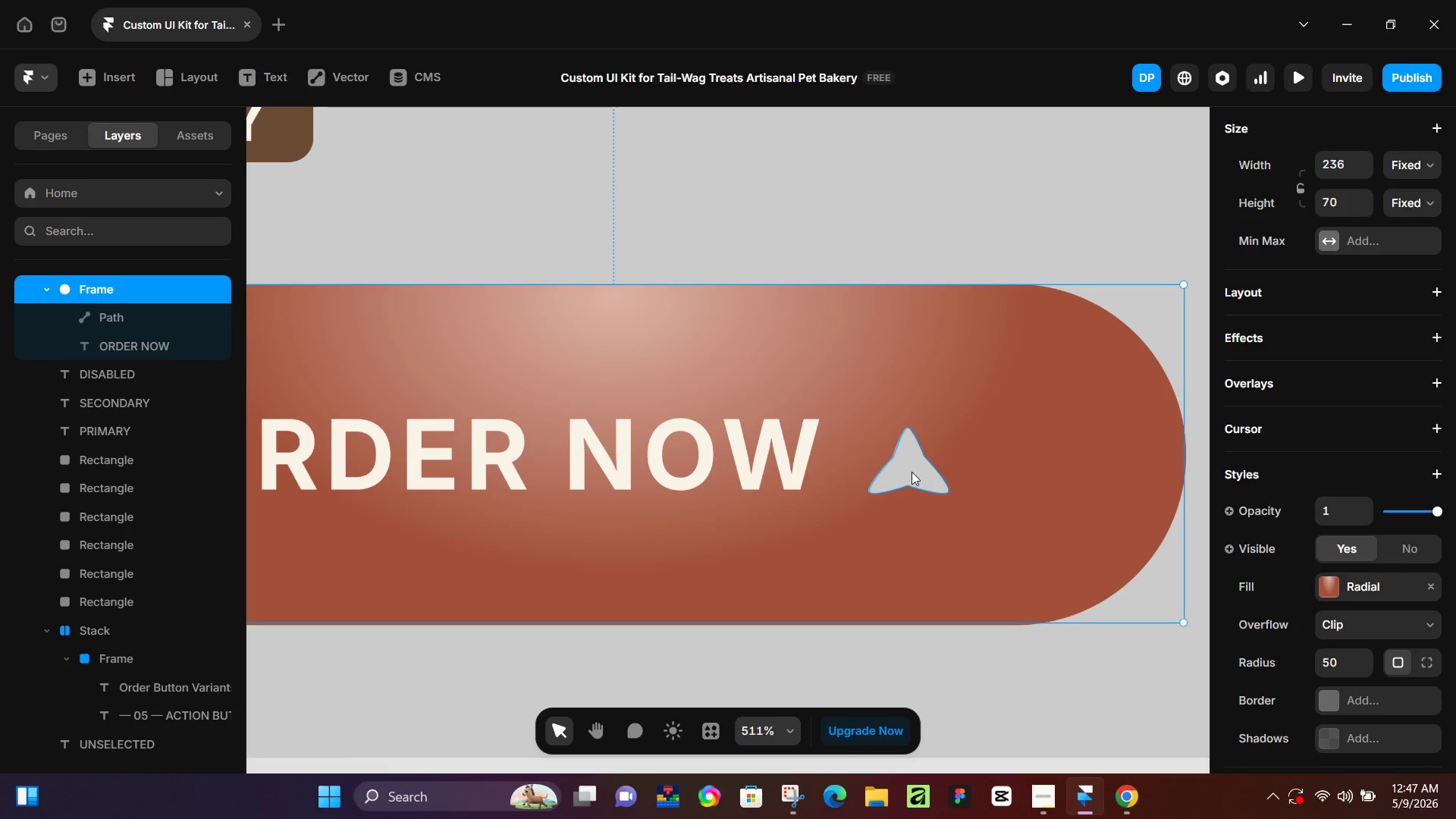 
scroll: coordinate [921, 491], scroll_direction: down, amount: 5.0
 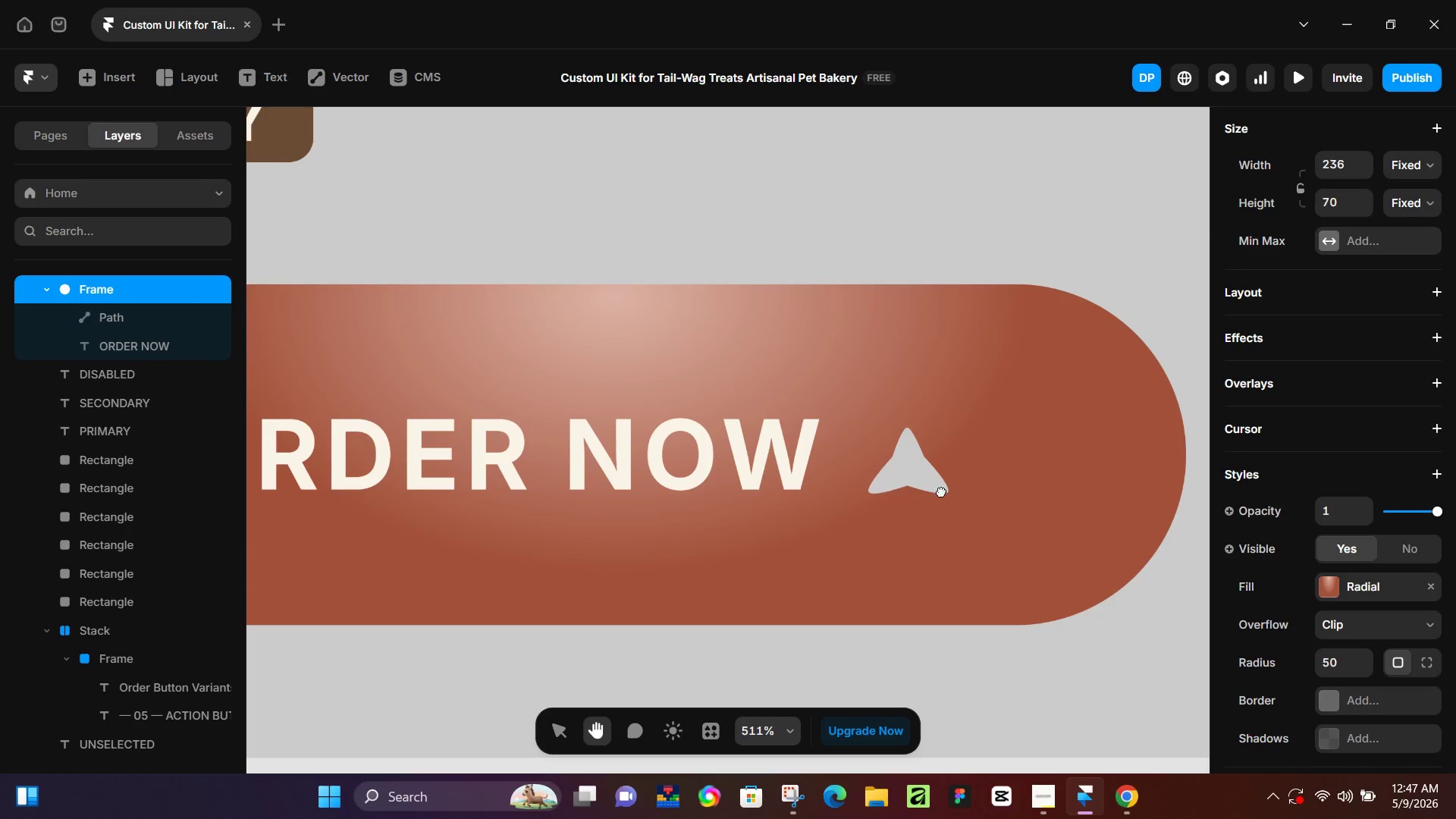 
left_click([912, 472])
 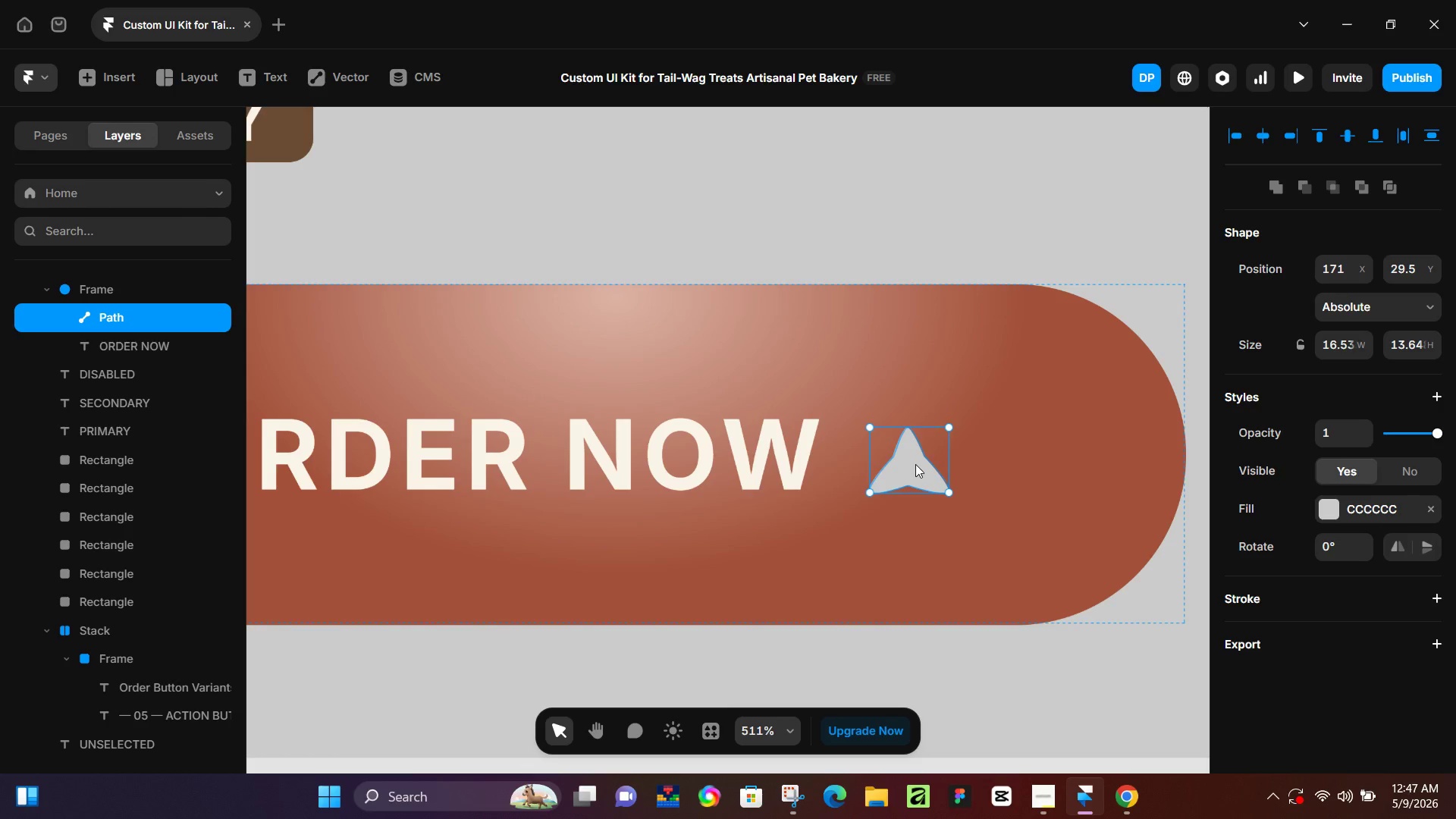 
left_click_drag(start_coordinate=[906, 469], to_coordinate=[928, 469])
 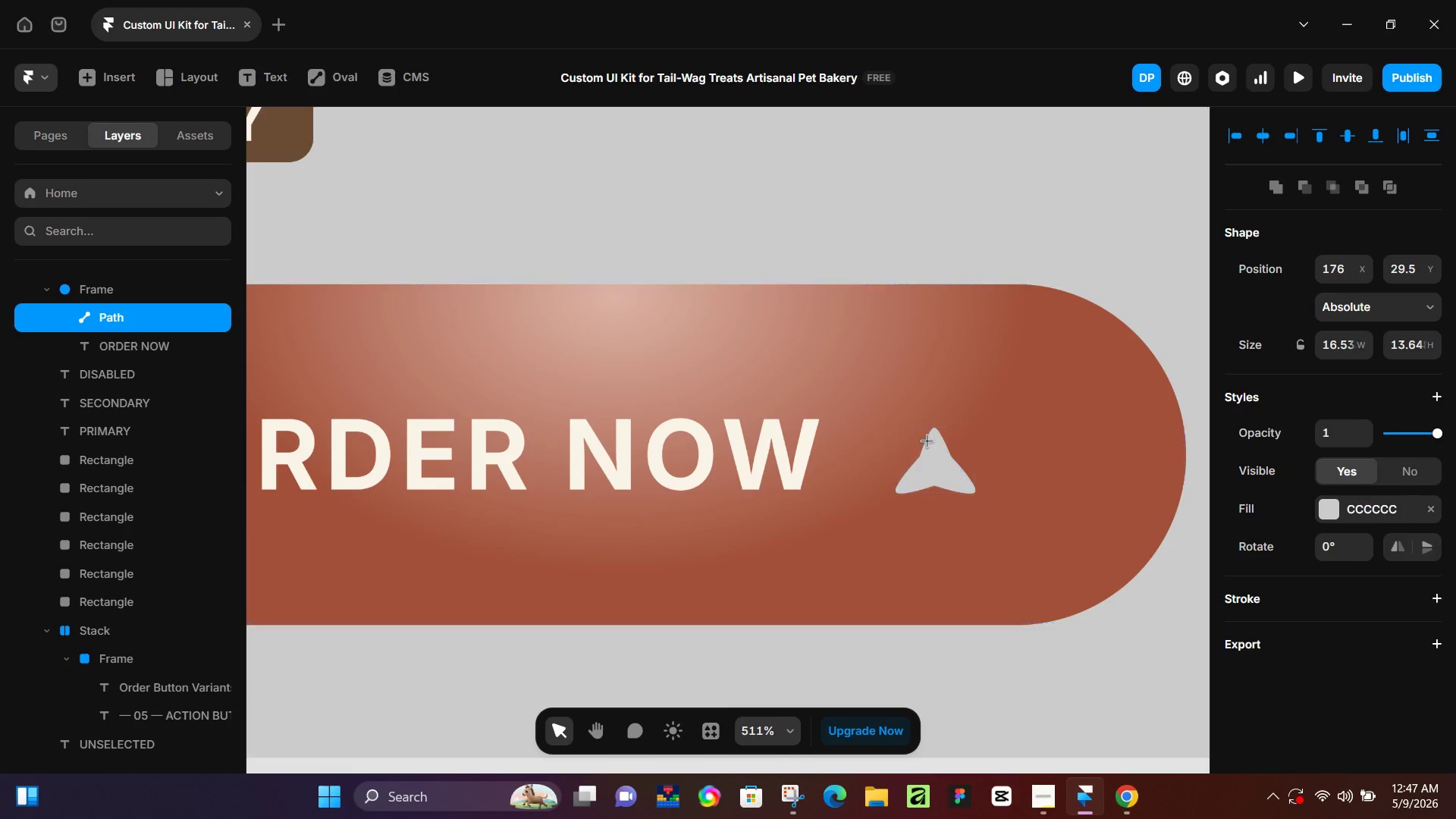 
key(O)
 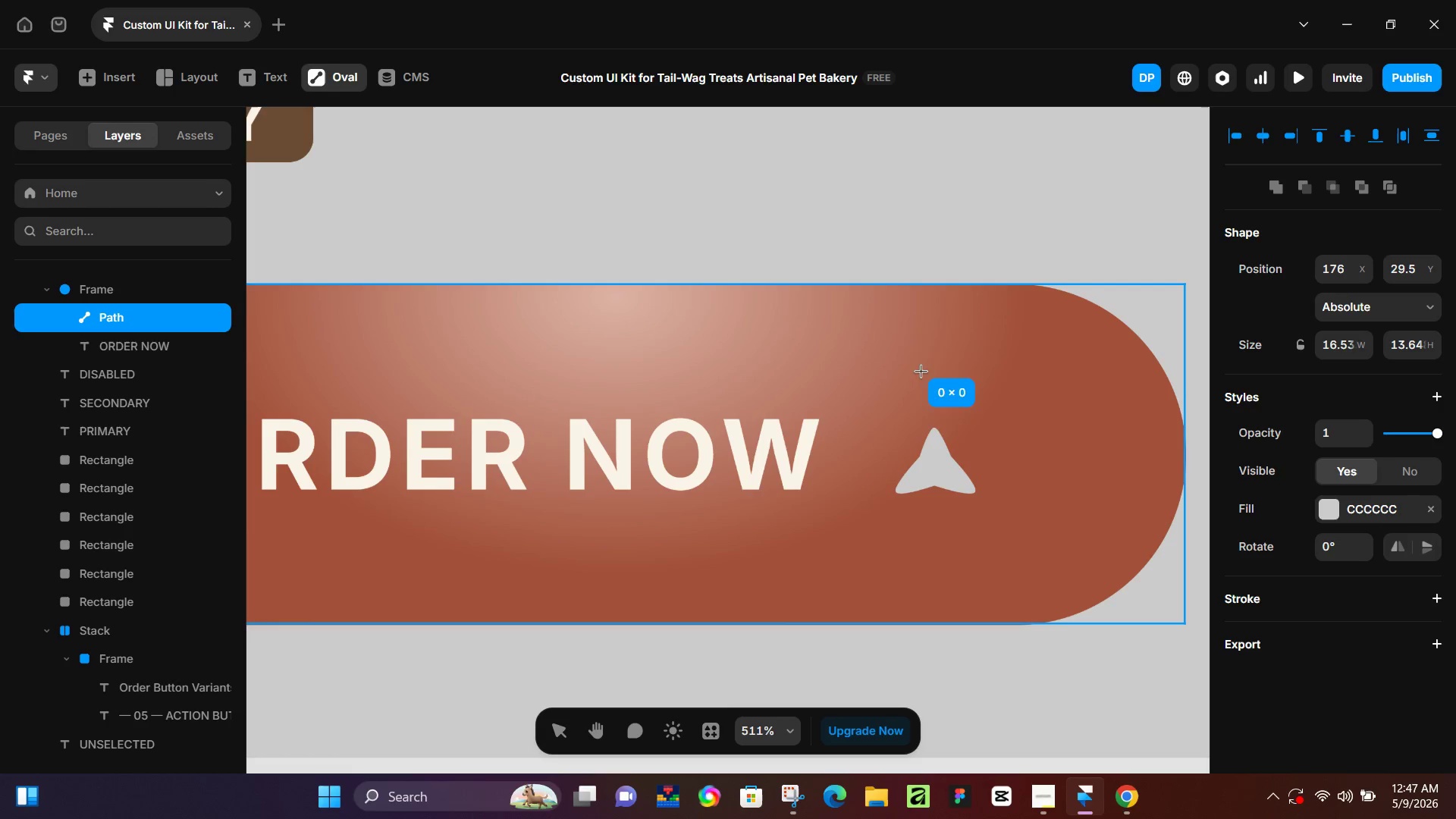 
left_click_drag(start_coordinate=[921, 371], to_coordinate=[943, 417])
 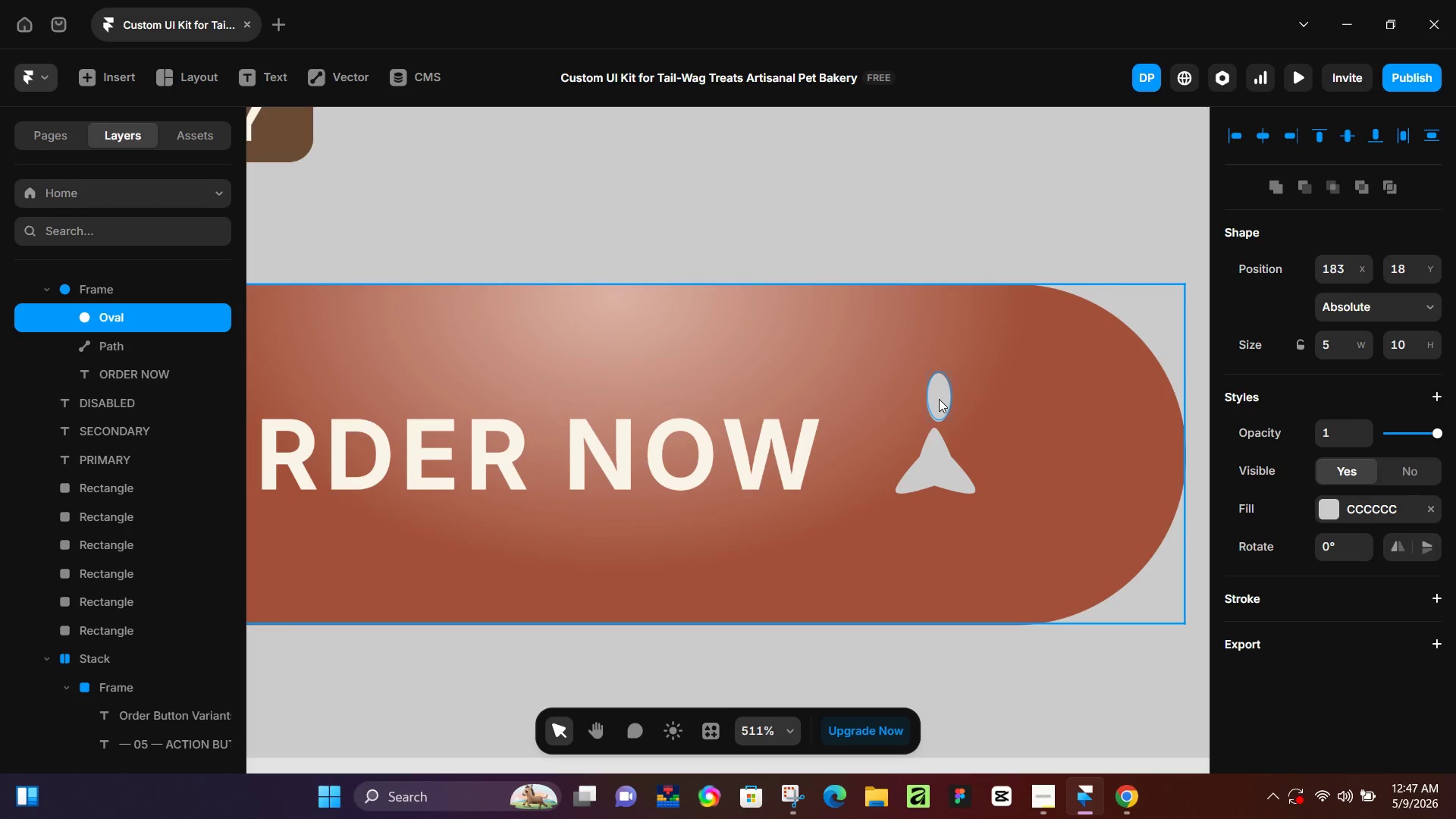 
left_click([936, 398])
 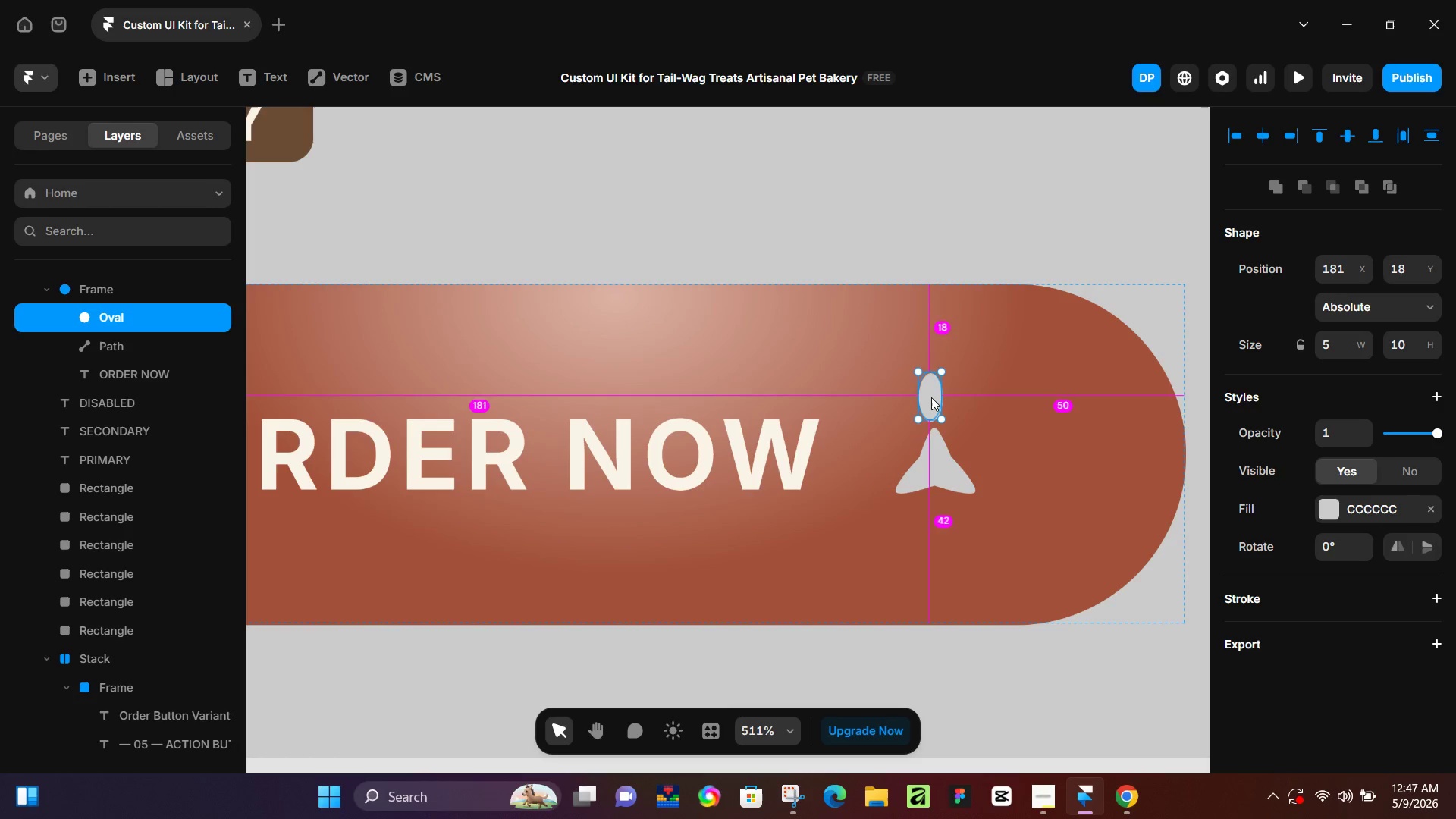 
hold_key(key=AltLeft, duration=1.3)
left_click_drag(start_coordinate=[931, 397], to_coordinate=[967, 411])
 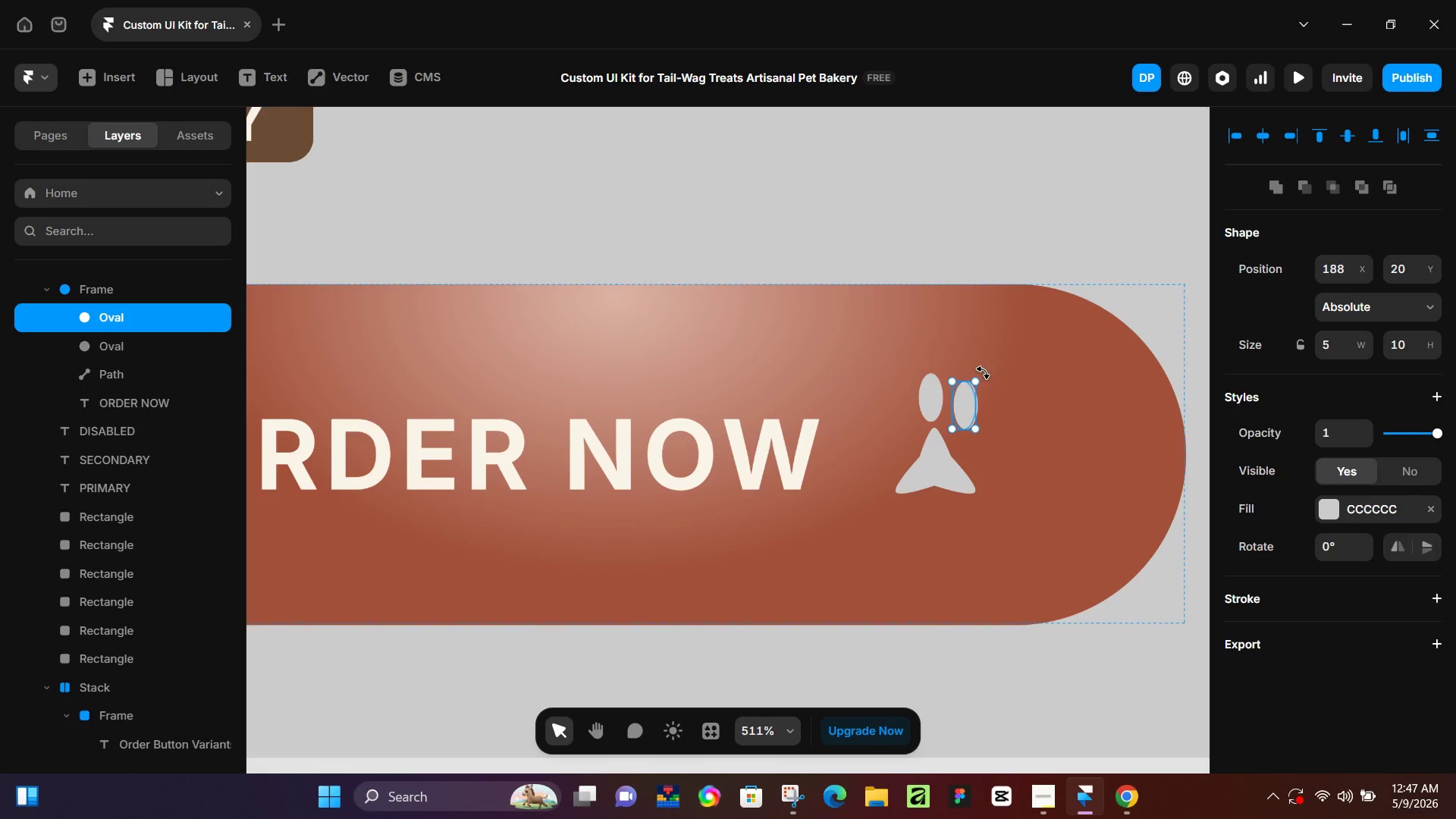 
left_click_drag(start_coordinate=[984, 372], to_coordinate=[990, 388])
 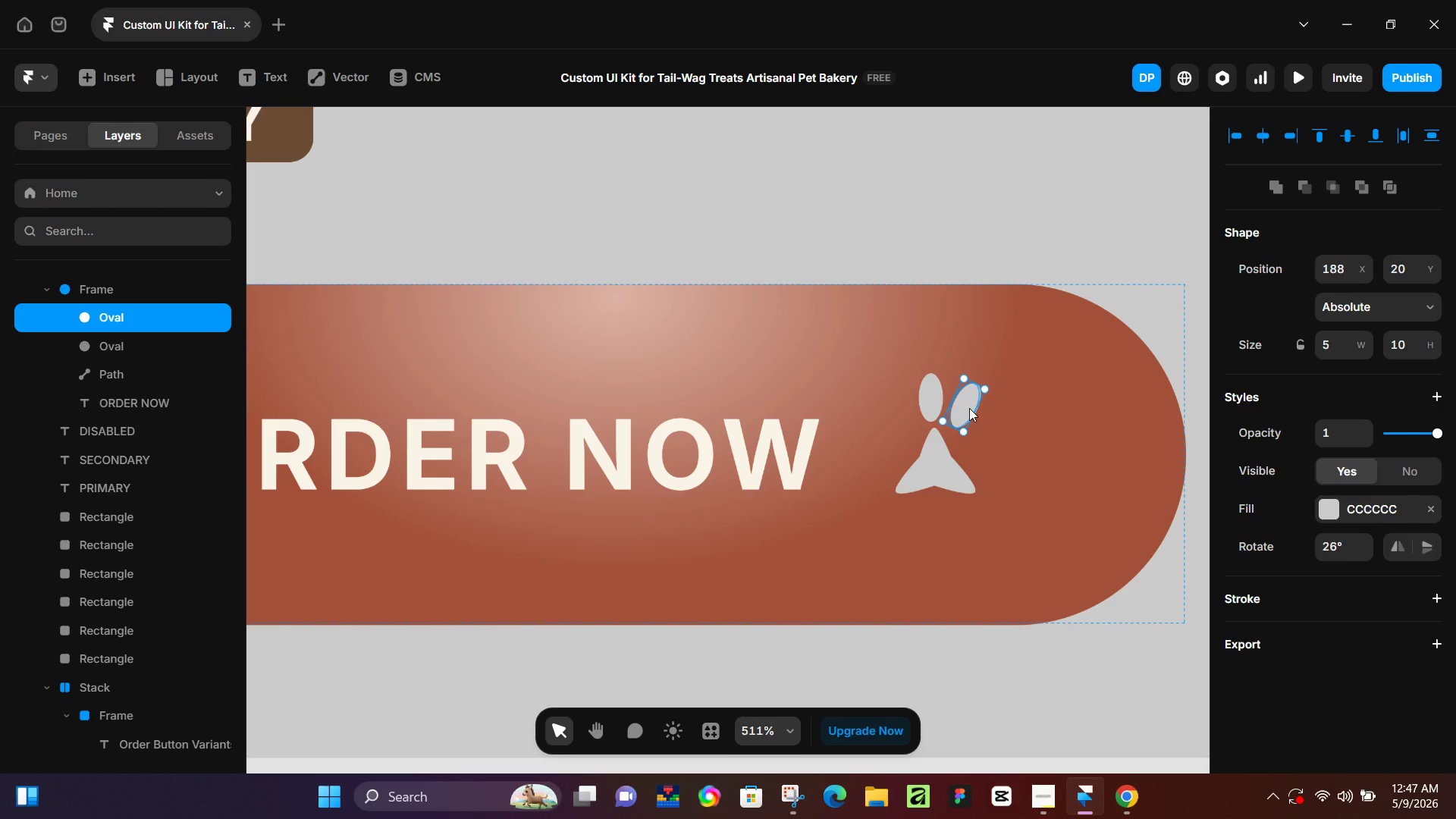 
left_click_drag(start_coordinate=[969, 408], to_coordinate=[976, 423])
 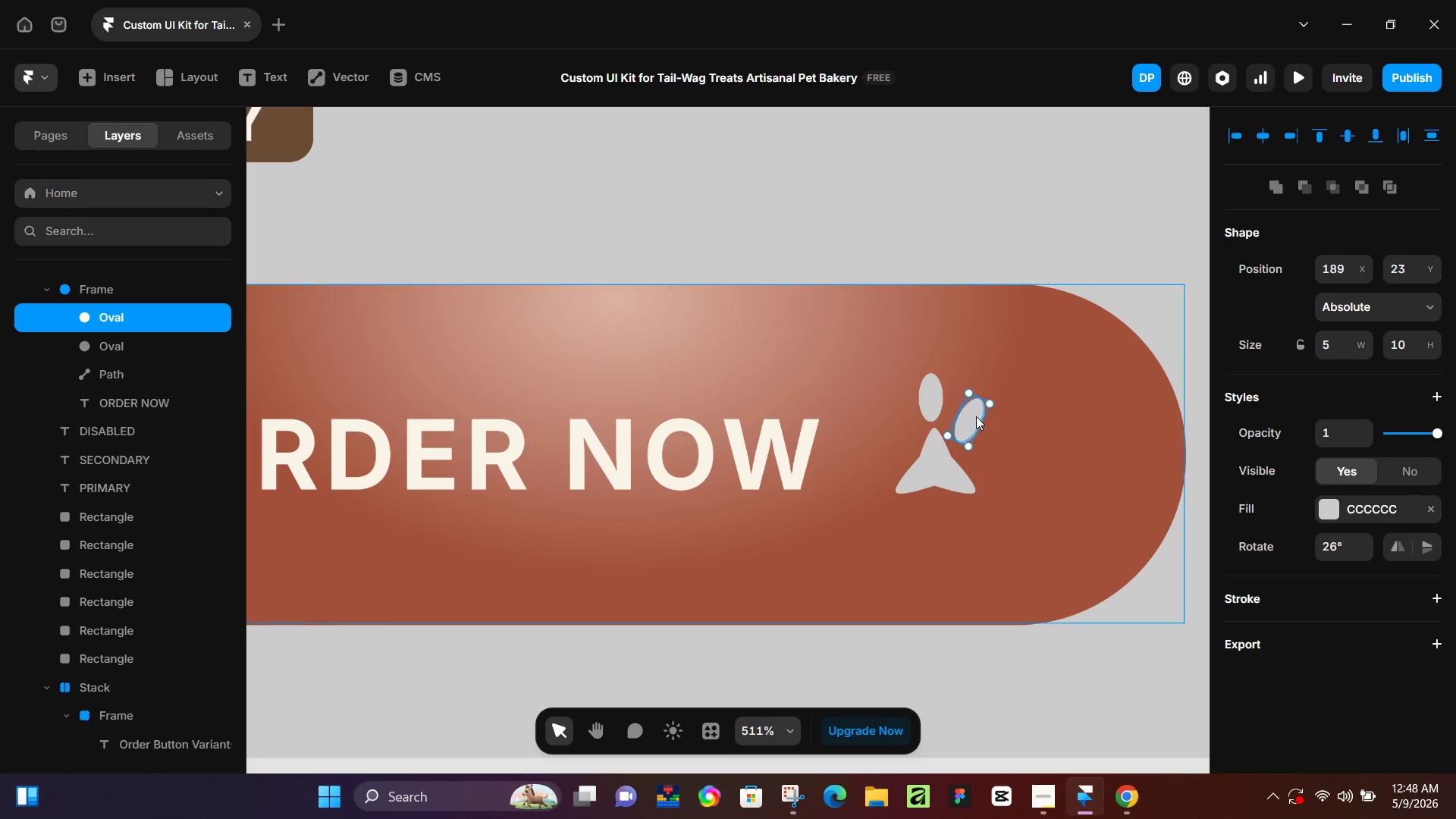 
key(Control+D)
 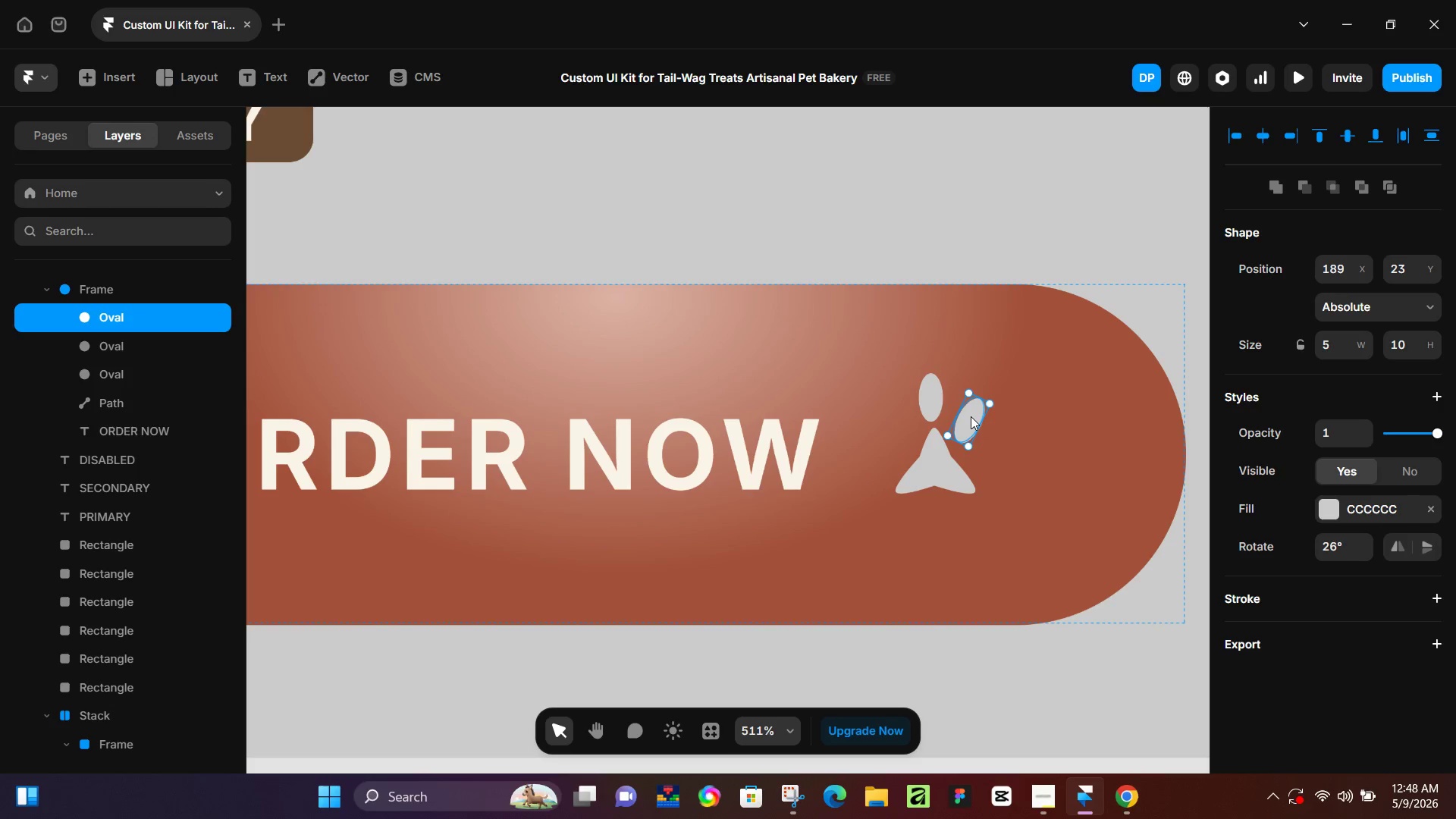 
left_click_drag(start_coordinate=[971, 416], to_coordinate=[908, 421])
 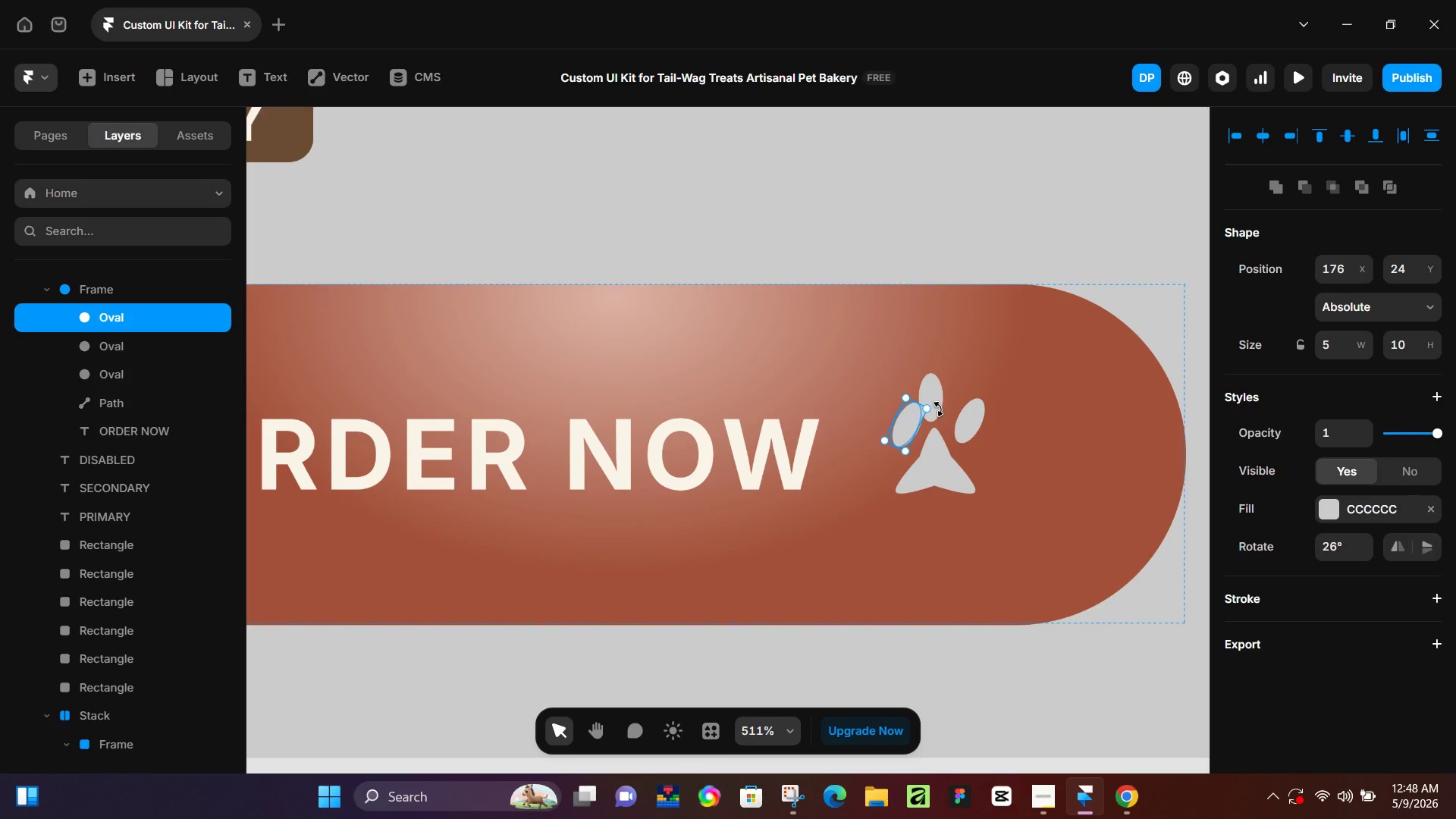 
left_click_drag(start_coordinate=[939, 409], to_coordinate=[917, 391])
 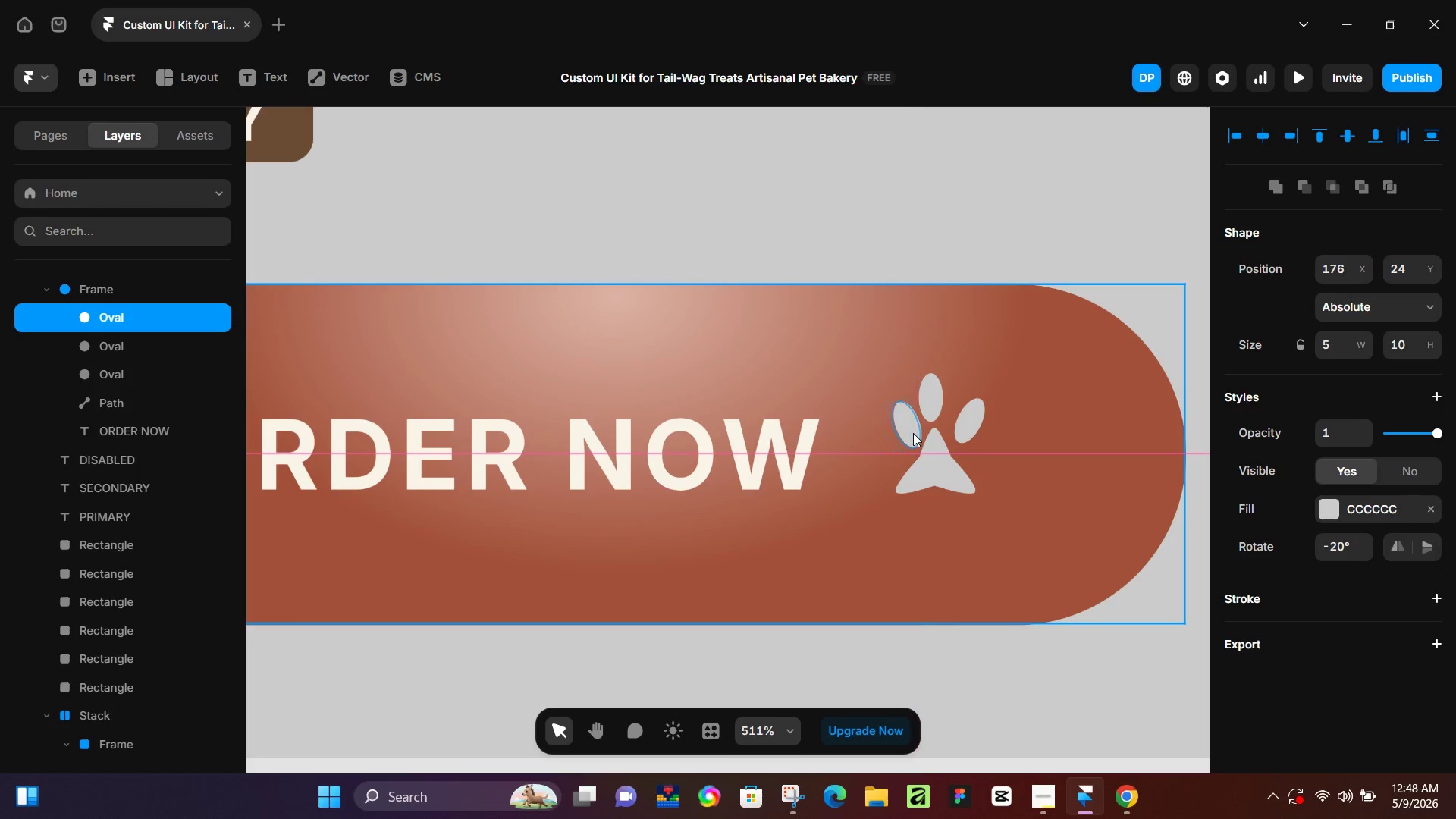 
left_click_drag(start_coordinate=[913, 432], to_coordinate=[907, 437])
 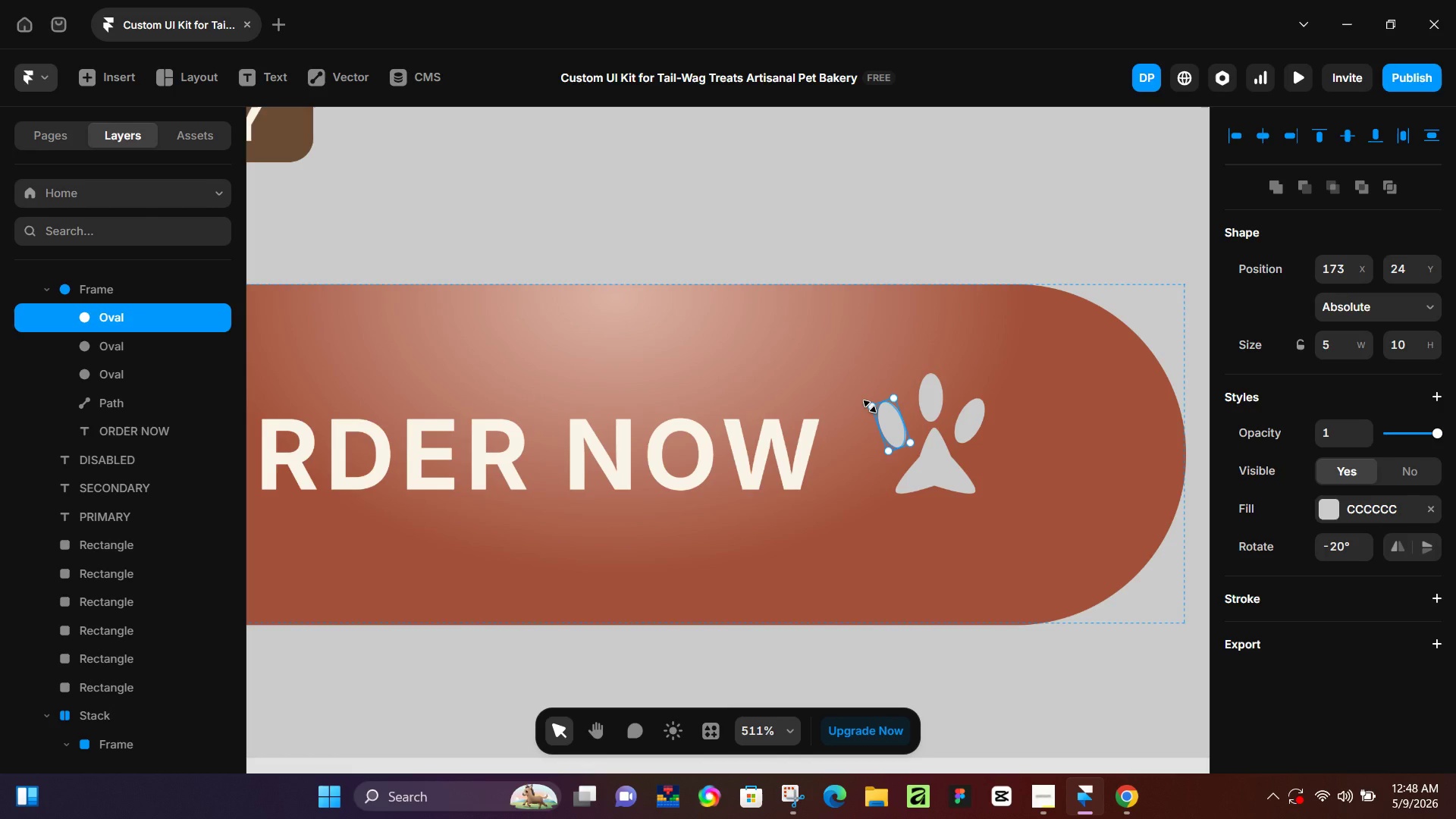 
hold_key(key=ShiftLeft, duration=0.33)
 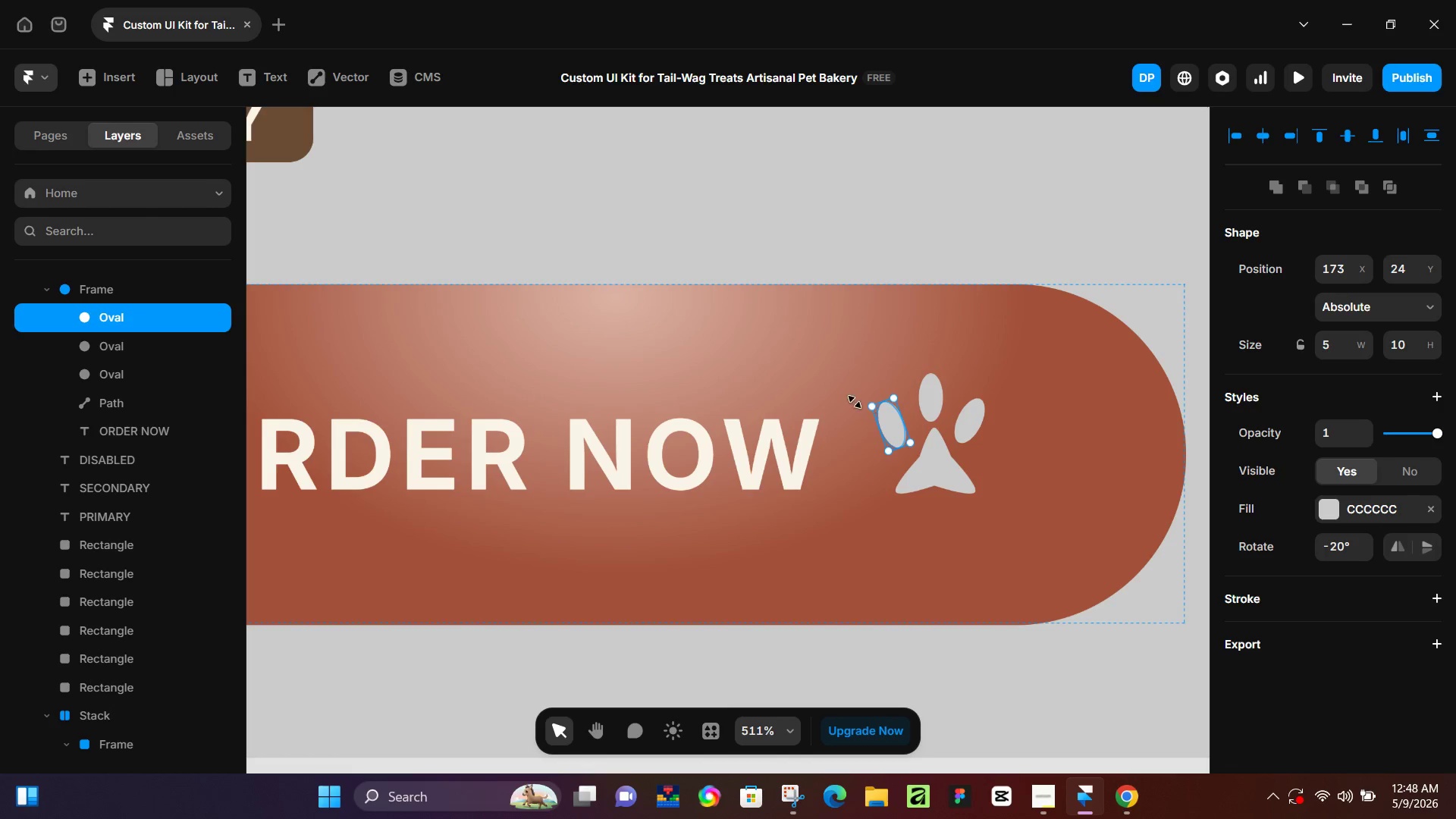 
left_click_drag(start_coordinate=[870, 406], to_coordinate=[849, 400])
 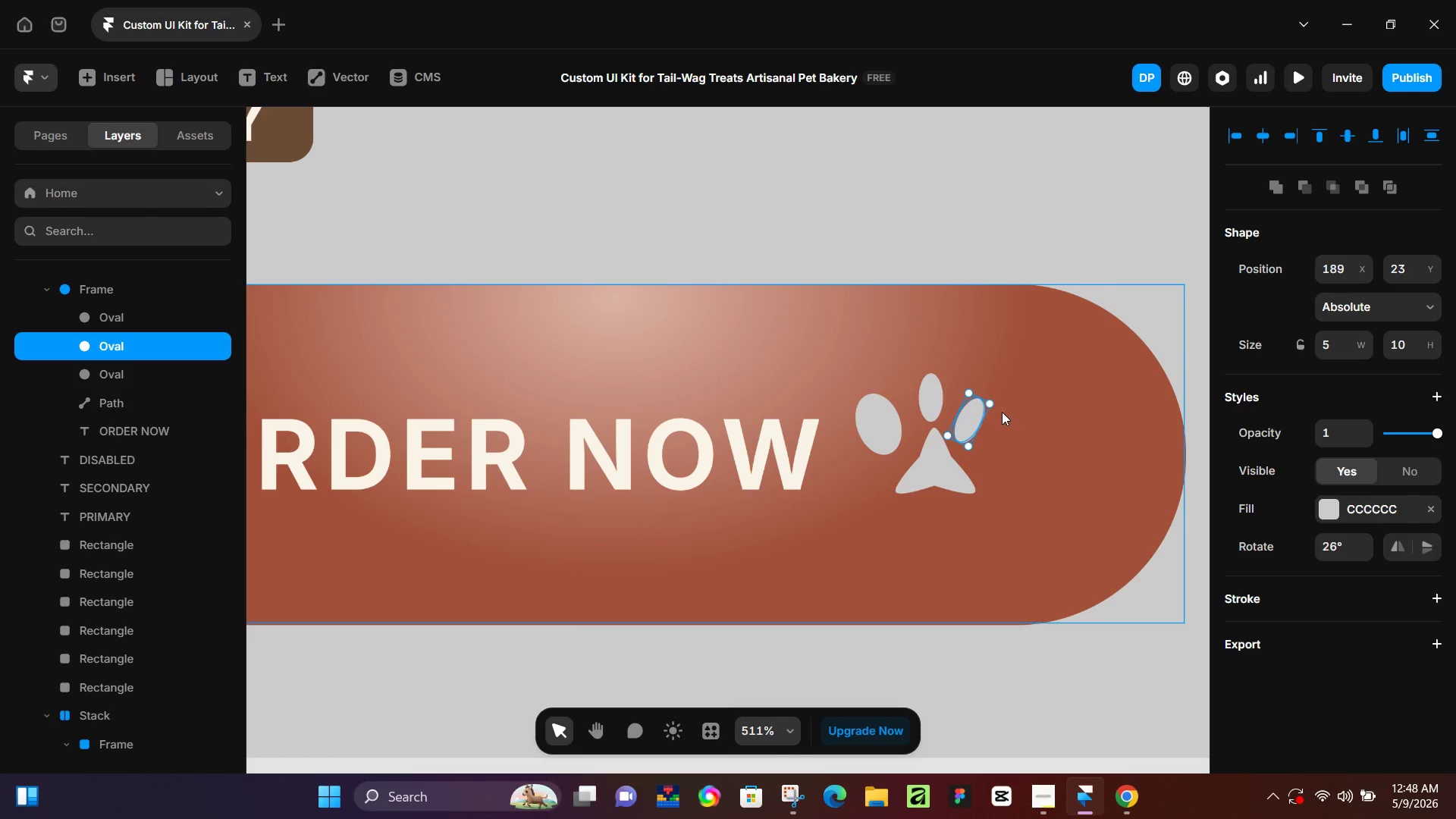 
left_click_drag(start_coordinate=[989, 403], to_coordinate=[1012, 403])
 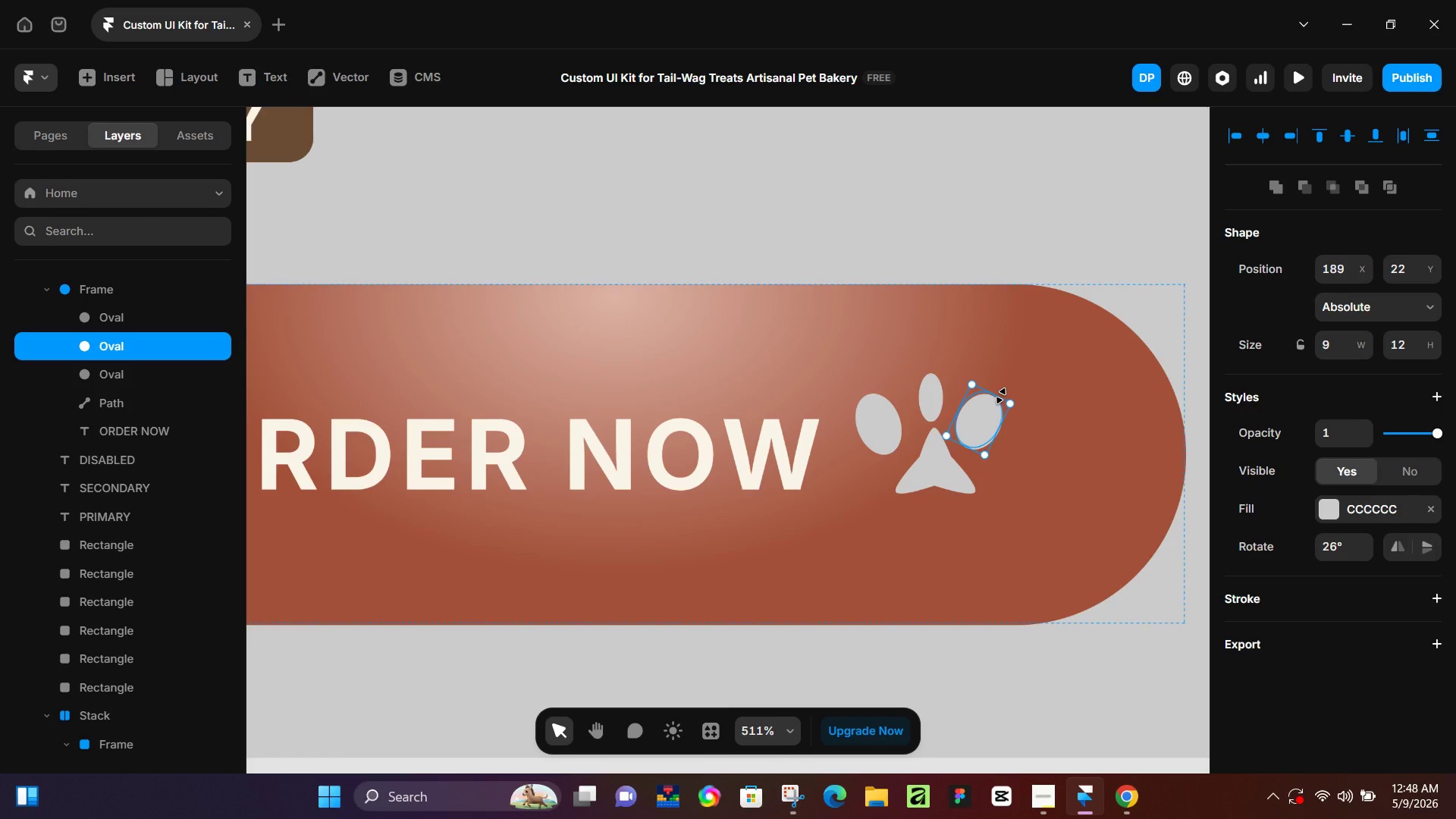 
left_click_drag(start_coordinate=[1001, 396], to_coordinate=[1002, 391])
 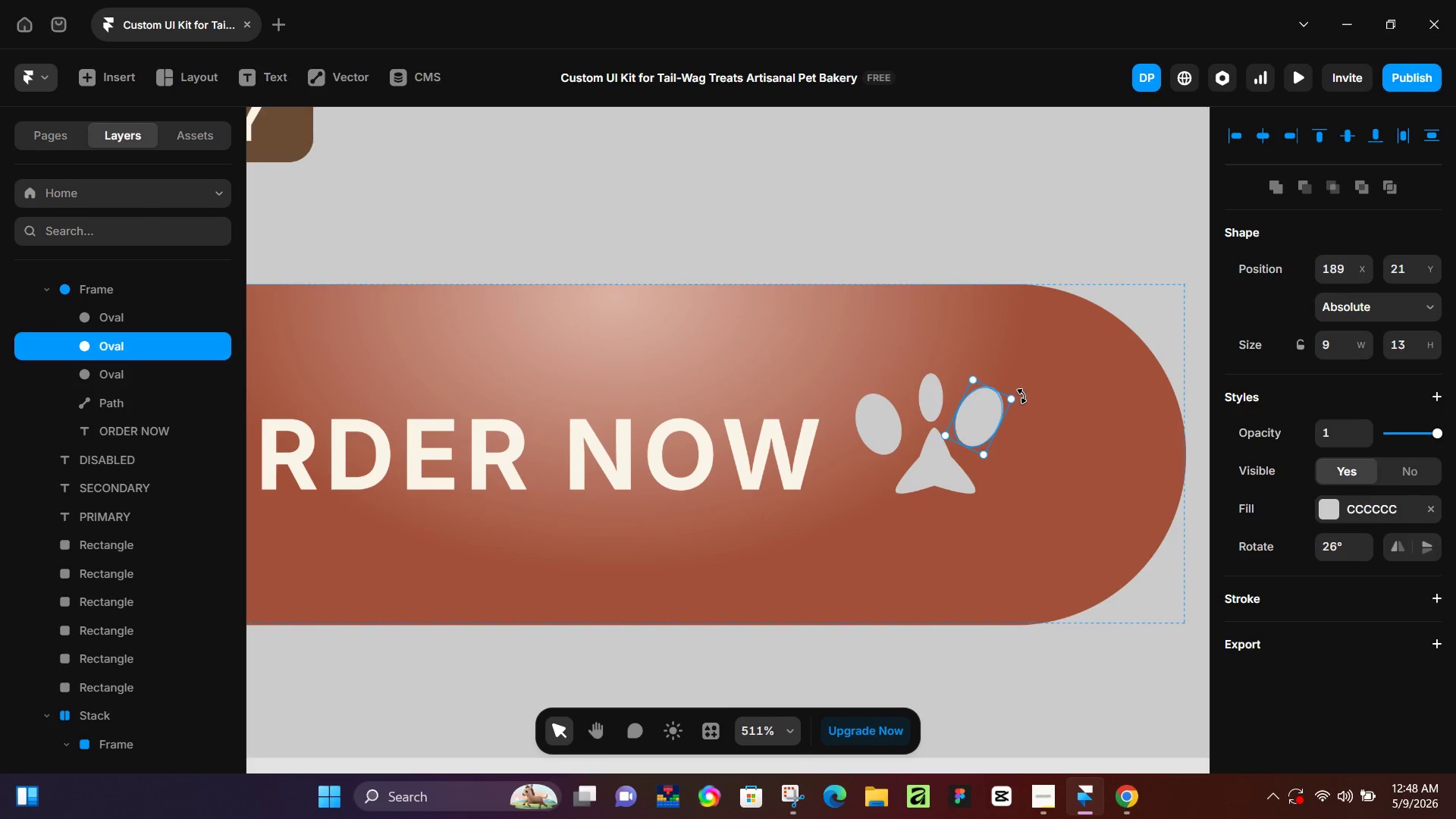 
left_click_drag(start_coordinate=[1022, 396], to_coordinate=[1028, 409])
 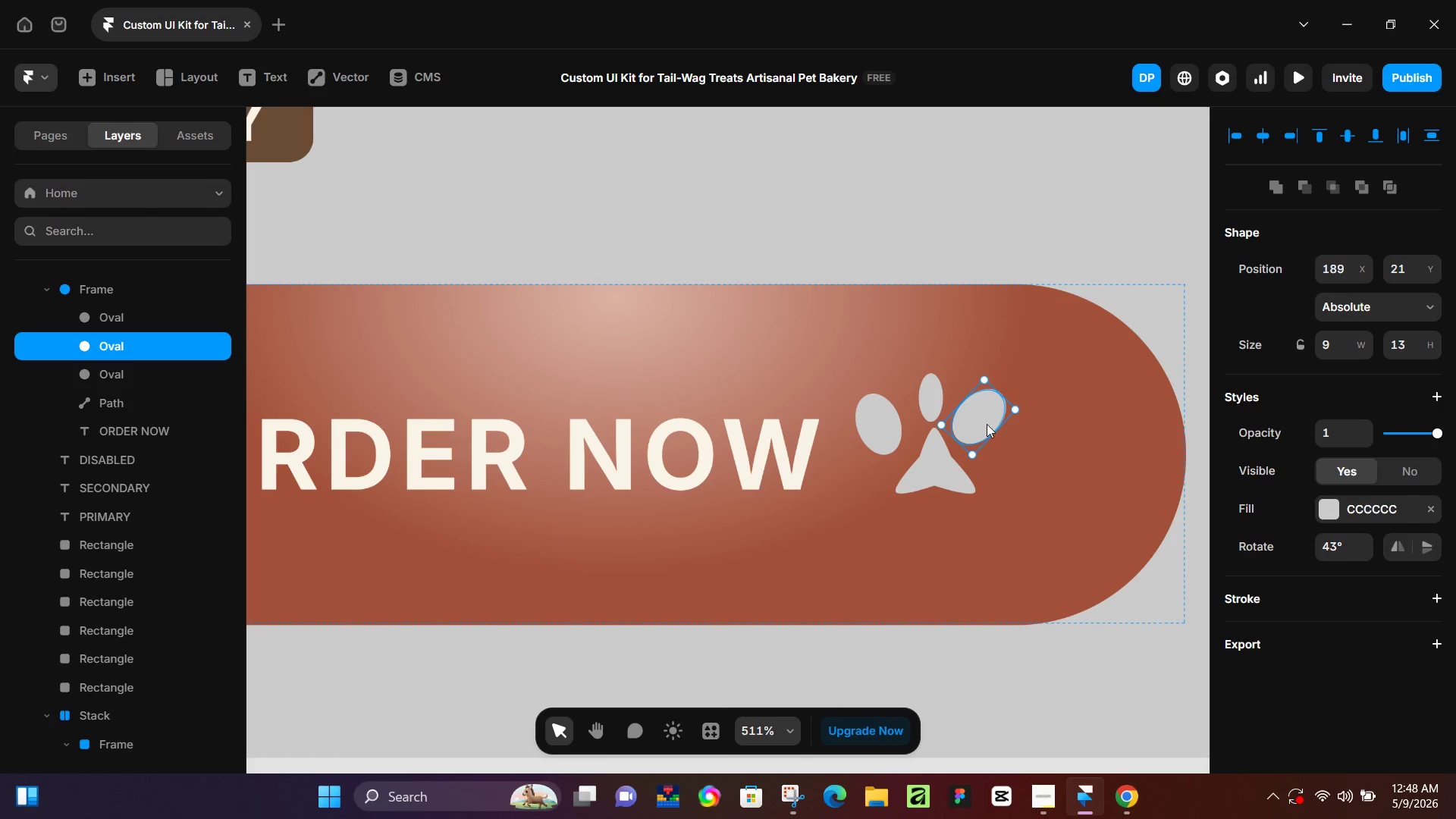 
left_click_drag(start_coordinate=[977, 418], to_coordinate=[986, 432])
 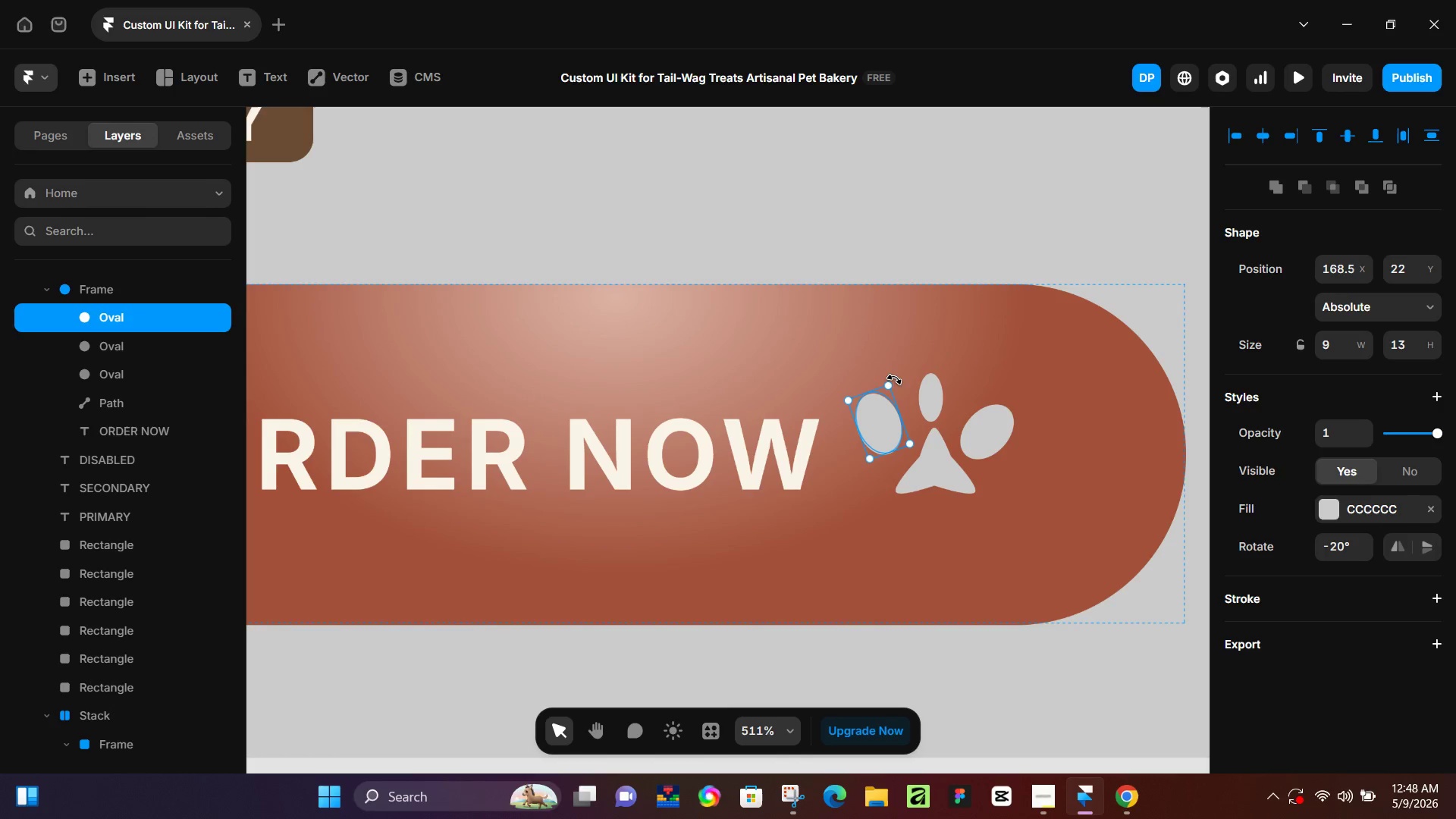 
left_click_drag(start_coordinate=[897, 379], to_coordinate=[885, 374])
 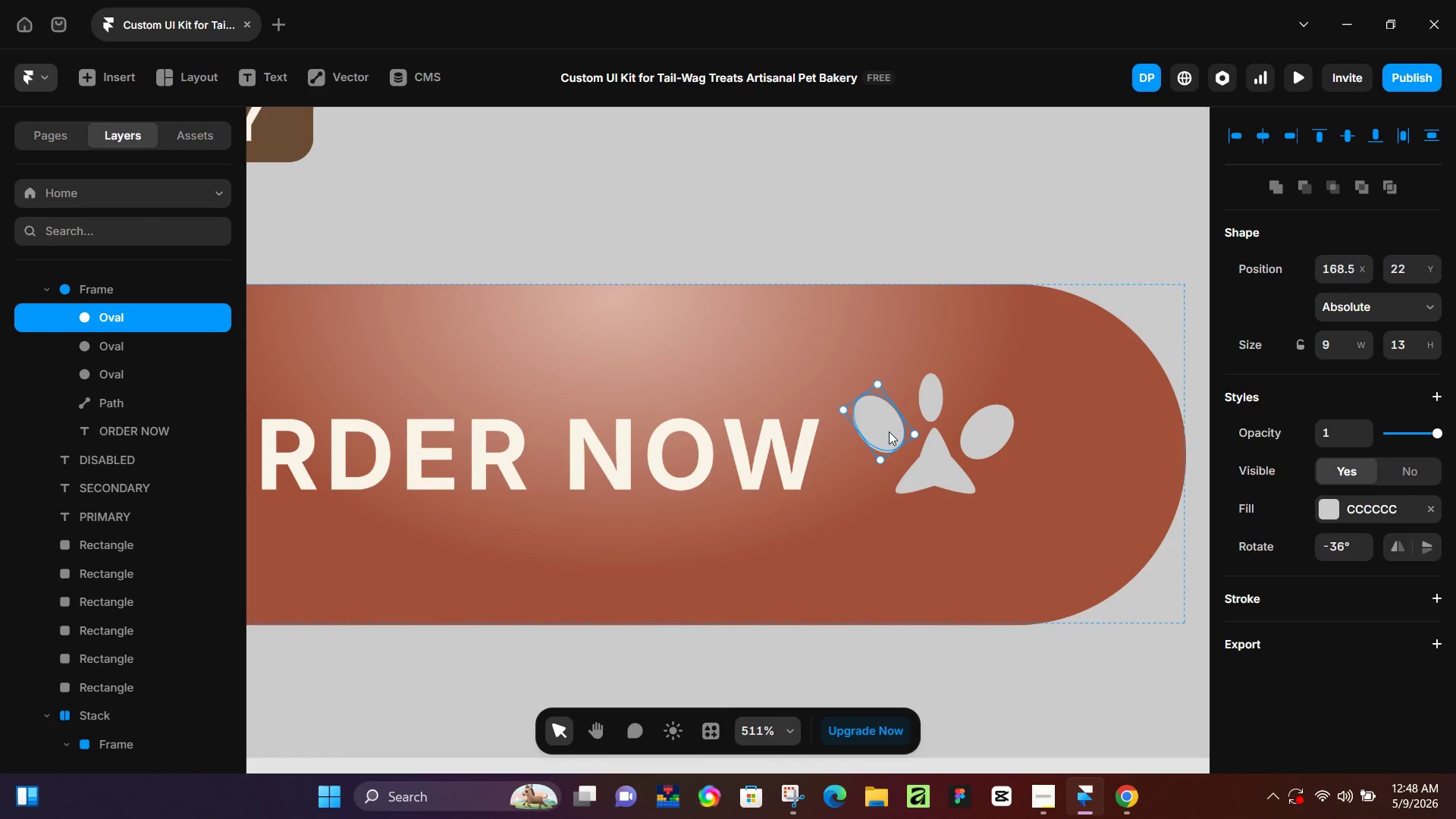 
left_click_drag(start_coordinate=[888, 431], to_coordinate=[898, 443])
 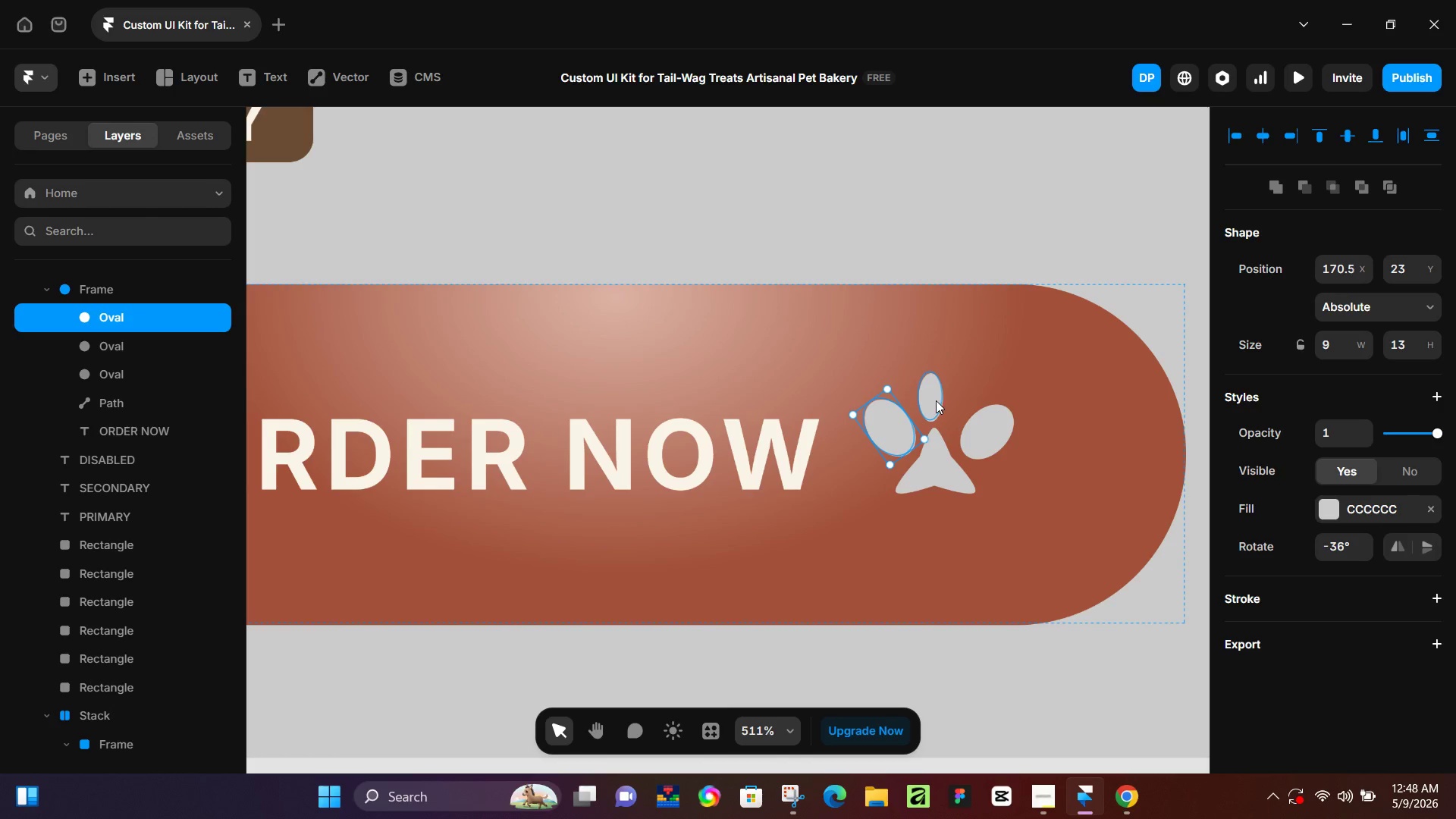 
left_click([936, 404])
 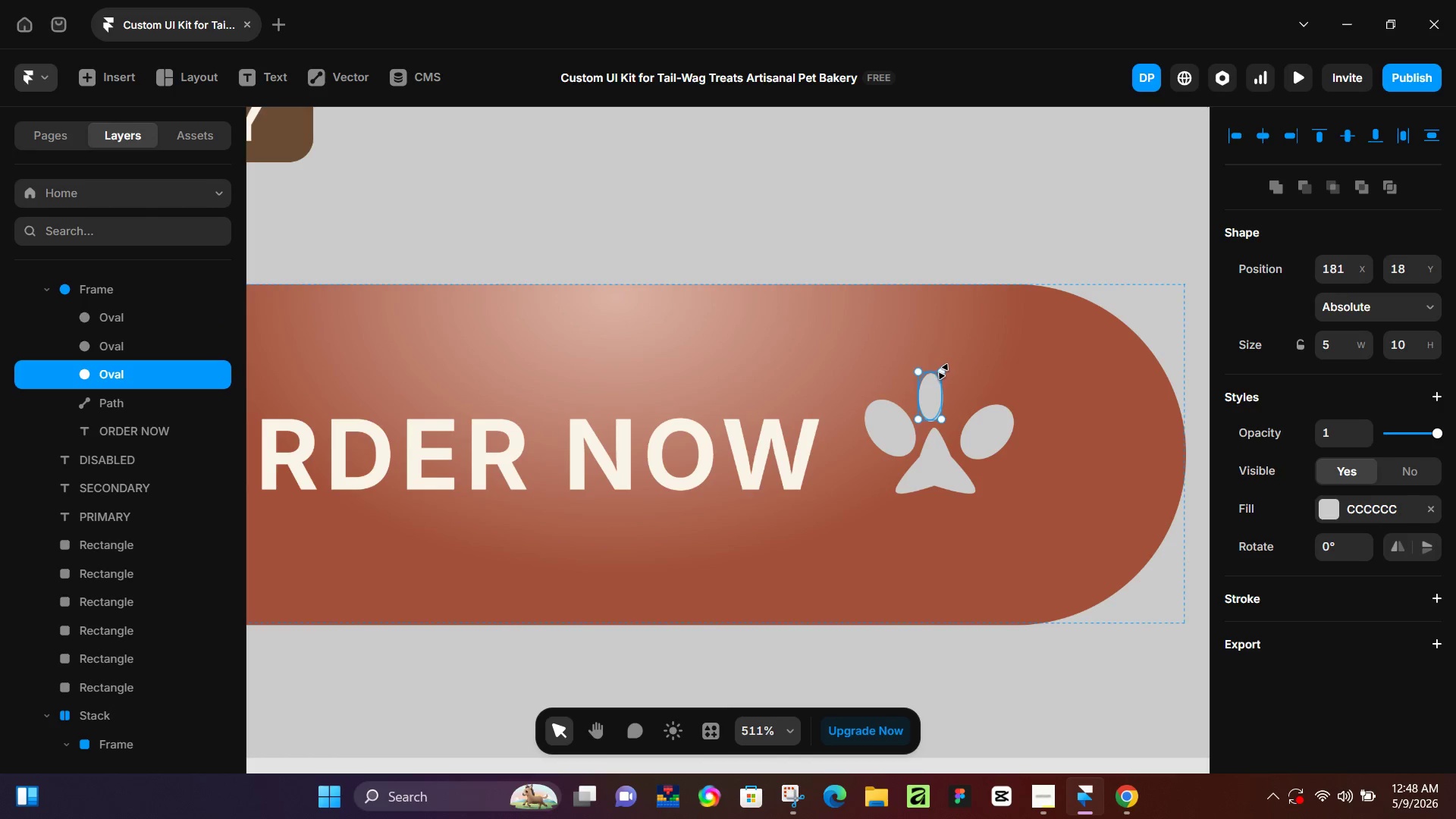 
left_click_drag(start_coordinate=[943, 372], to_coordinate=[972, 365])
 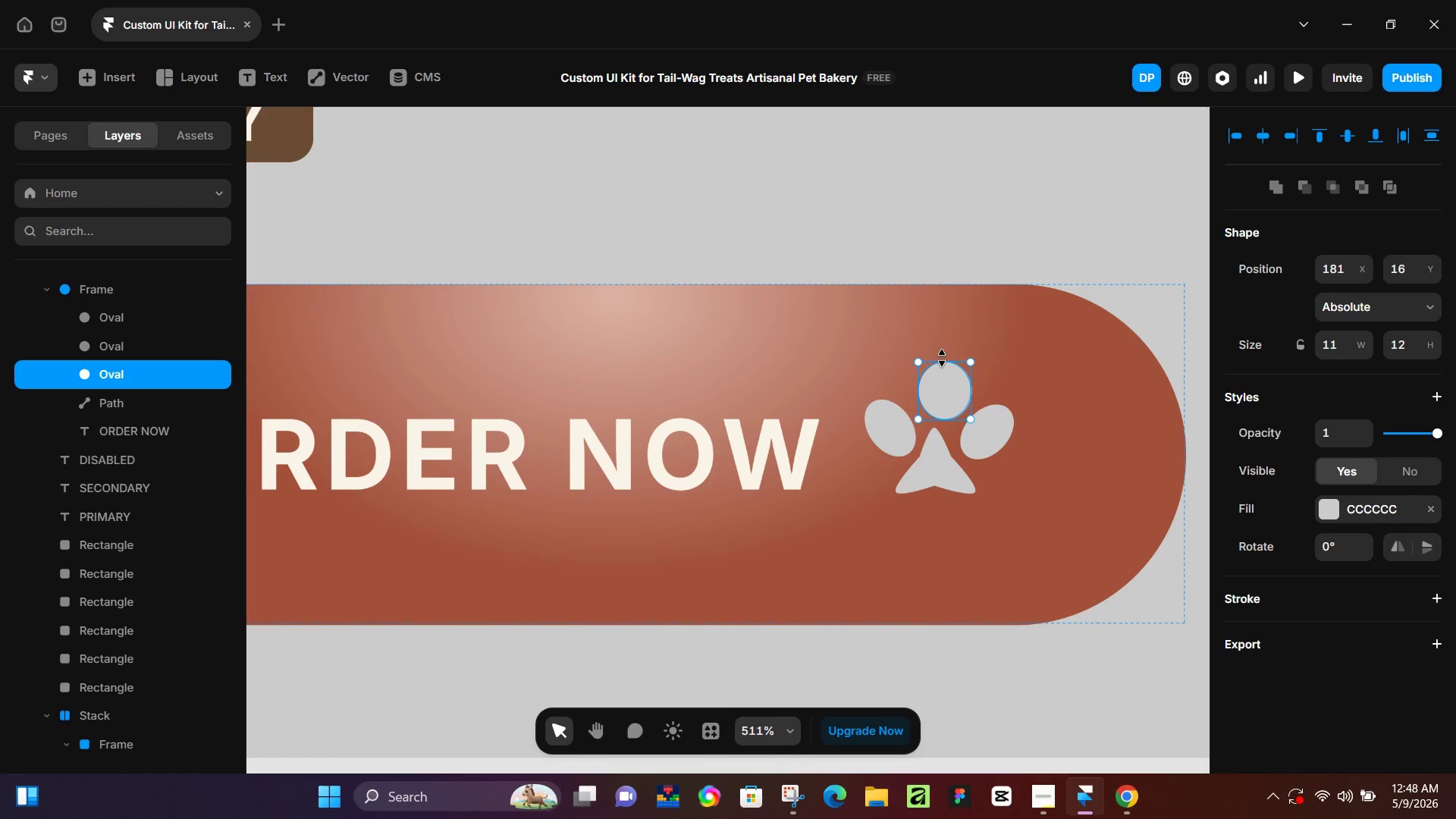 
left_click_drag(start_coordinate=[942, 358], to_coordinate=[945, 346])
 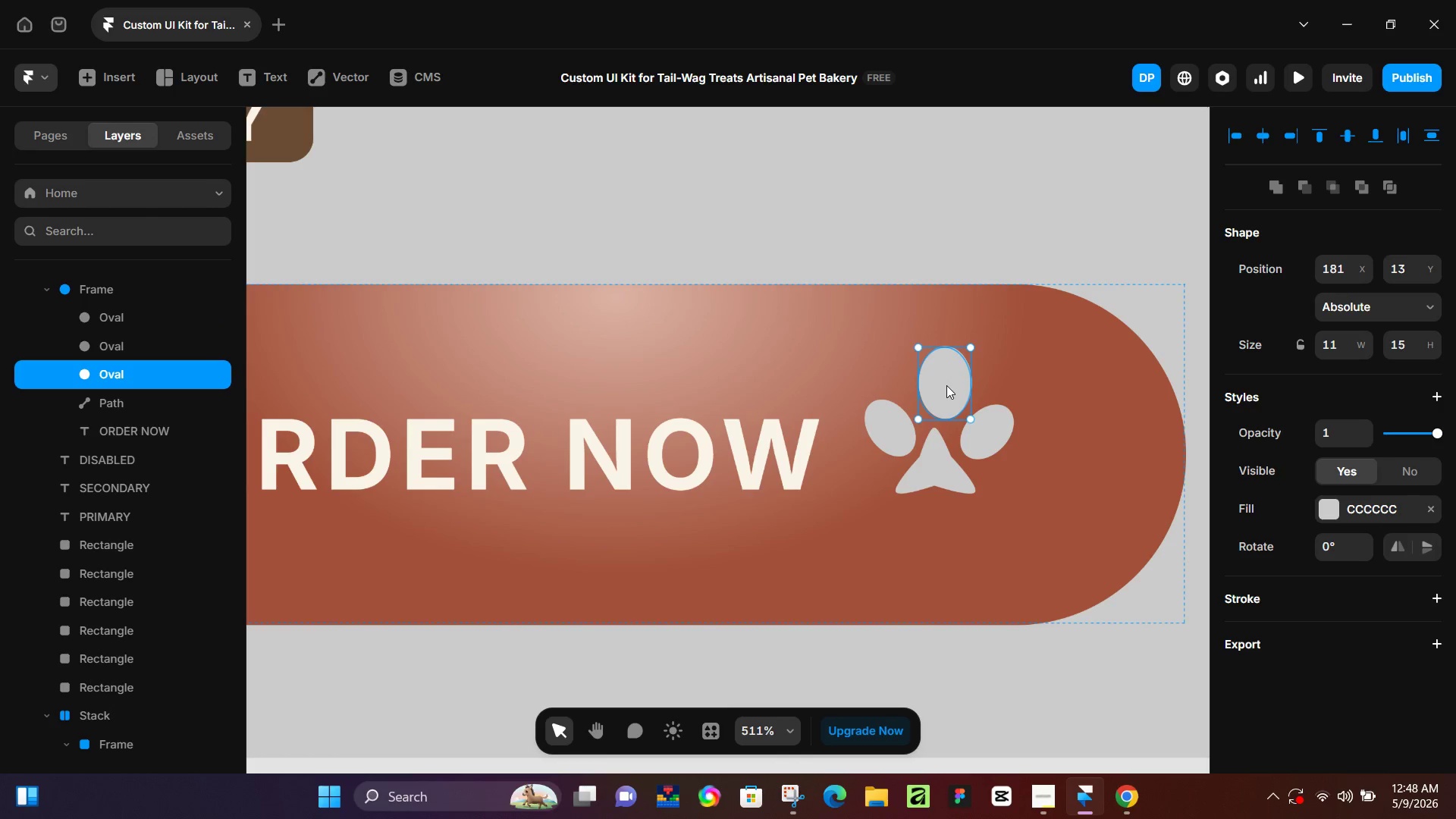 
left_click_drag(start_coordinate=[946, 385], to_coordinate=[937, 387])
 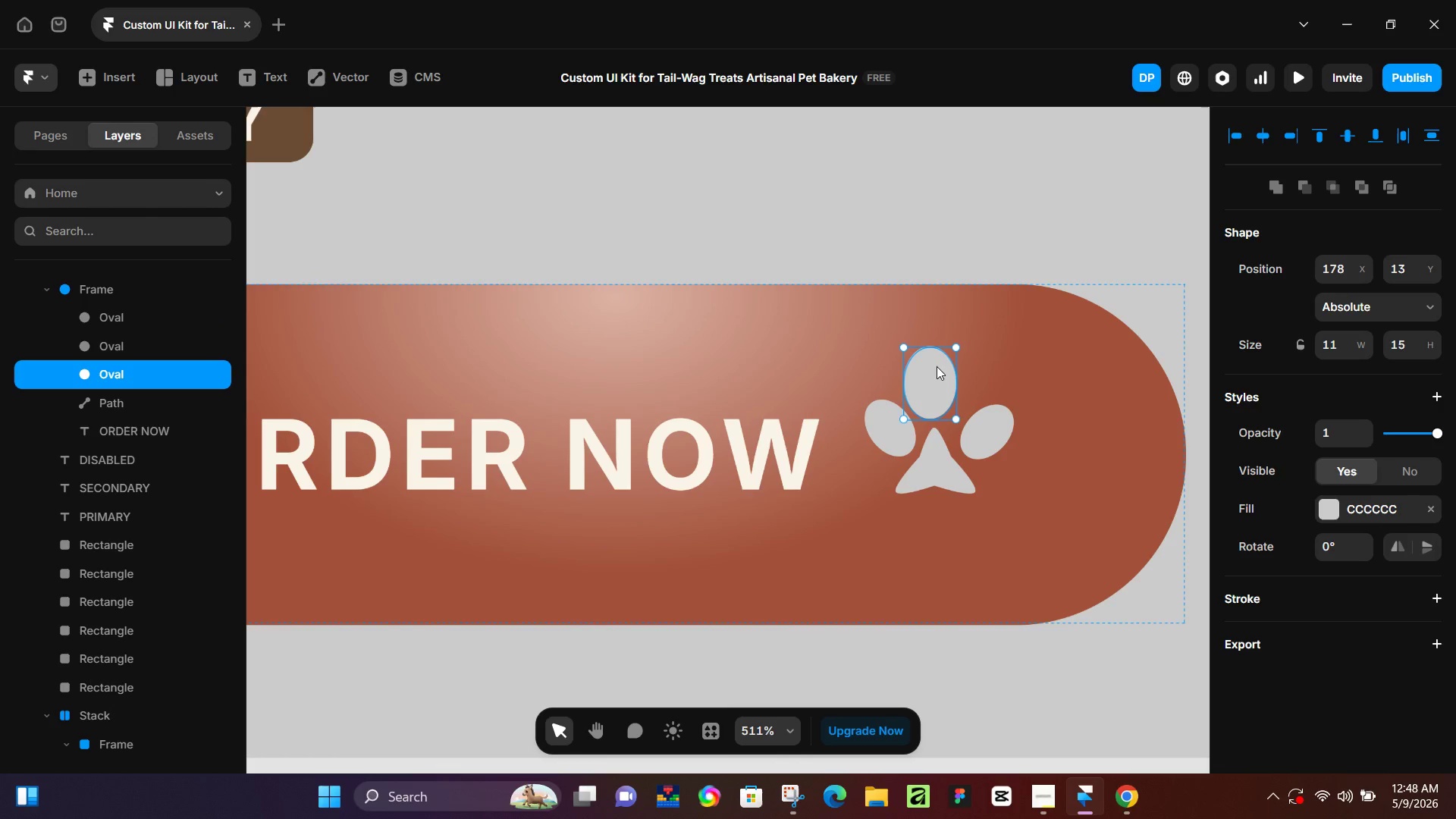 
left_click_drag(start_coordinate=[904, 372], to_coordinate=[911, 381])
 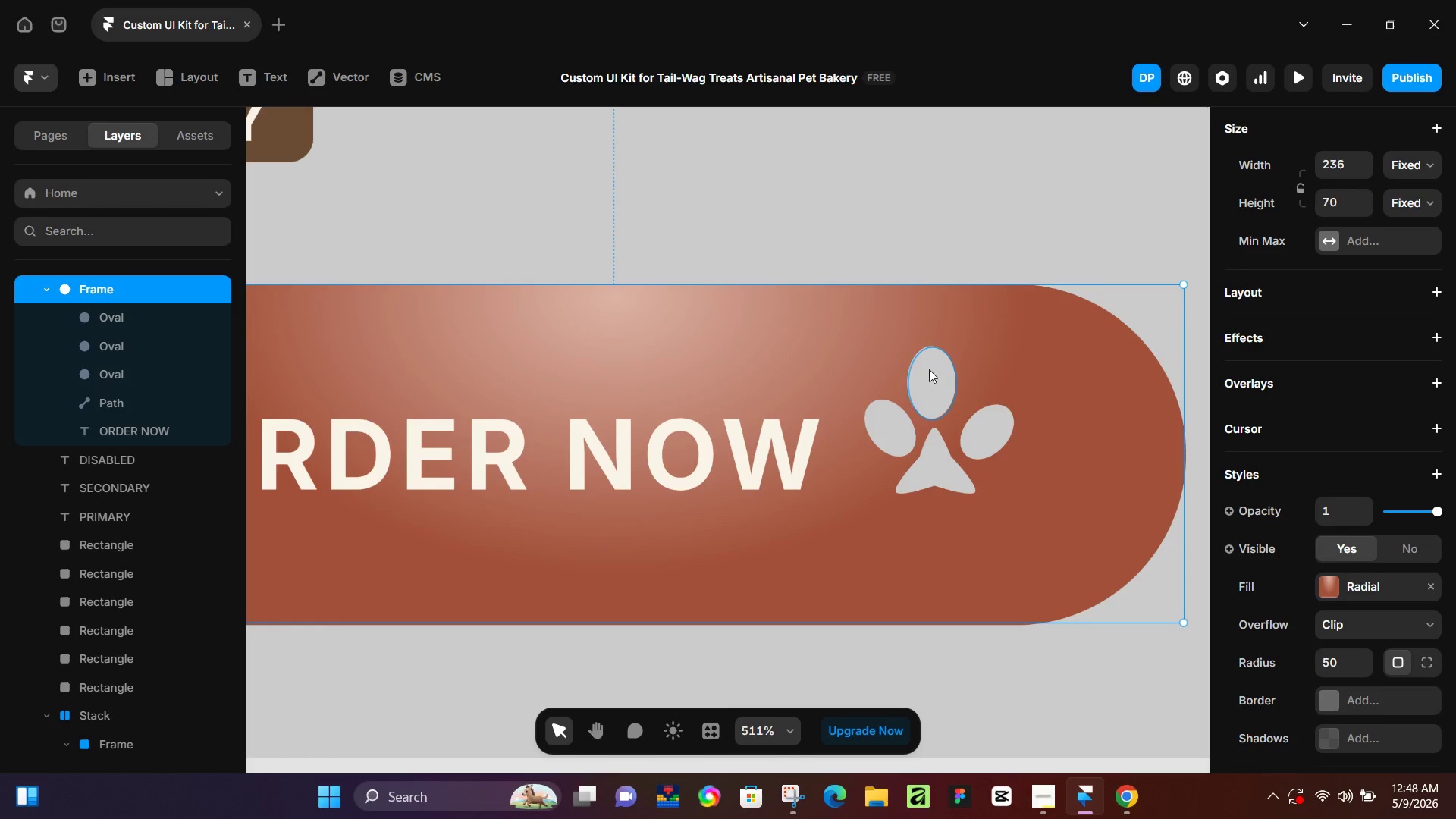 
left_click([927, 376])
 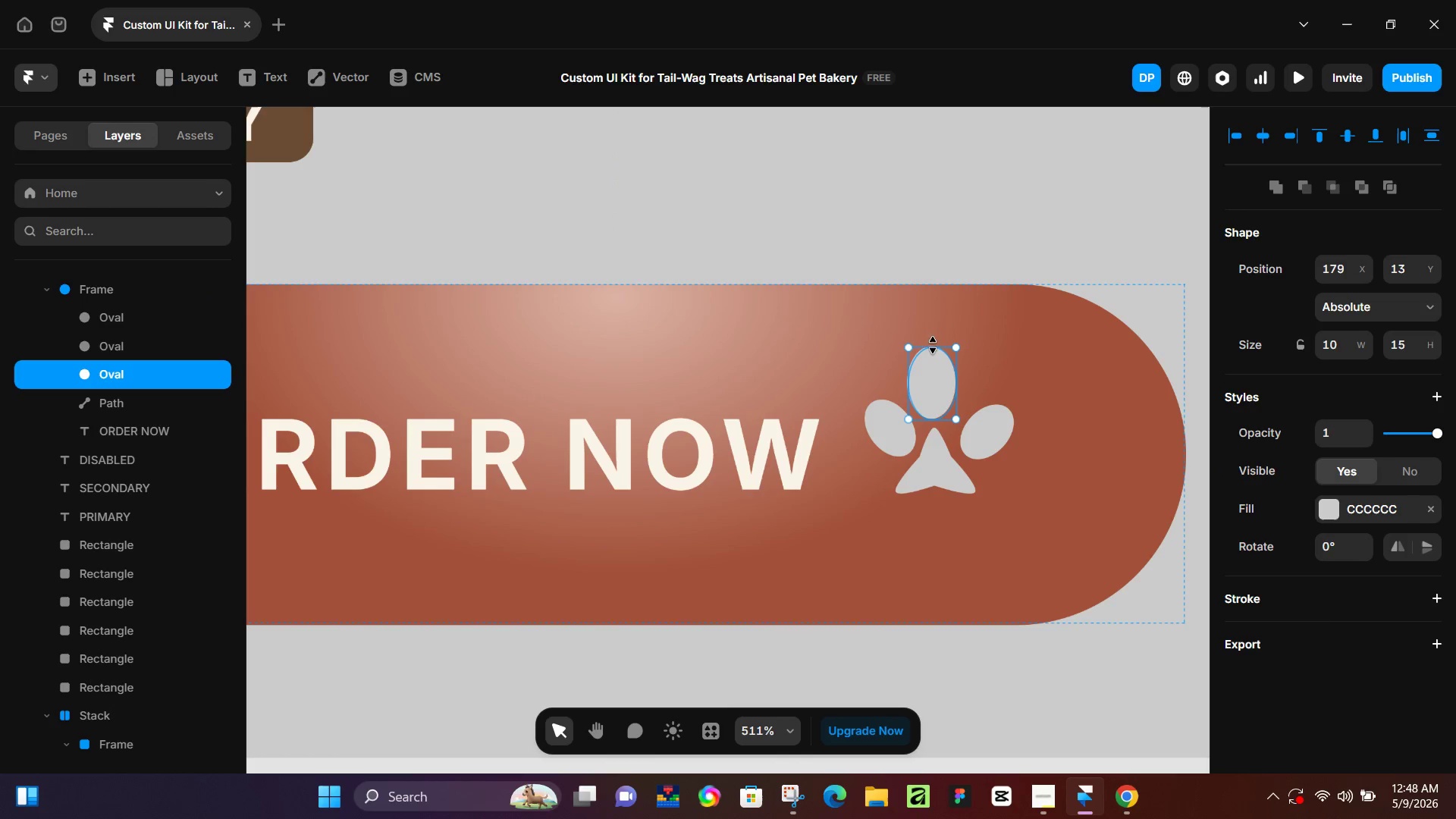 
left_click_drag(start_coordinate=[932, 345], to_coordinate=[936, 356])
 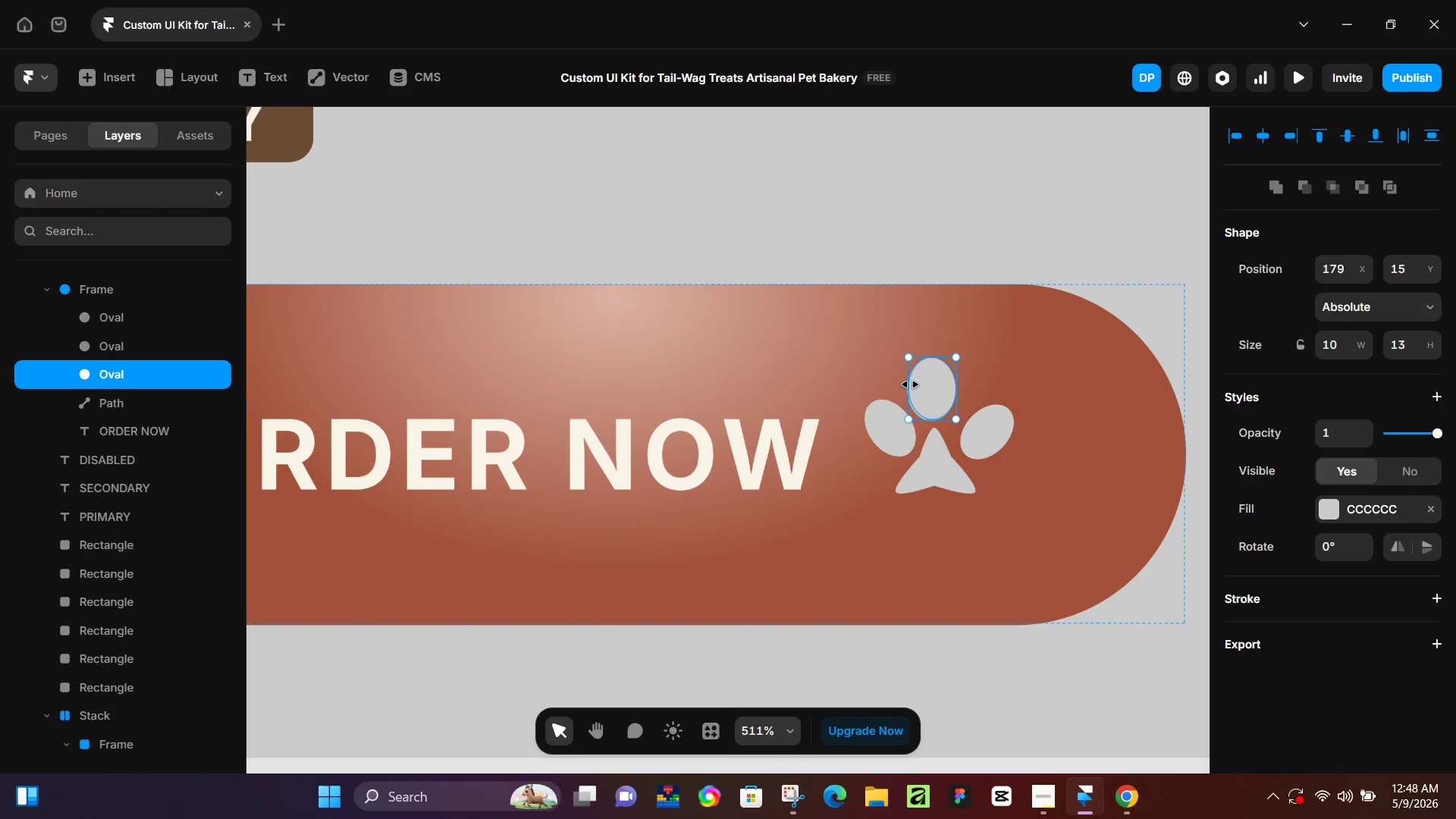 
left_click_drag(start_coordinate=[910, 384], to_coordinate=[918, 387])
 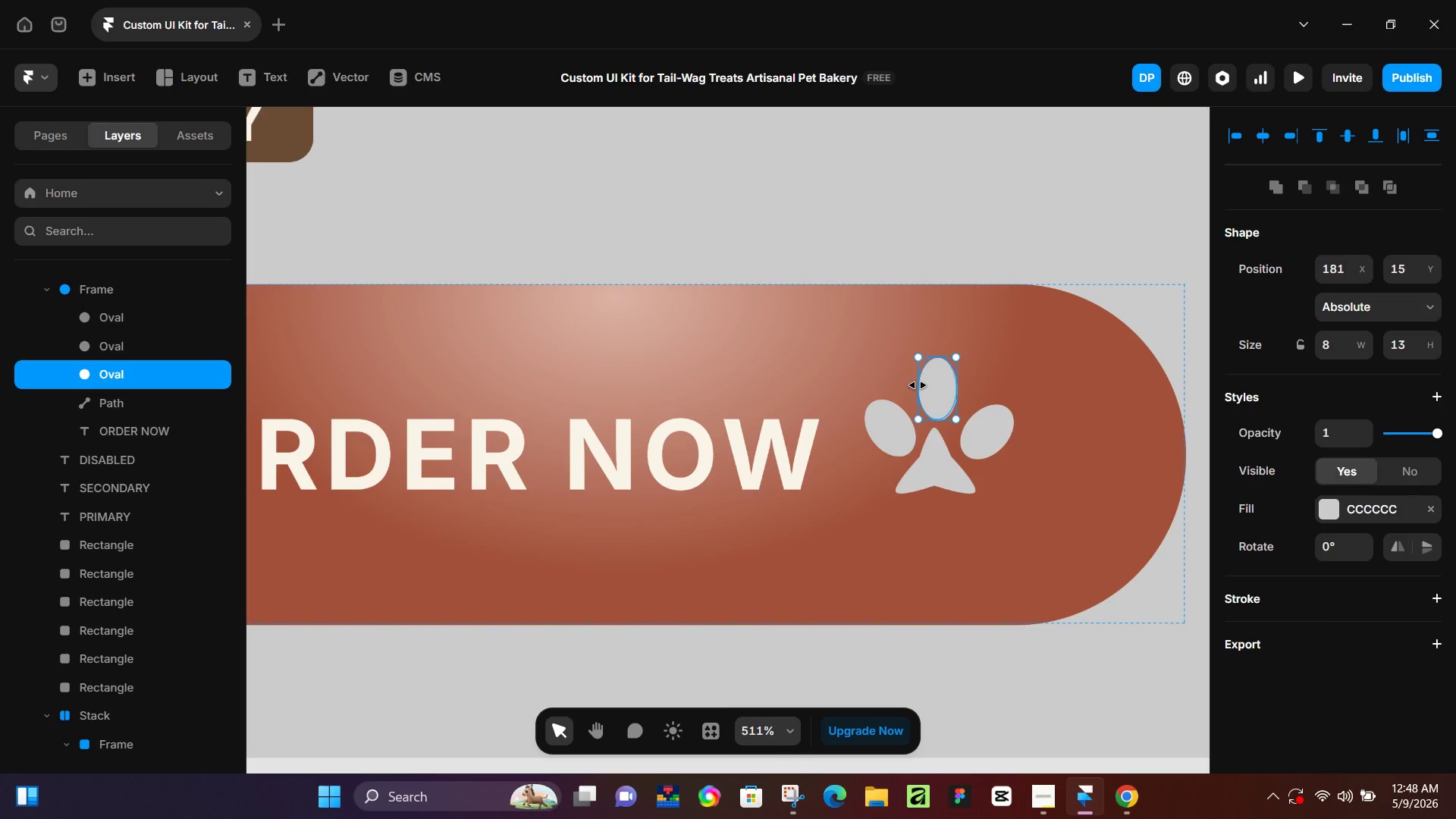 
wait(7.62)
 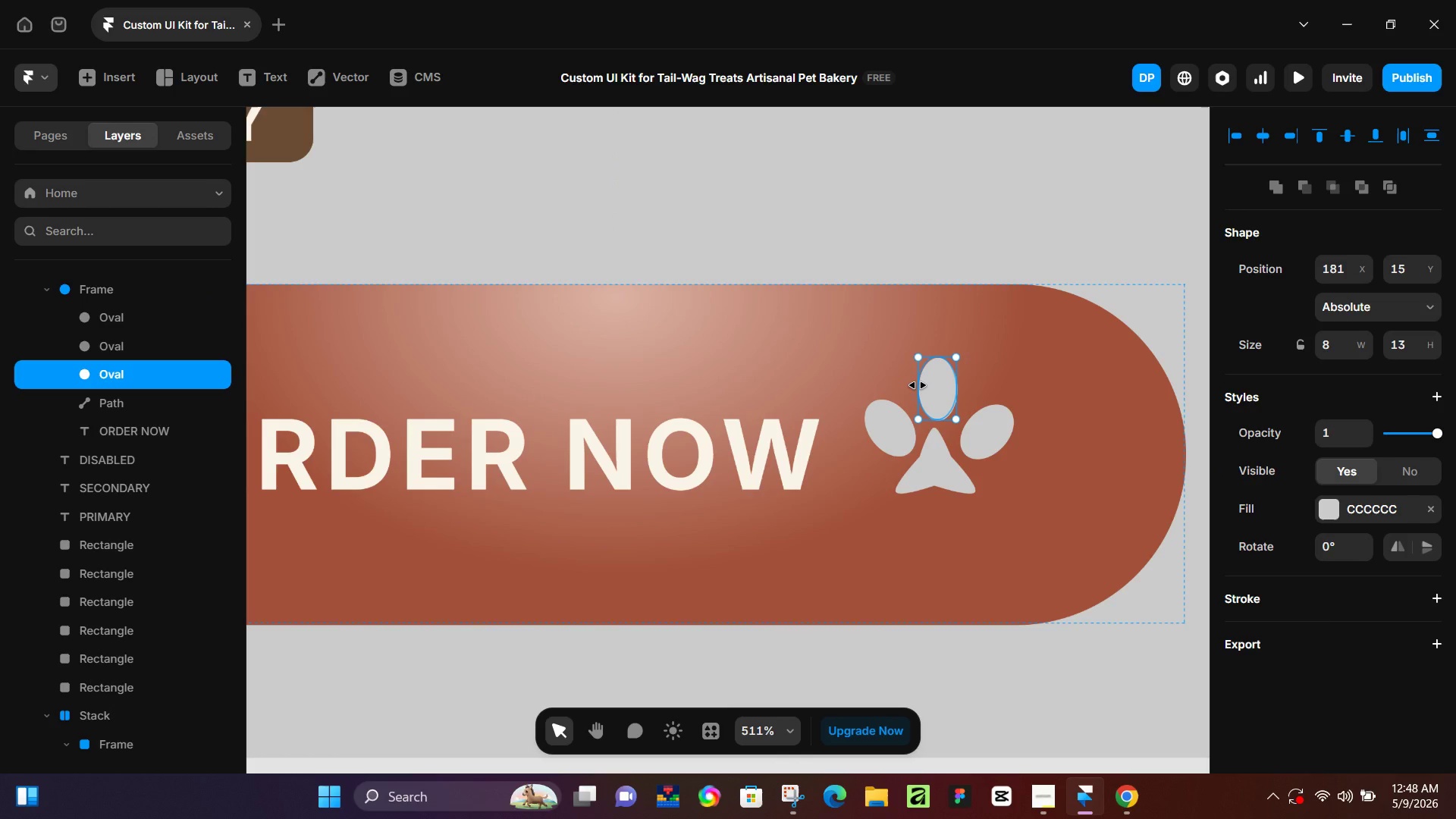 
mouse_move([1138, 708])
 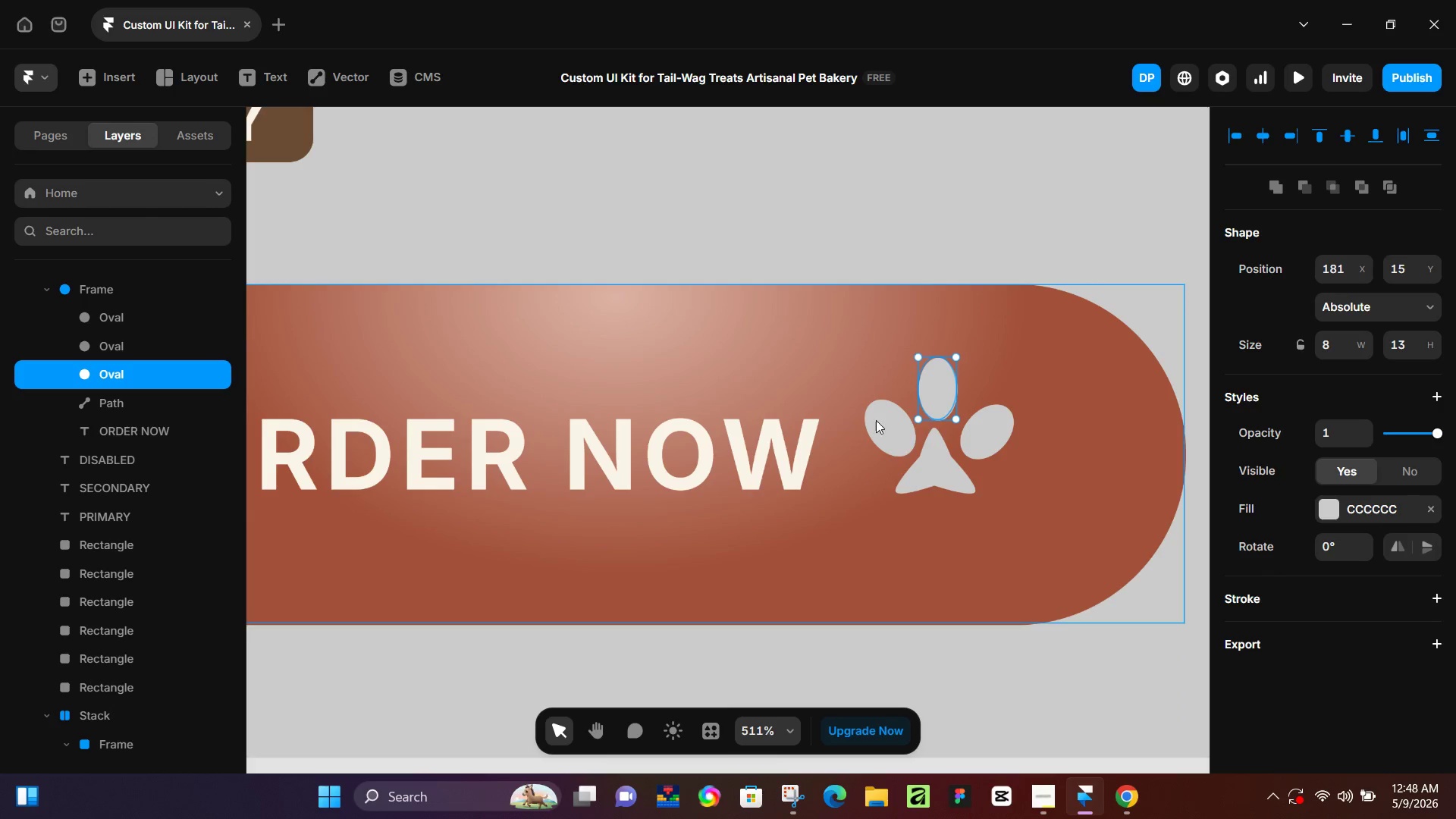 
left_click([877, 418])
 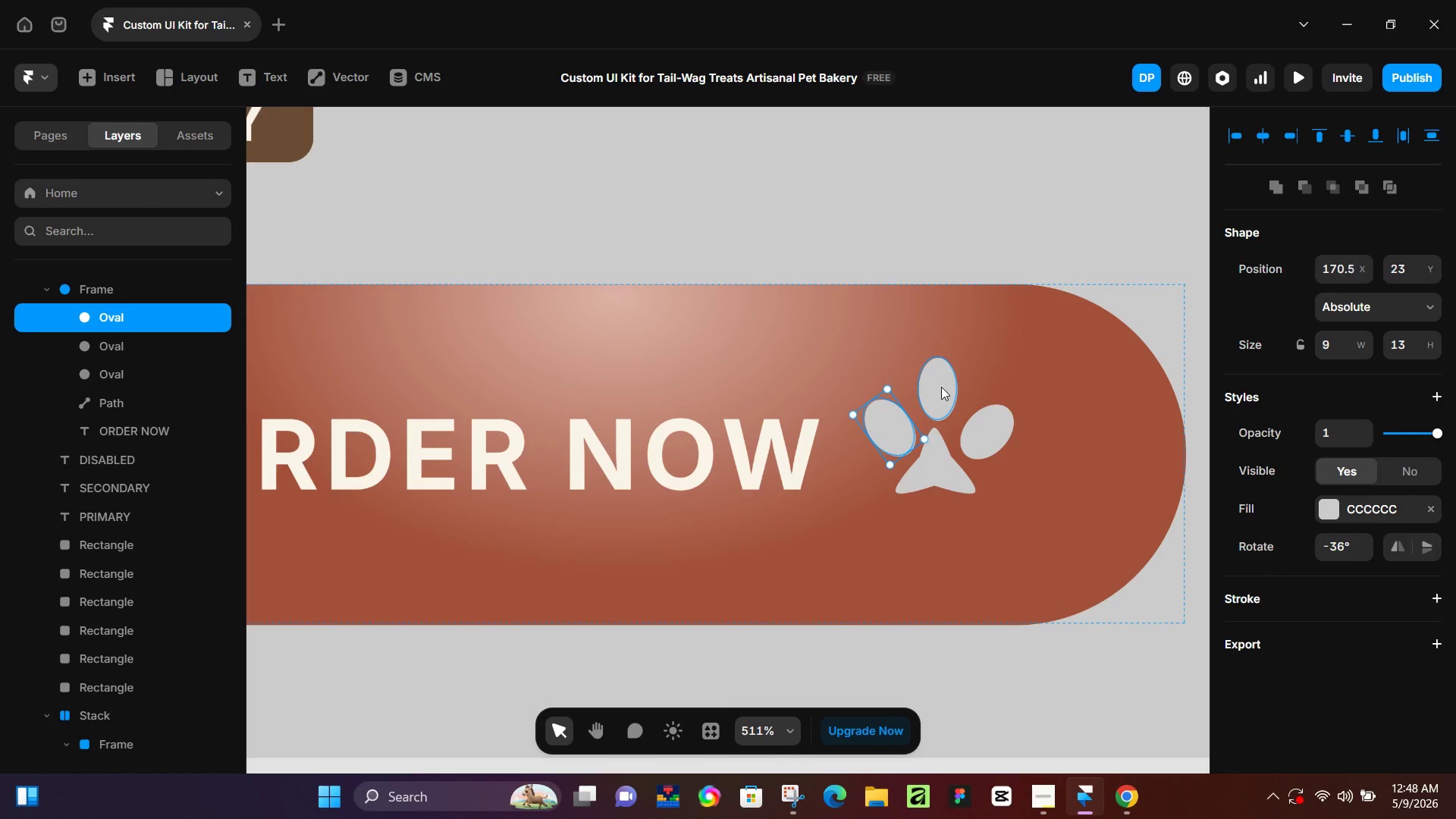 
left_click([941, 385])
 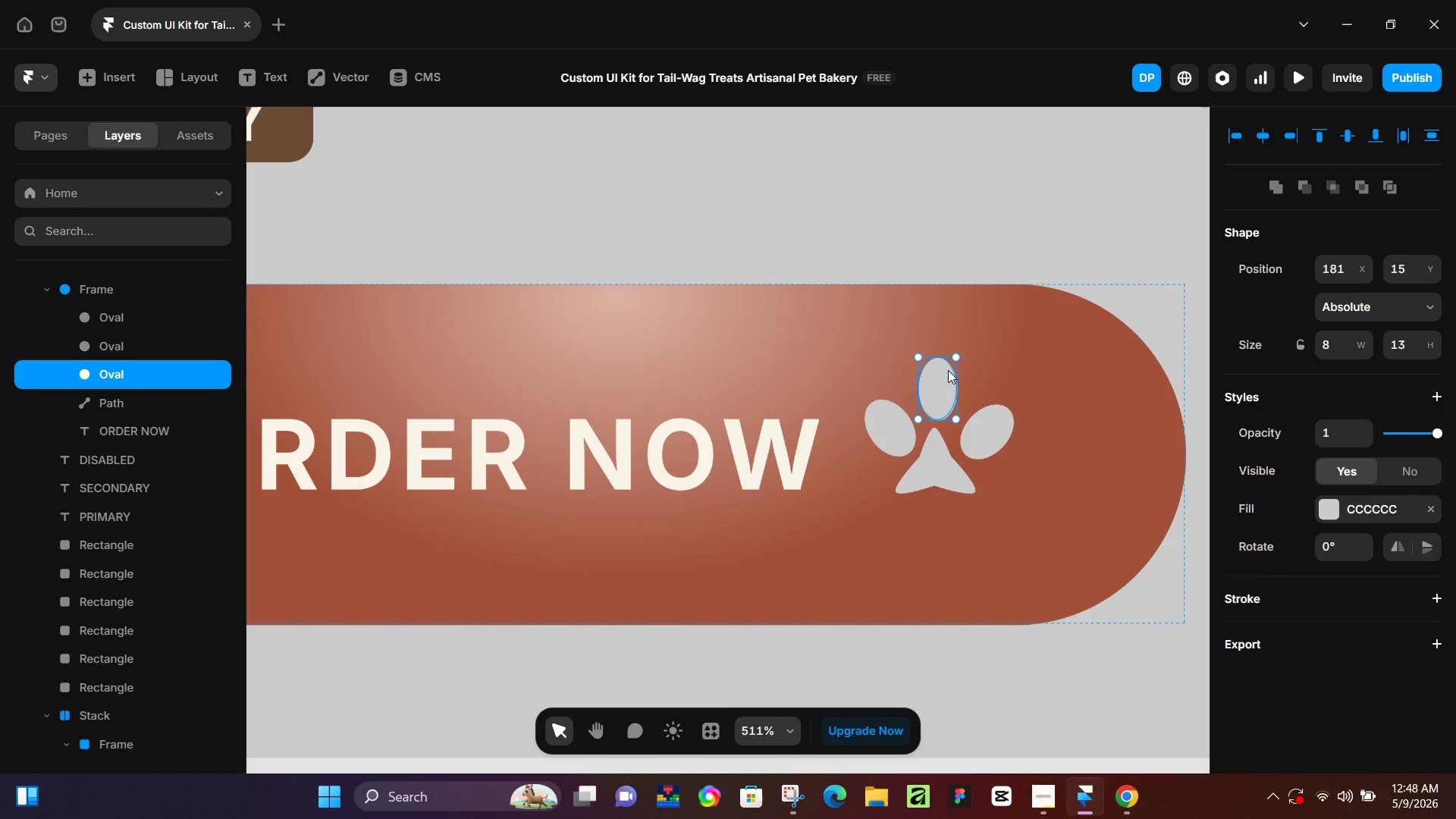 
left_click_drag(start_coordinate=[946, 372], to_coordinate=[937, 373])
 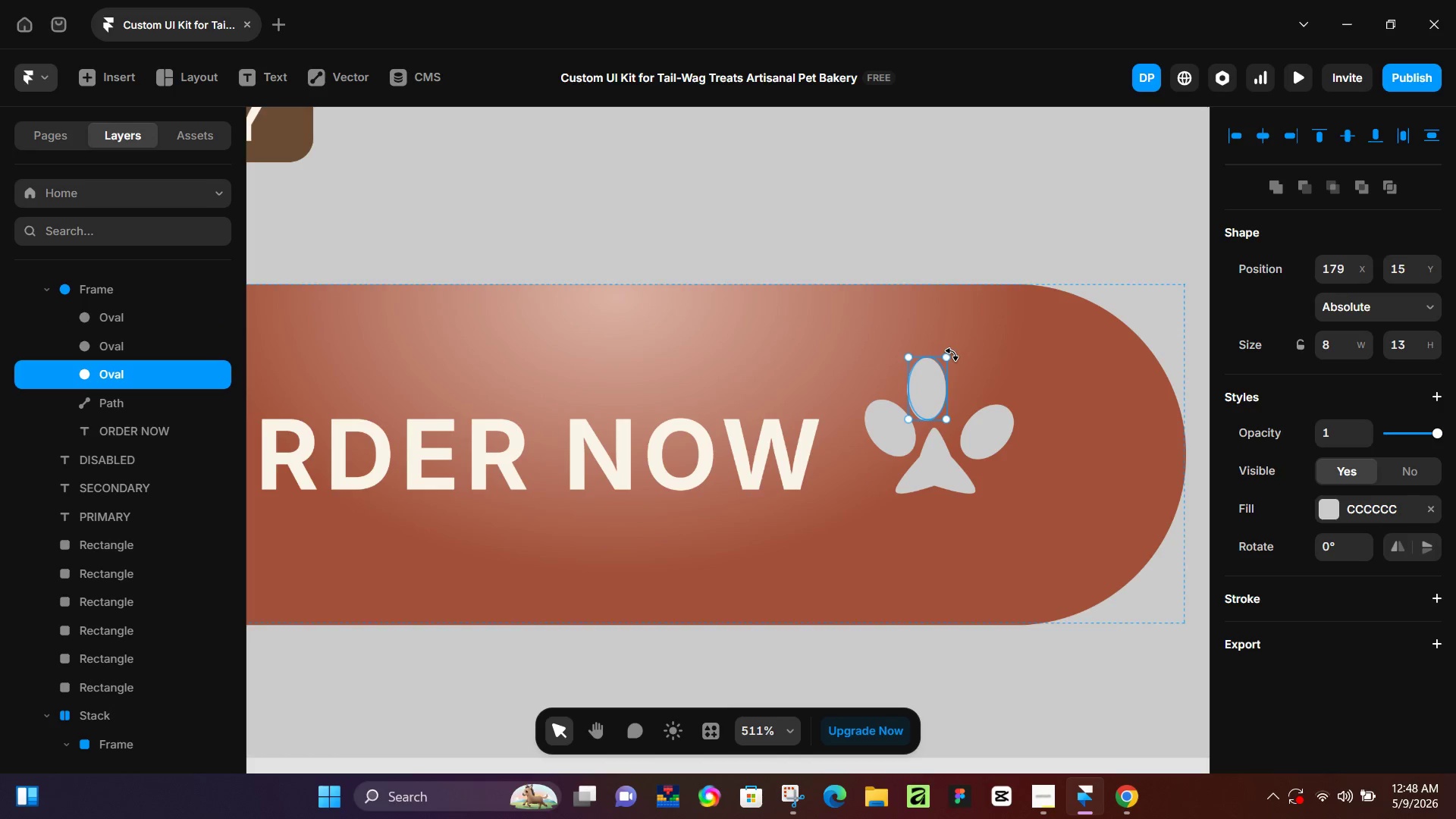 
left_click_drag(start_coordinate=[952, 354], to_coordinate=[935, 340])
 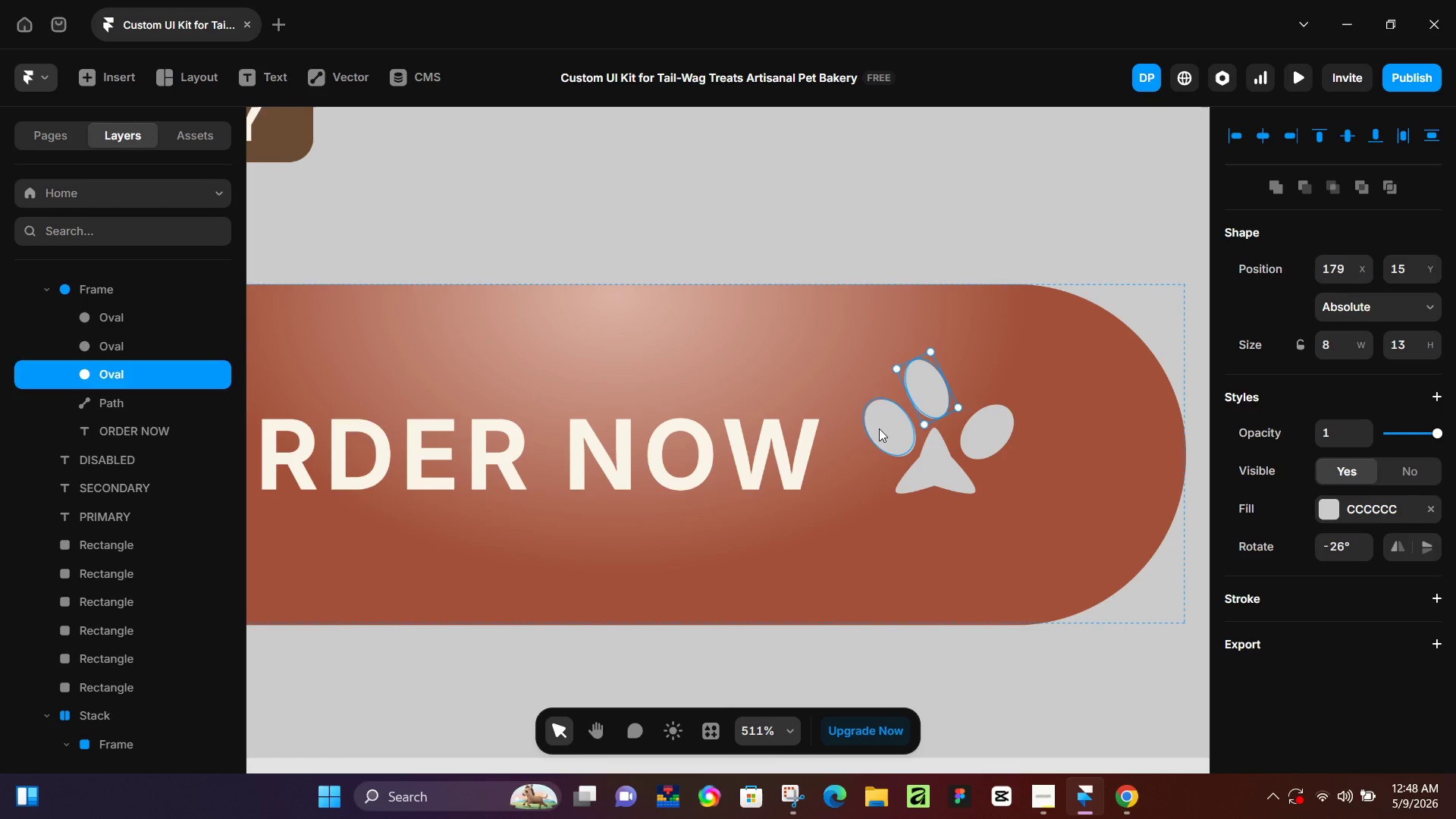 
left_click([879, 428])
 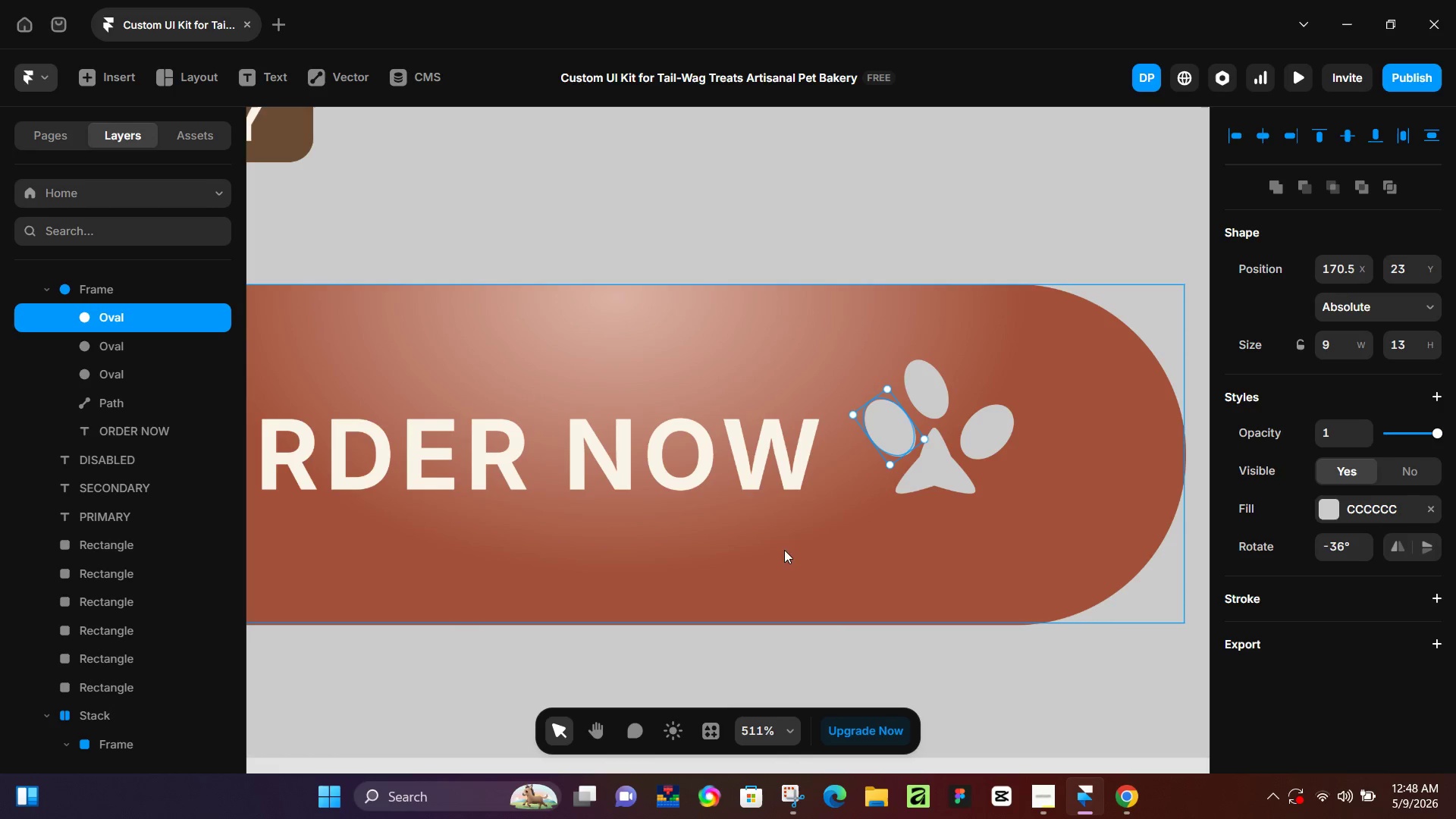 
wait(5.88)
 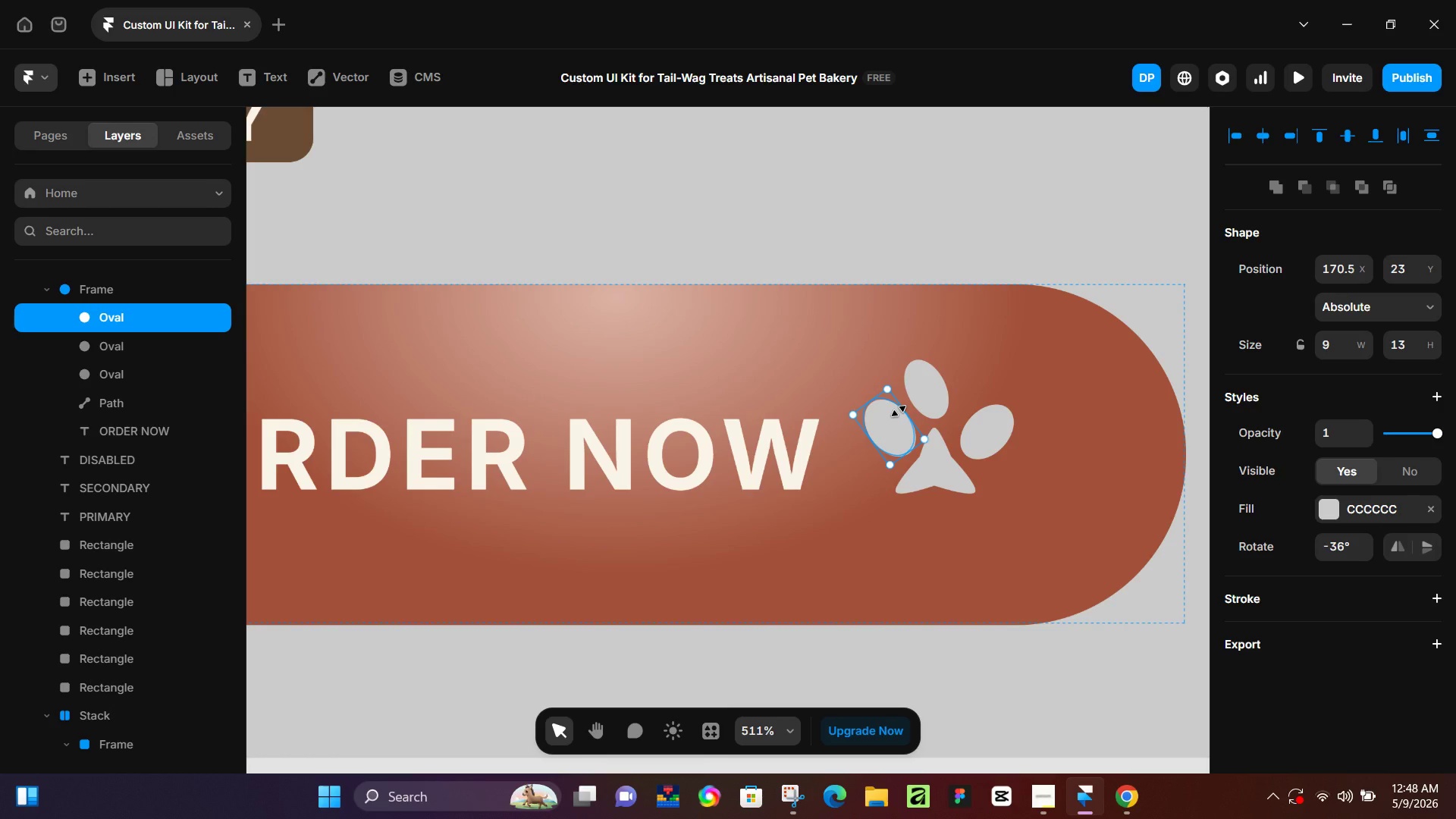 
left_click_drag(start_coordinate=[899, 406], to_coordinate=[890, 409])
 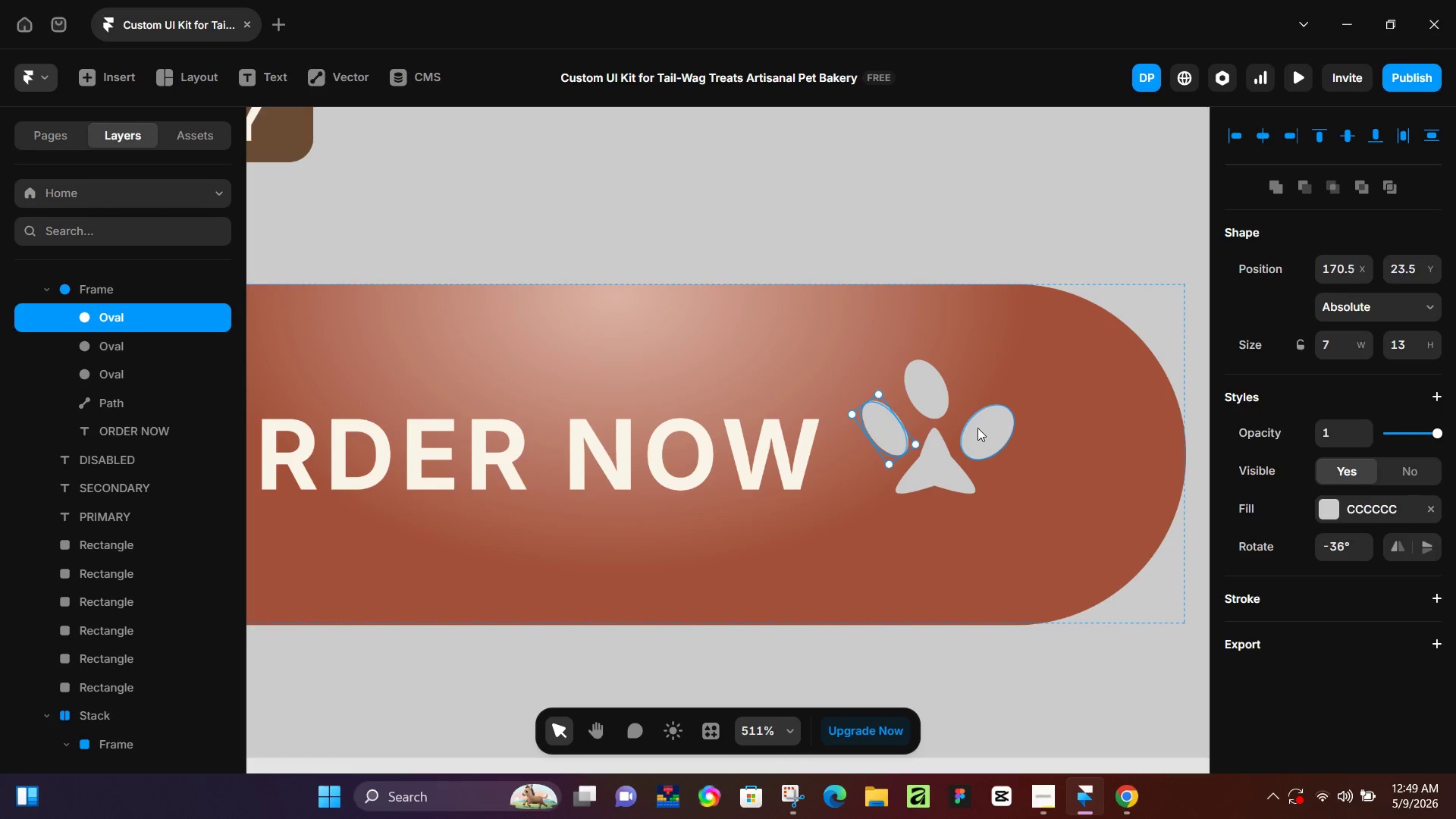 
left_click([977, 428])
 